 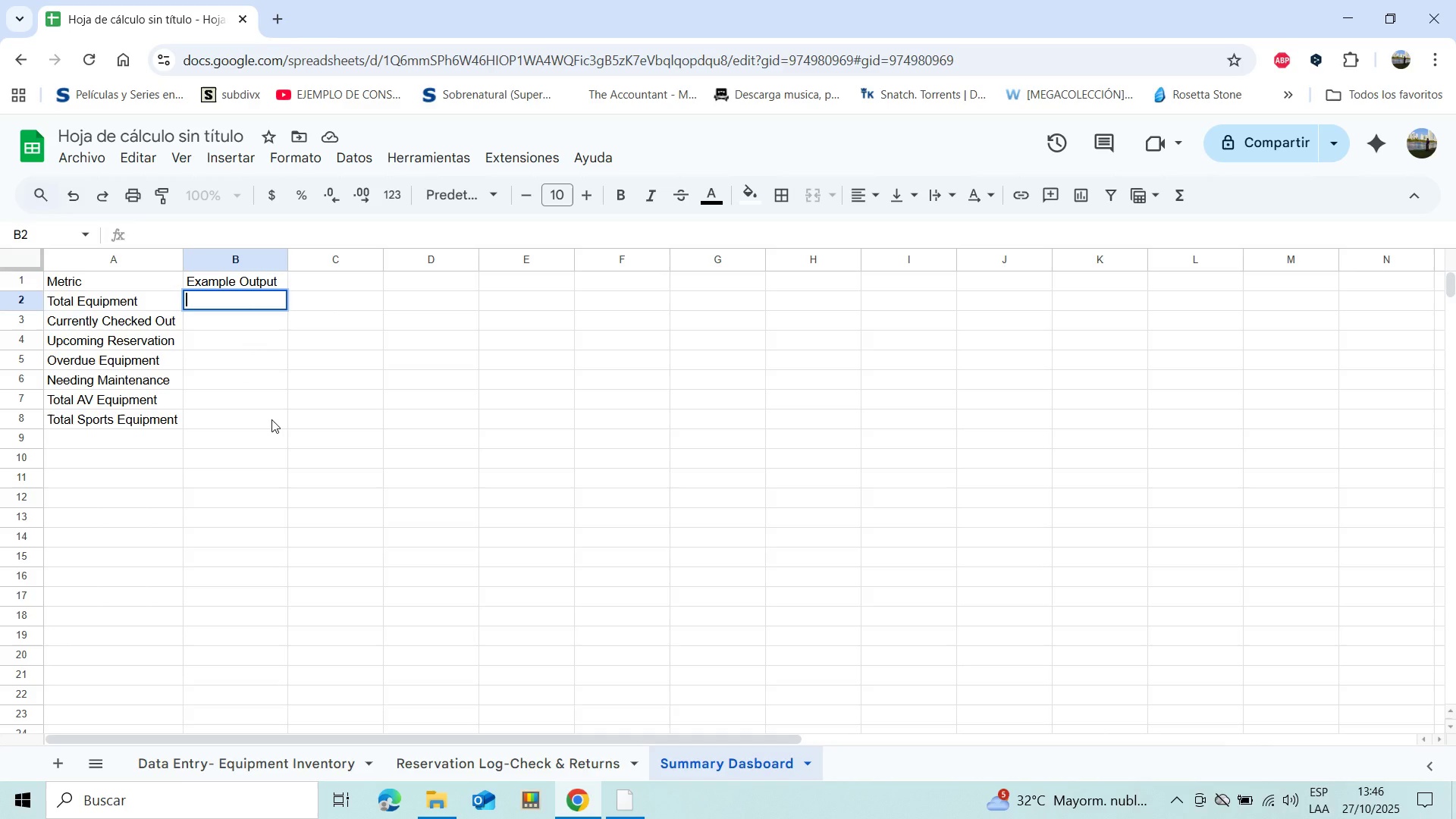 
key(Shift+0)
 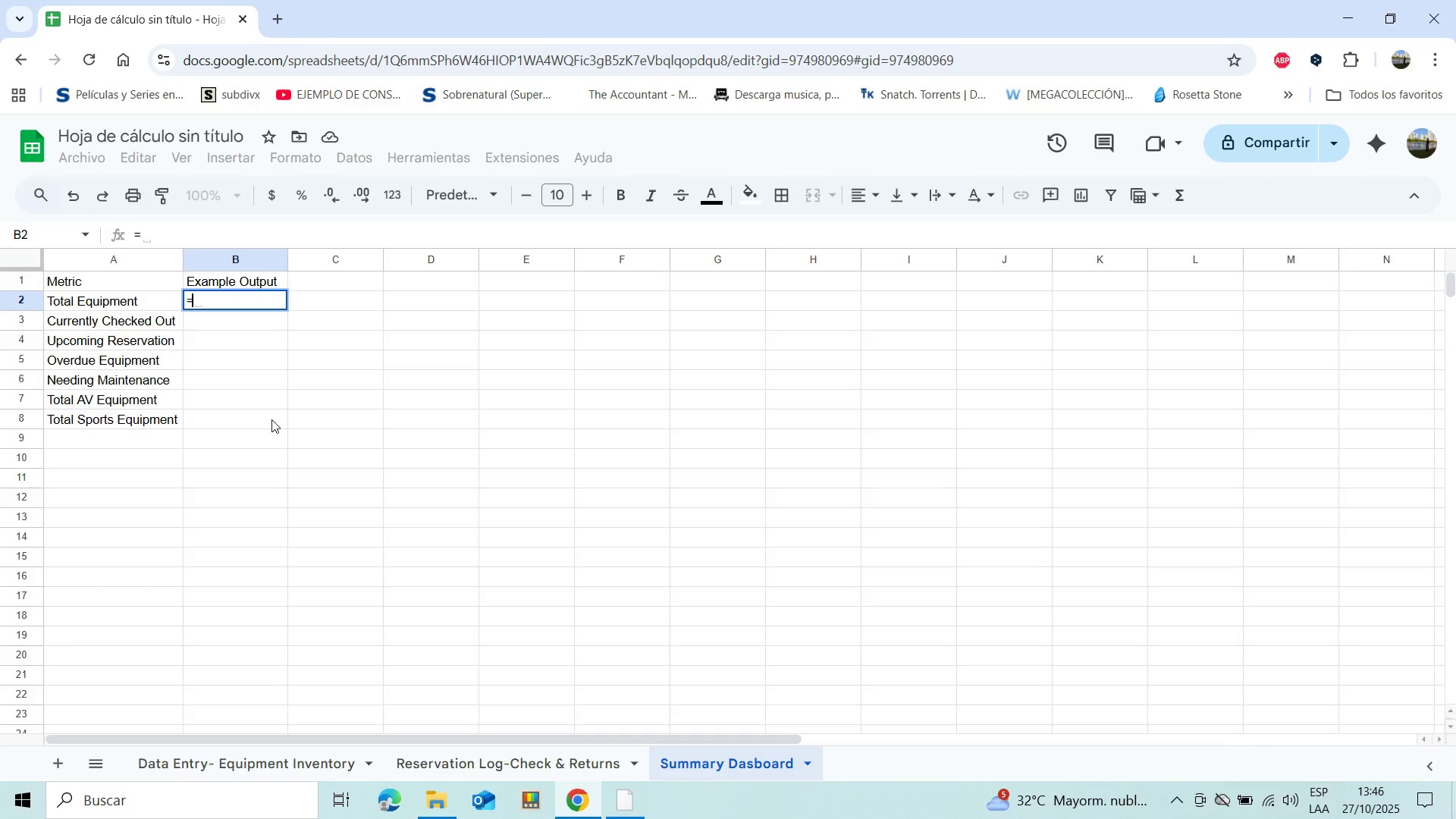 
wait(7.6)
 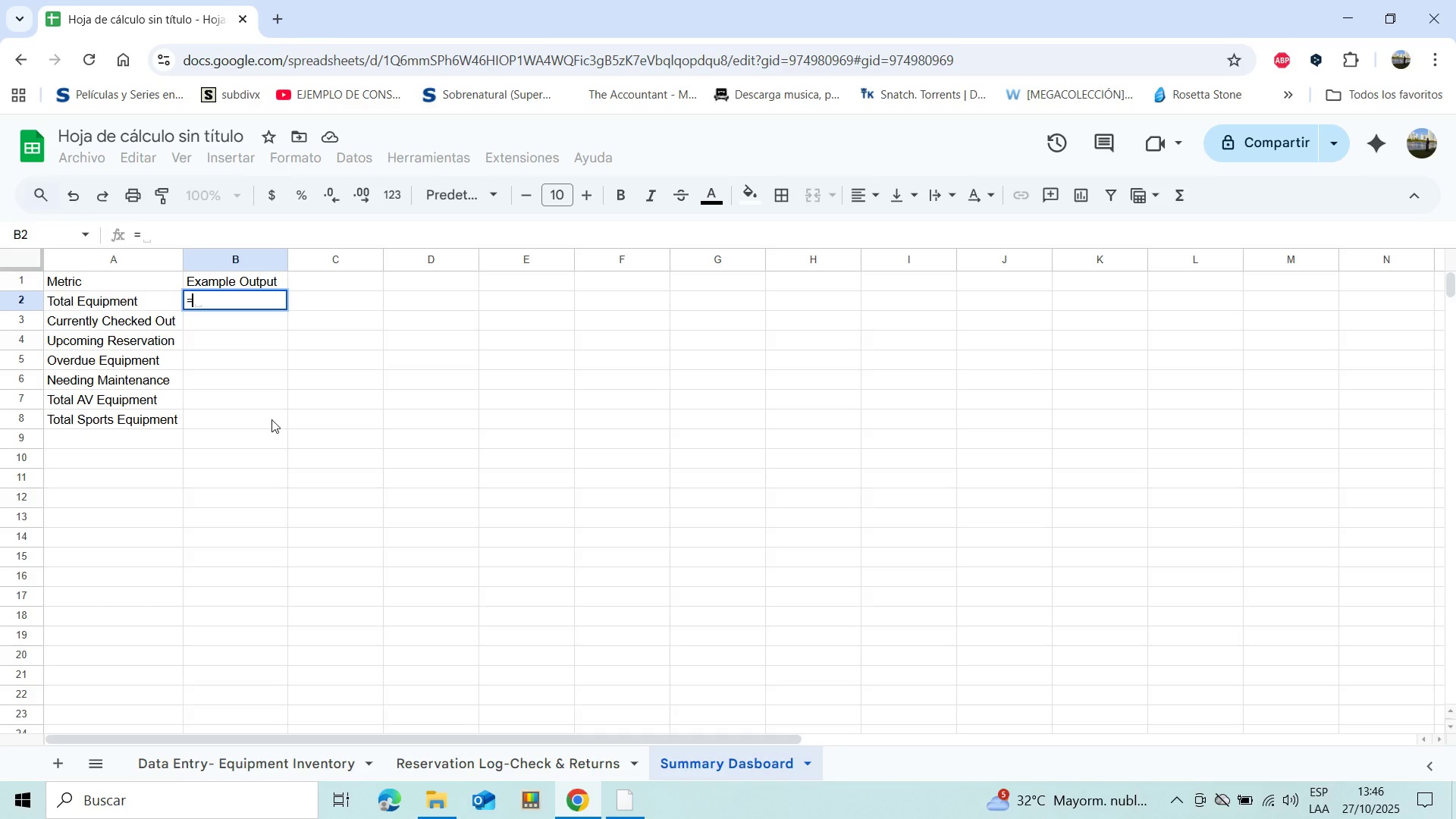 
type(cntara)
 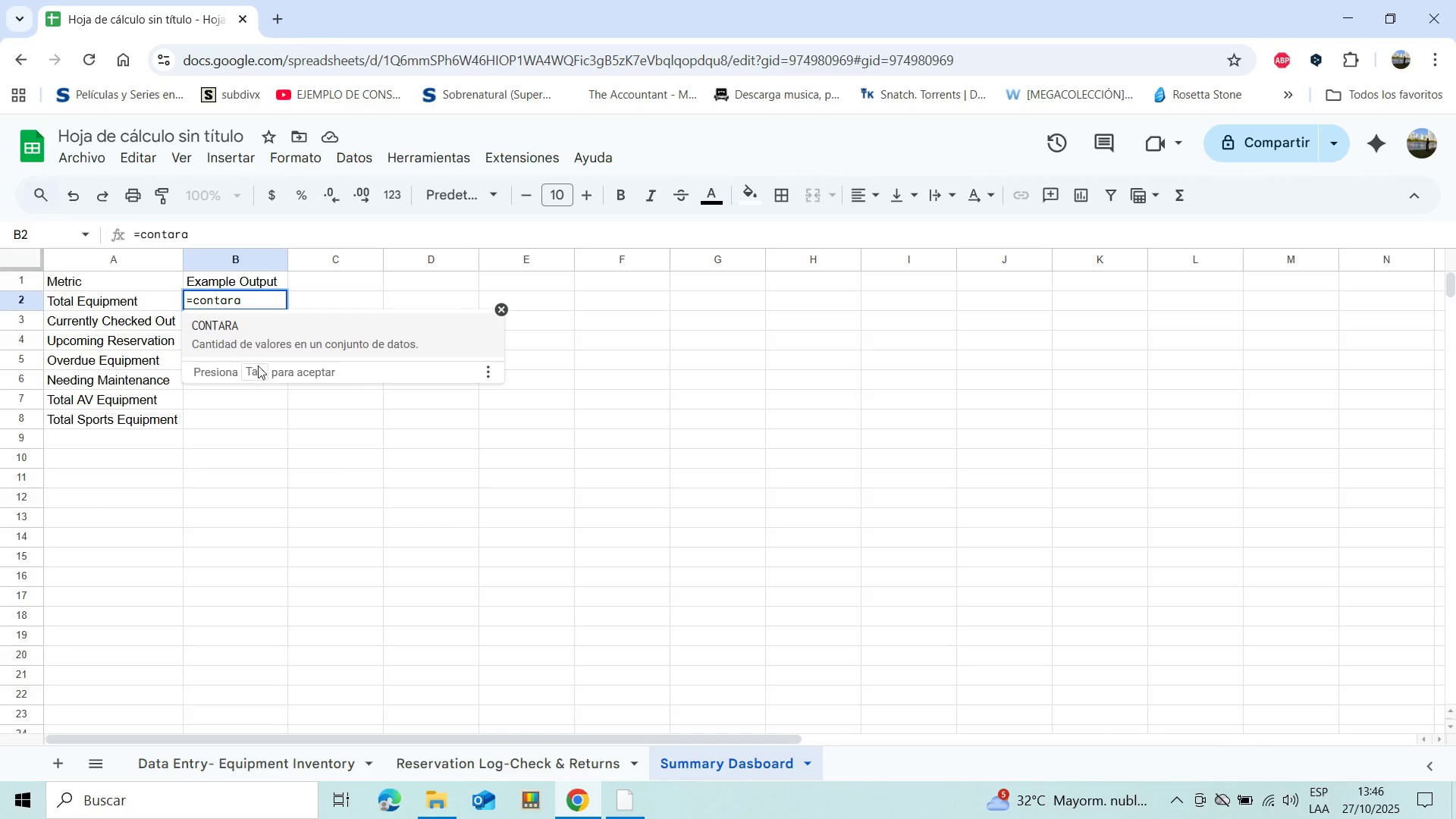 
left_click([245, 326])
 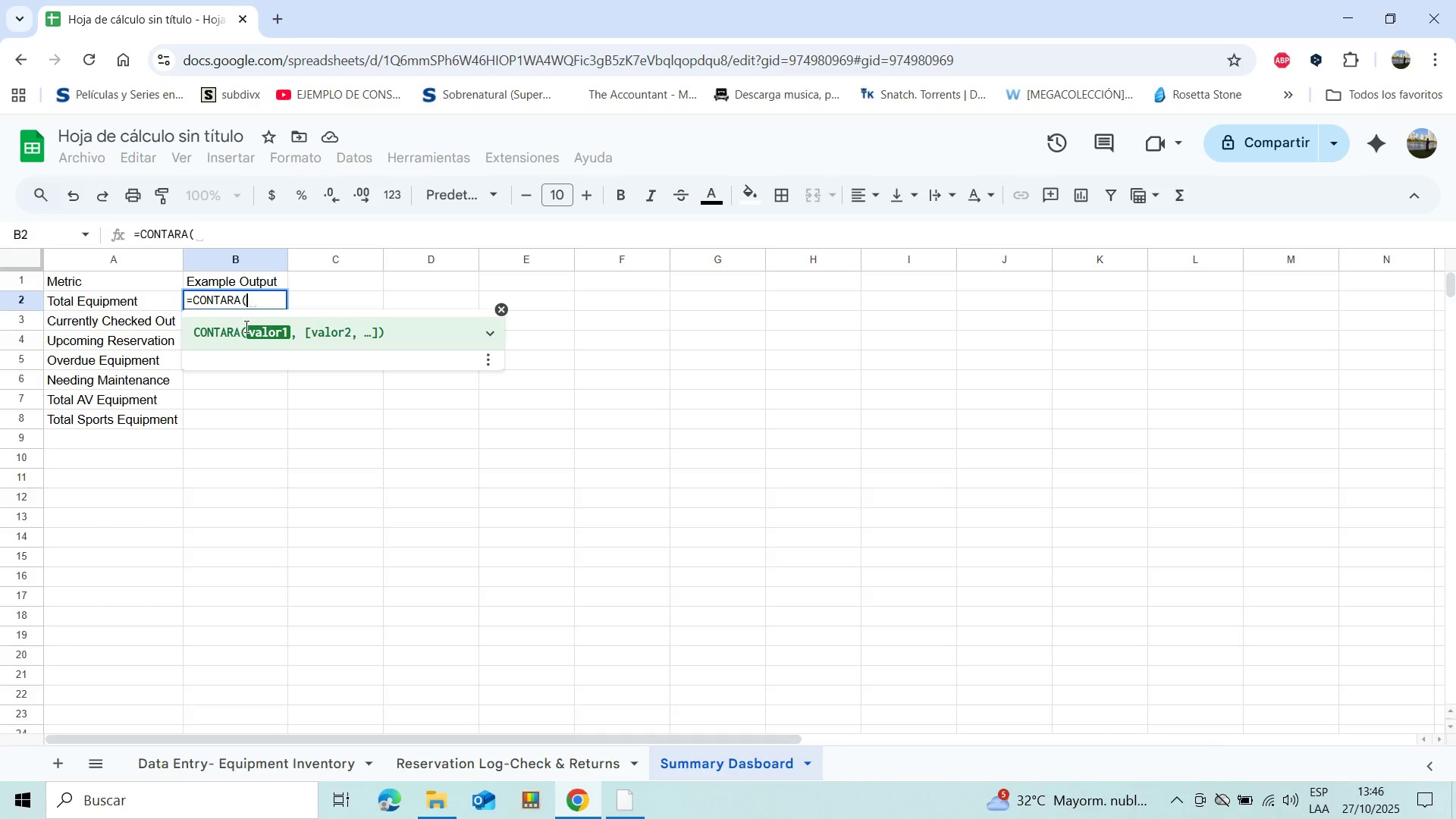 
wait(9.42)
 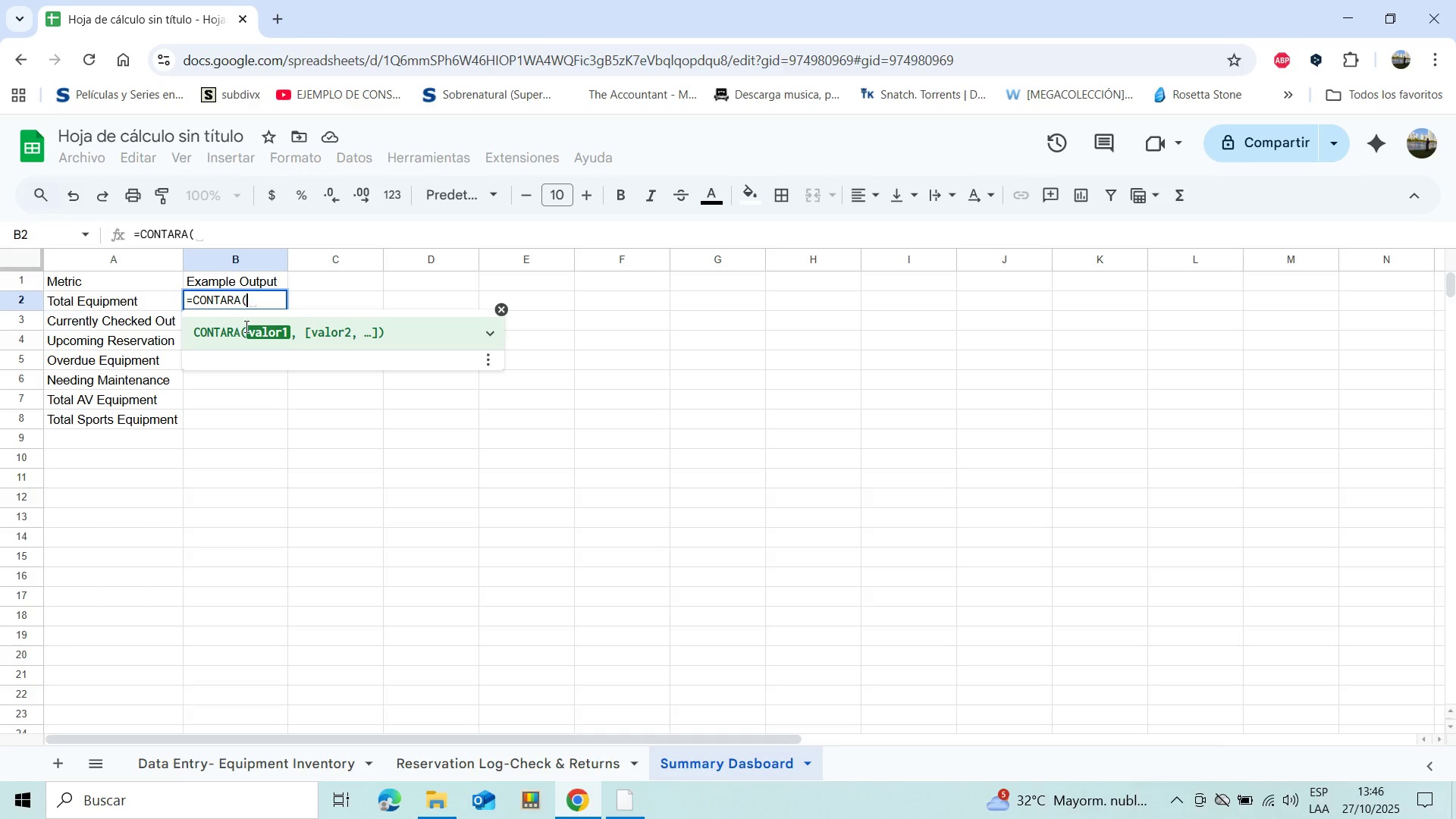 
left_click([127, 300])
 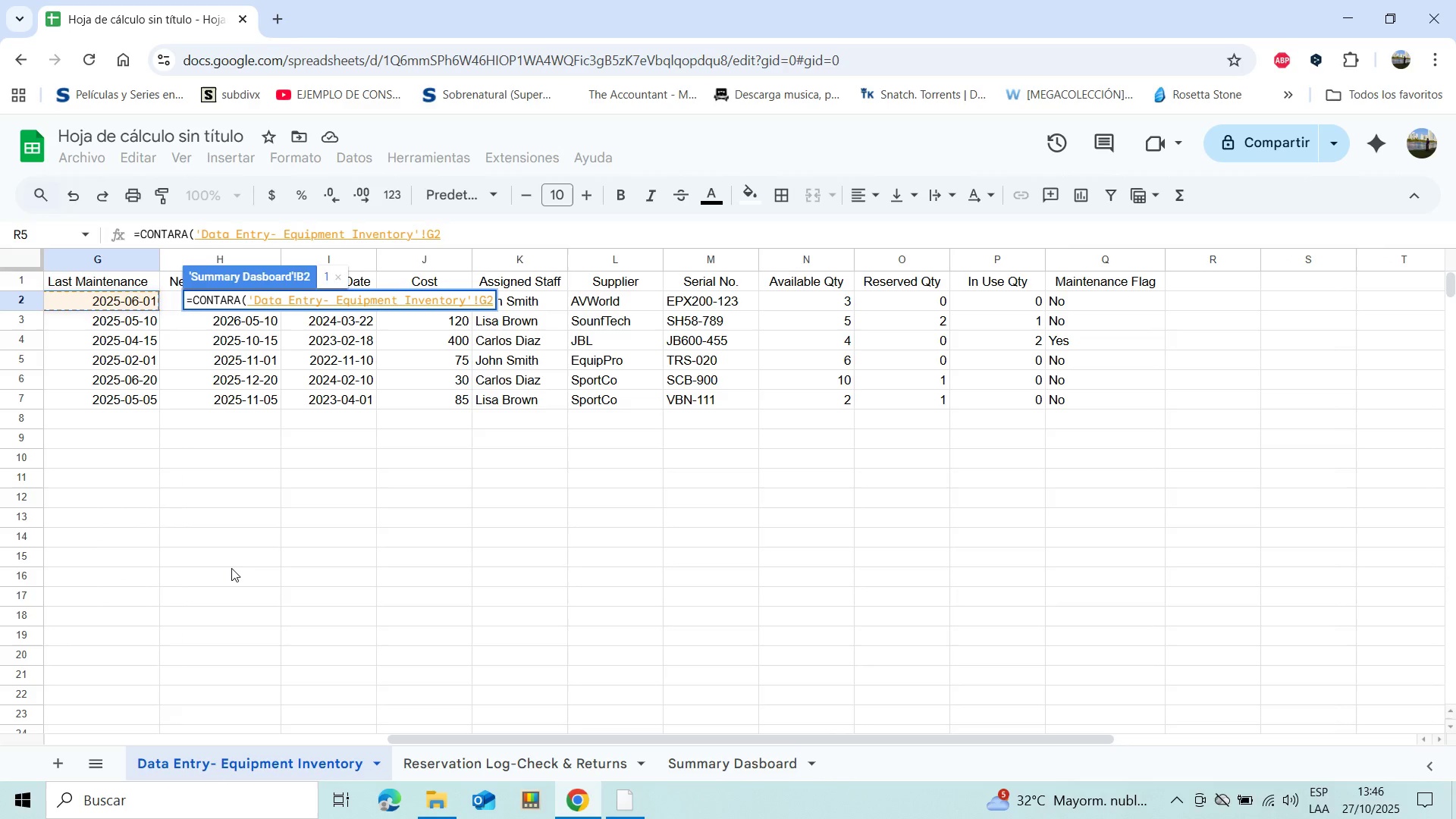 
key(Shift+ArrowDown)
 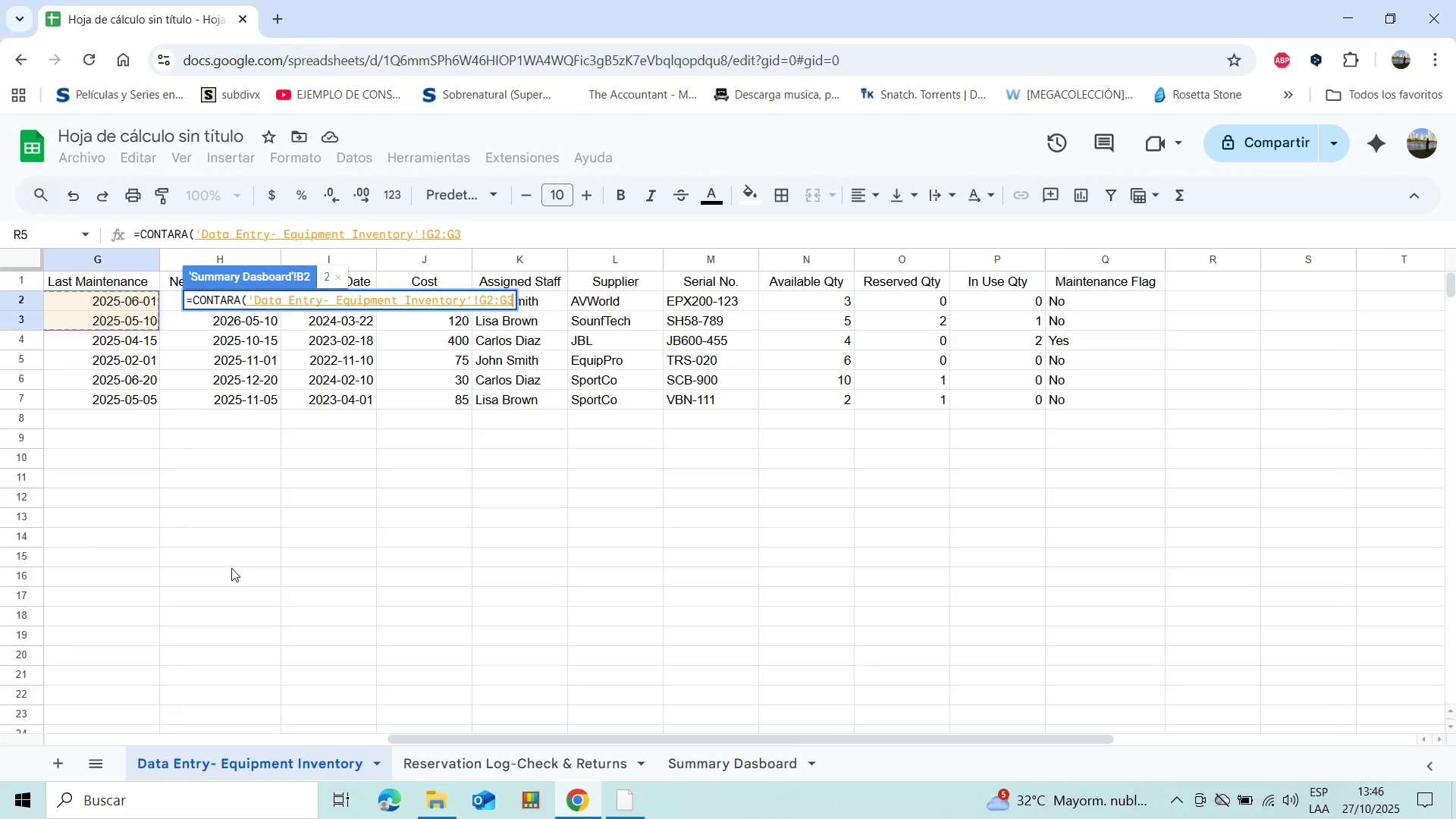 
key(Shift+ArrowDown)
 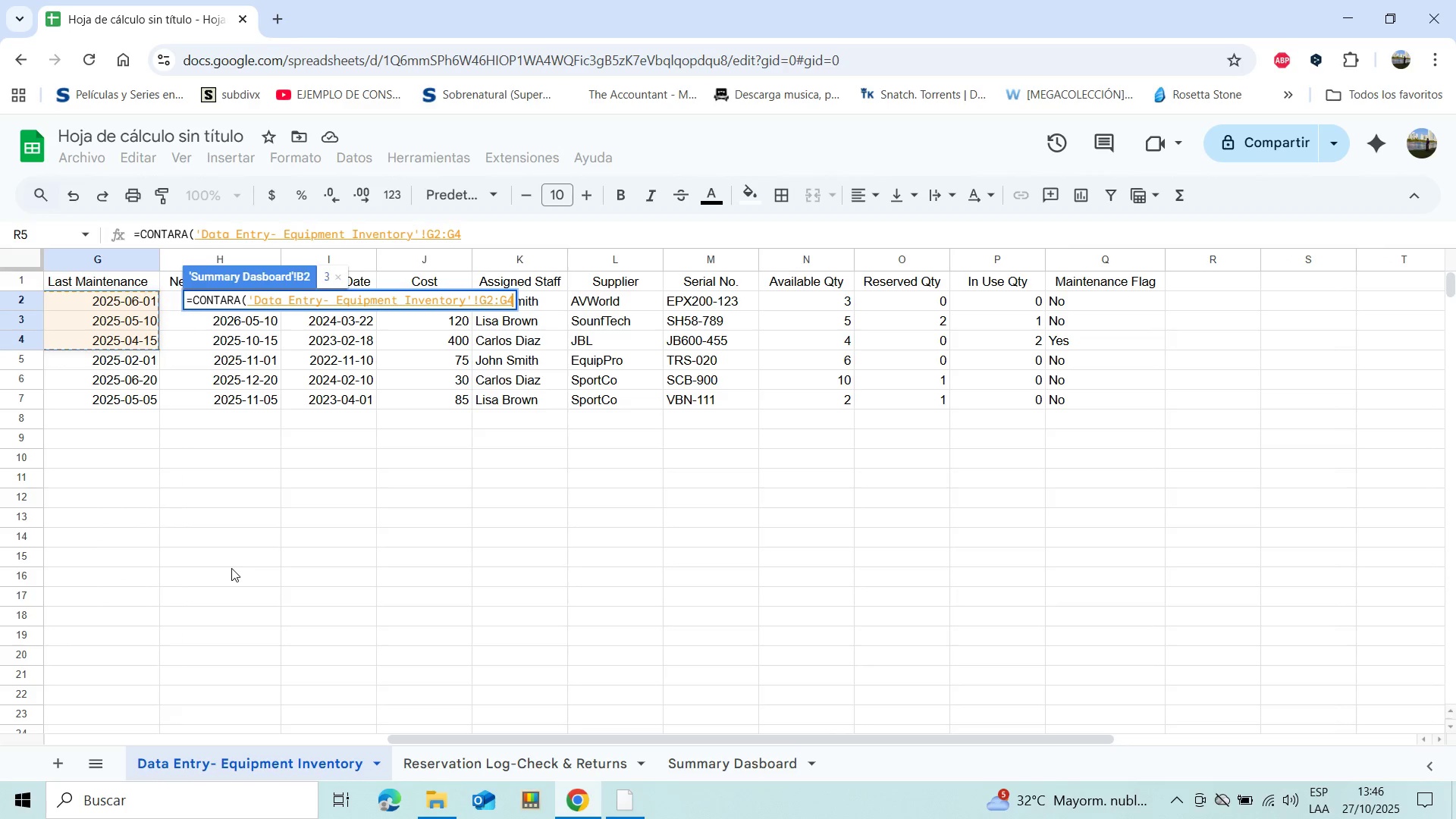 
key(Shift+ArrowDown)
 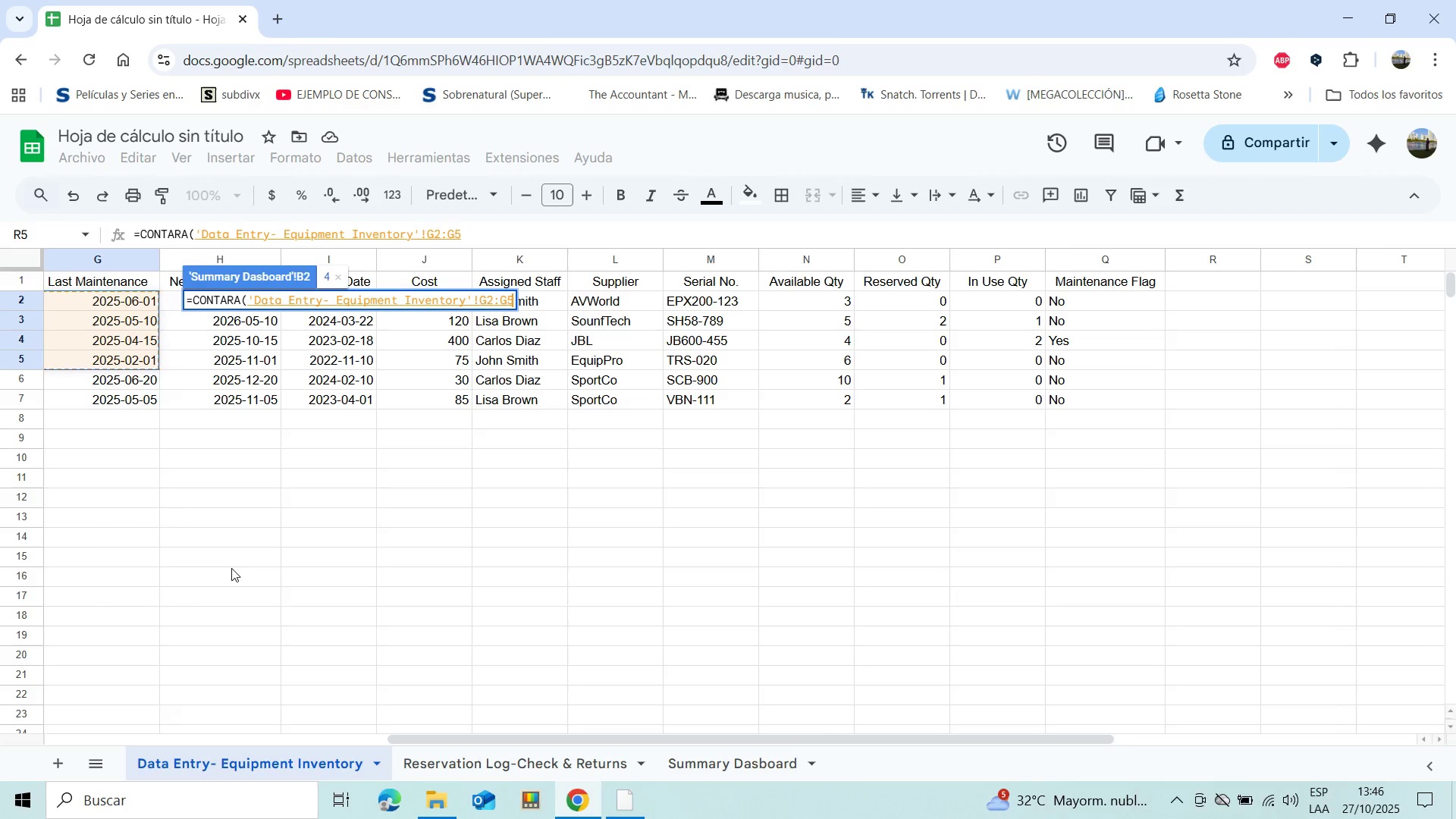 
key(Shift+ArrowDown)
 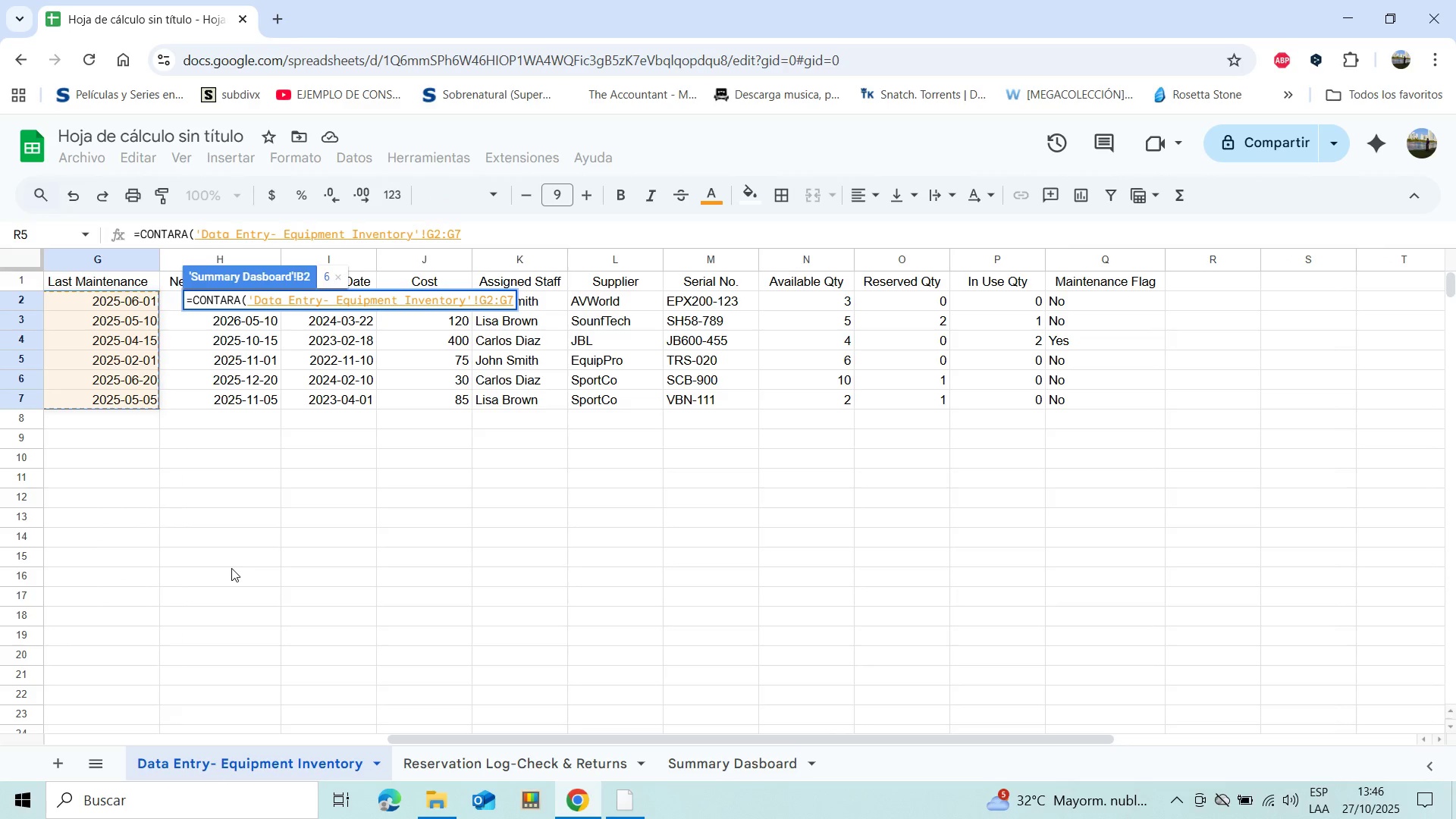 
key(Enter)
 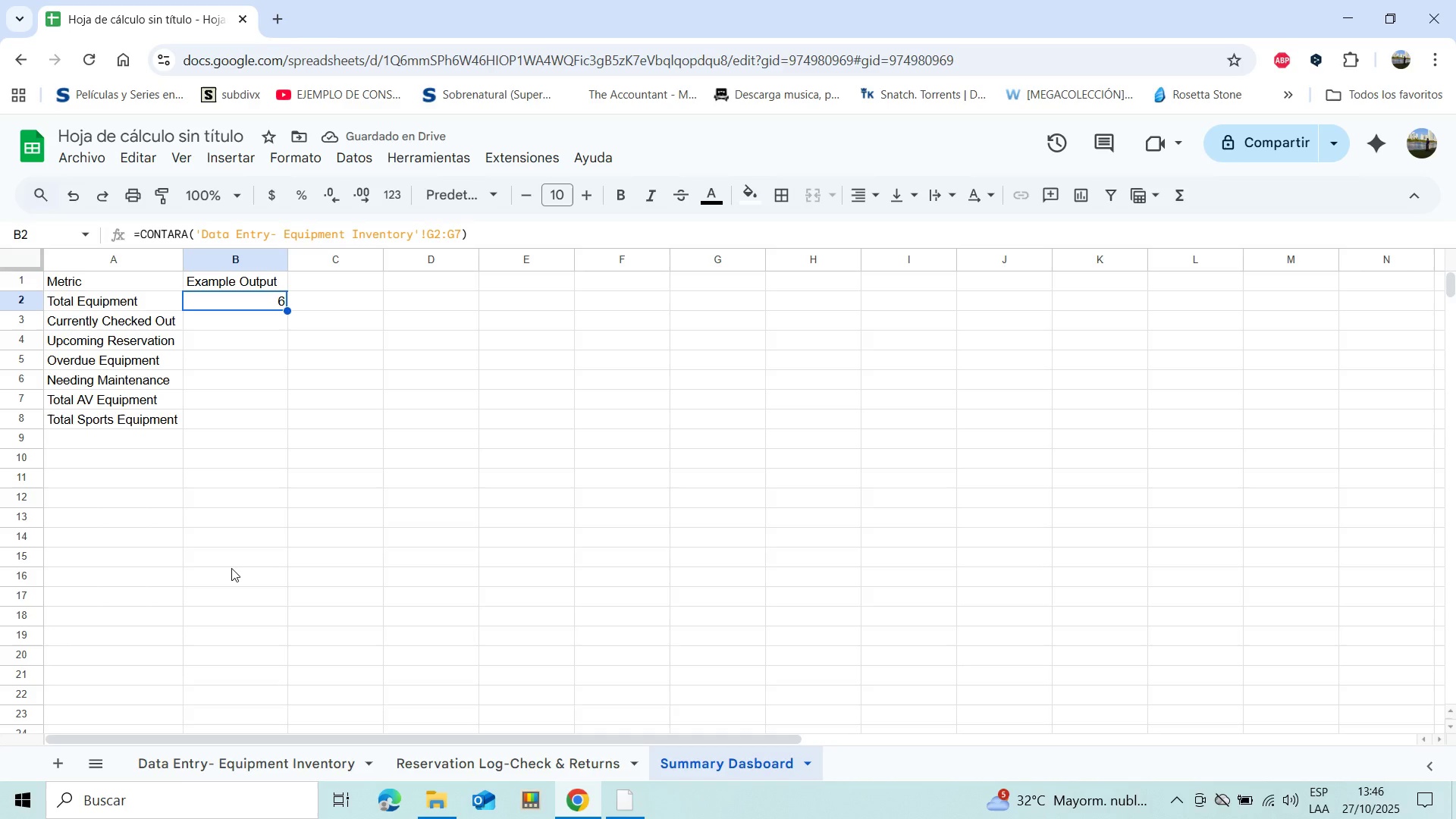 
wait(8.53)
 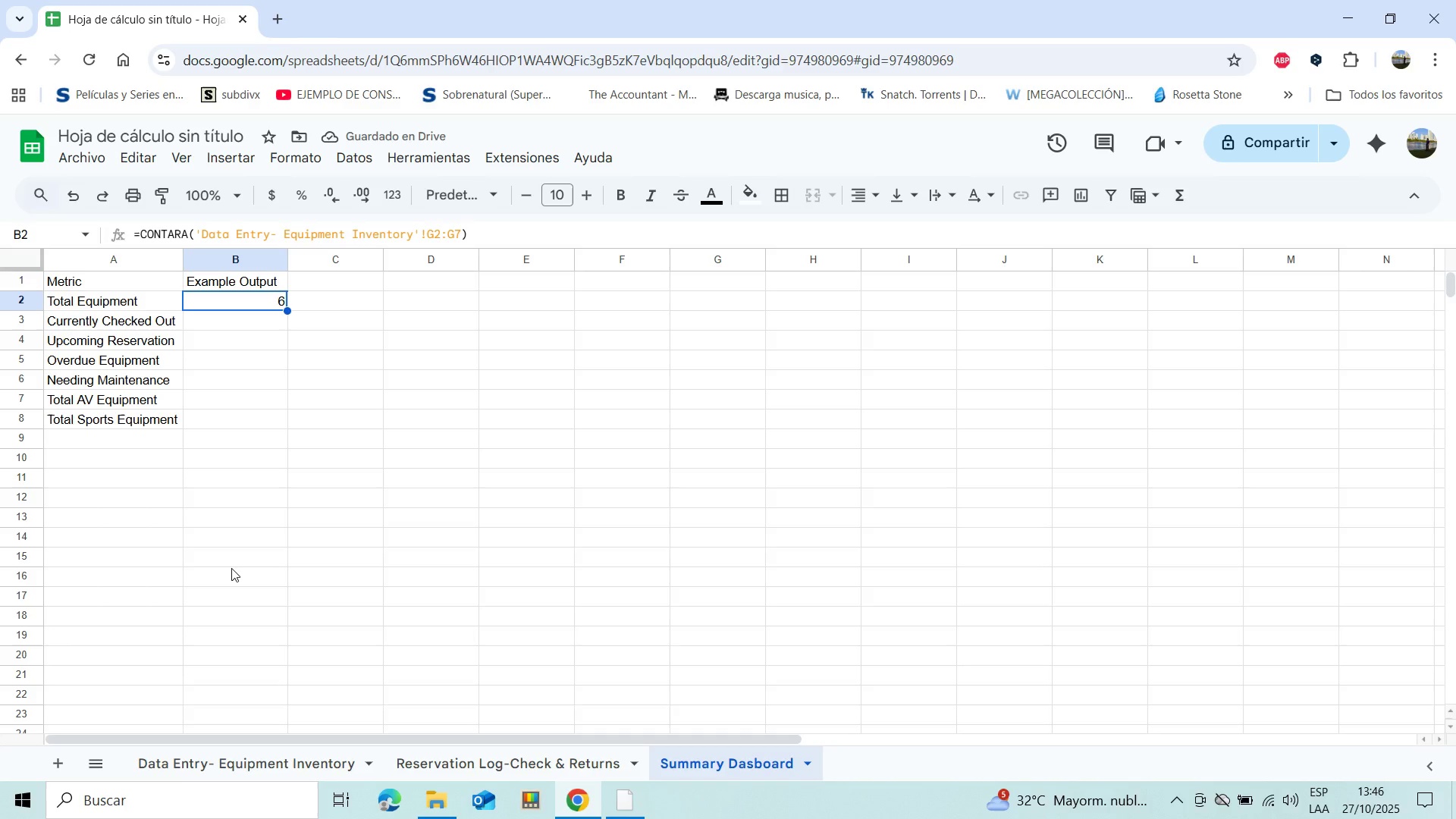 
left_click([261, 322])
 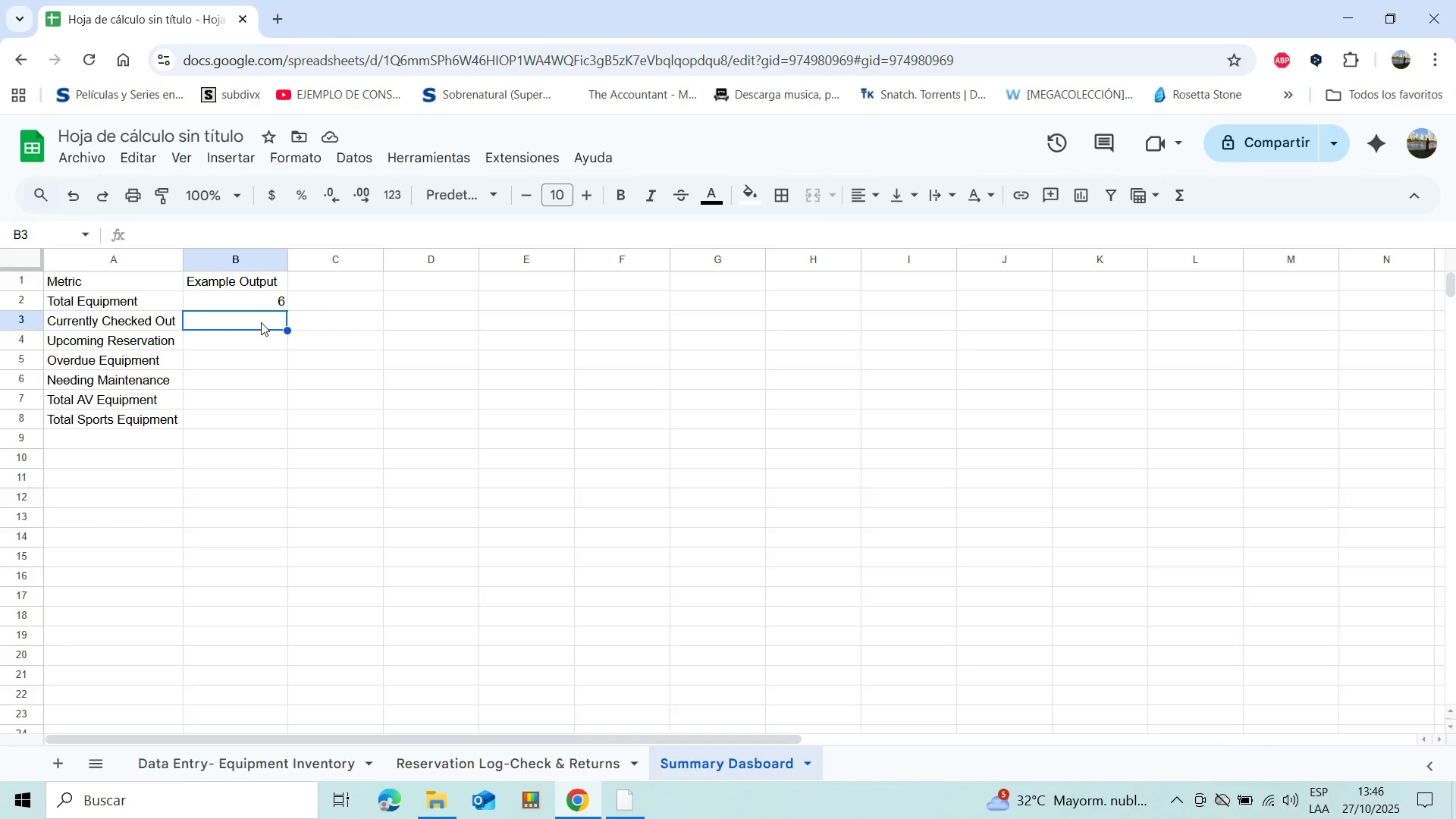 
type()contarasi)
key(Backspace)
key(Backspace)
key(Backspace)
key(Backspace)
 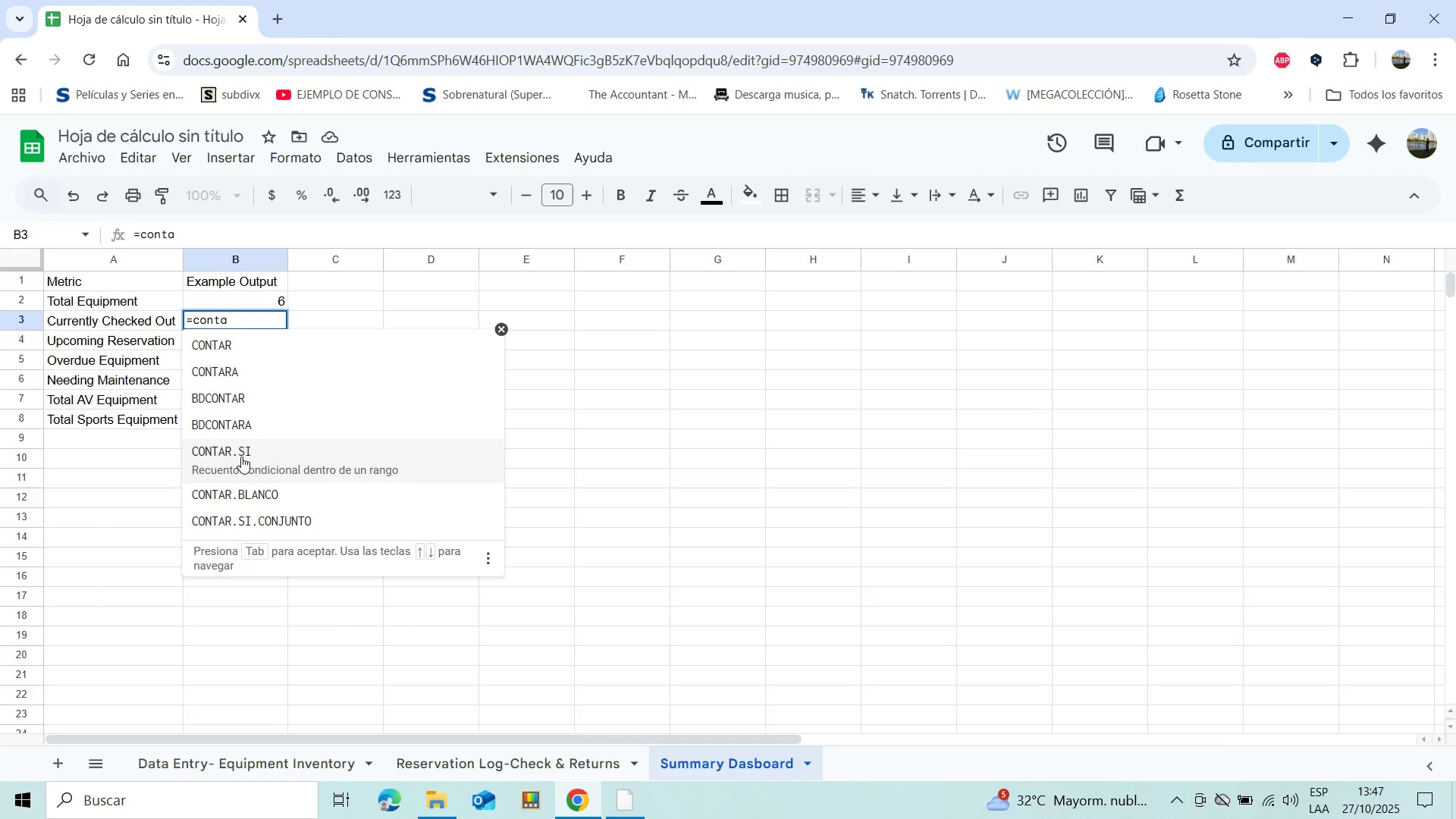 
left_click([240, 451])
 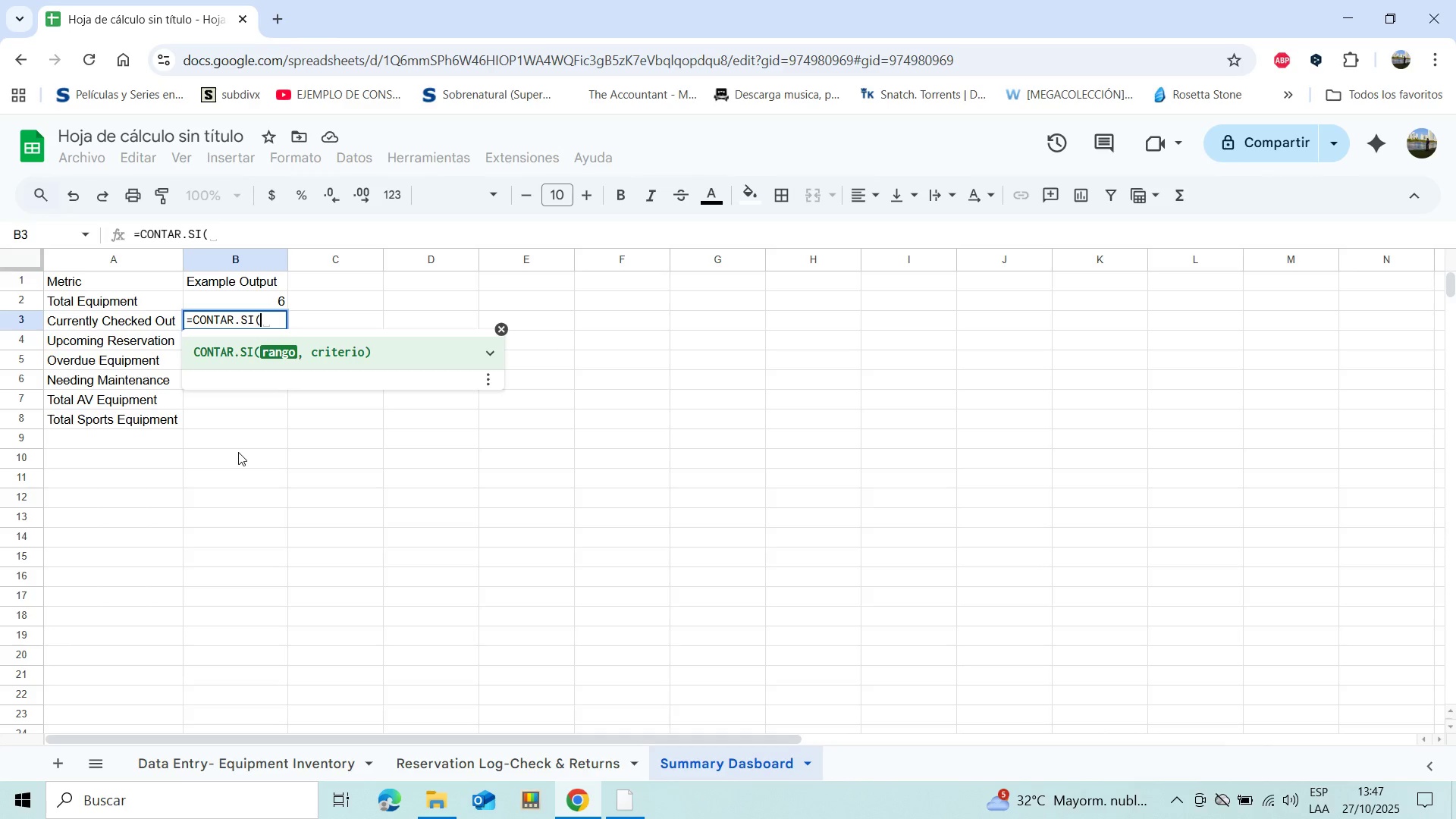 
wait(17.93)
 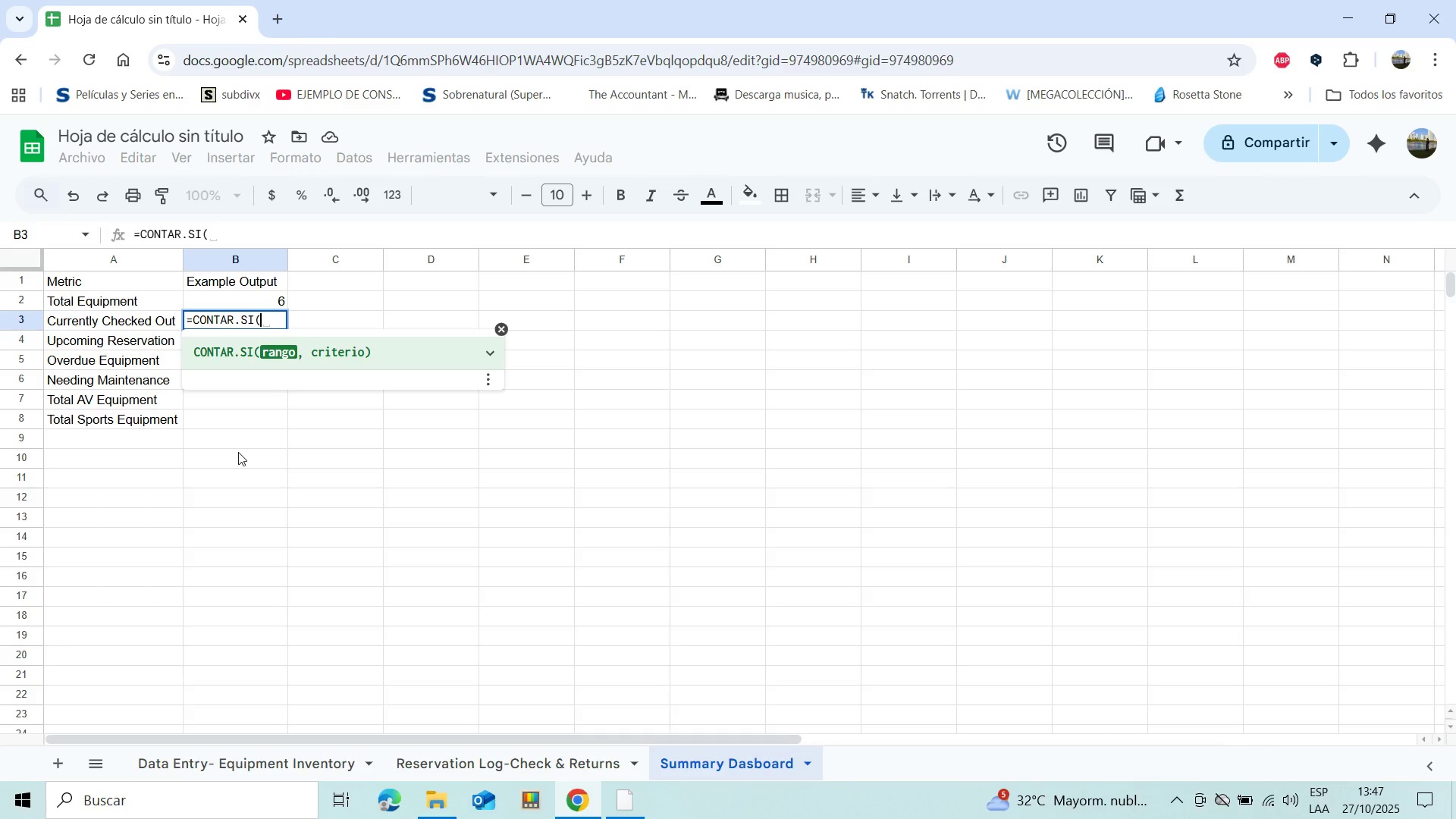 
left_click([576, 758])
 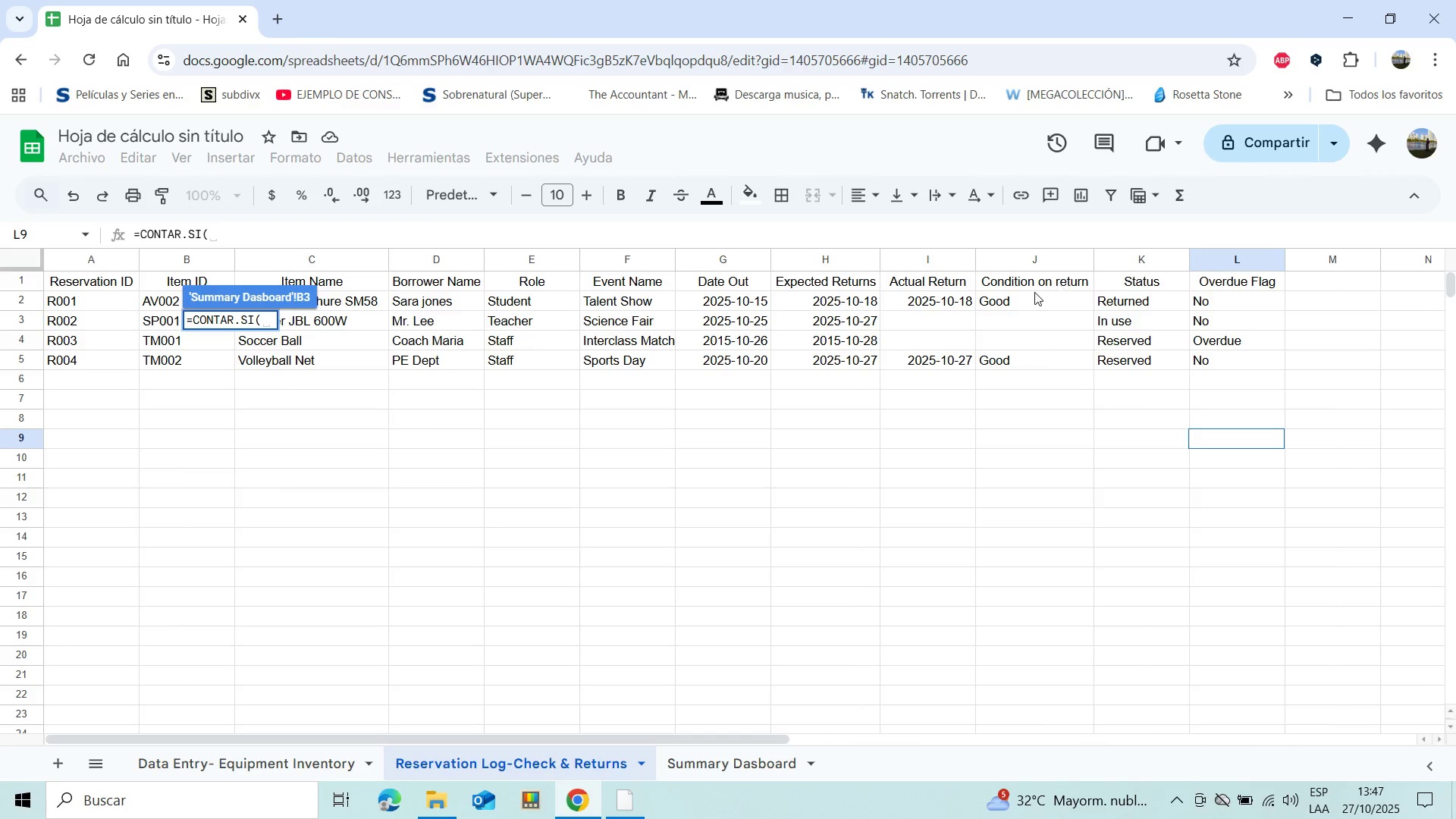 
left_click([1026, 299])
 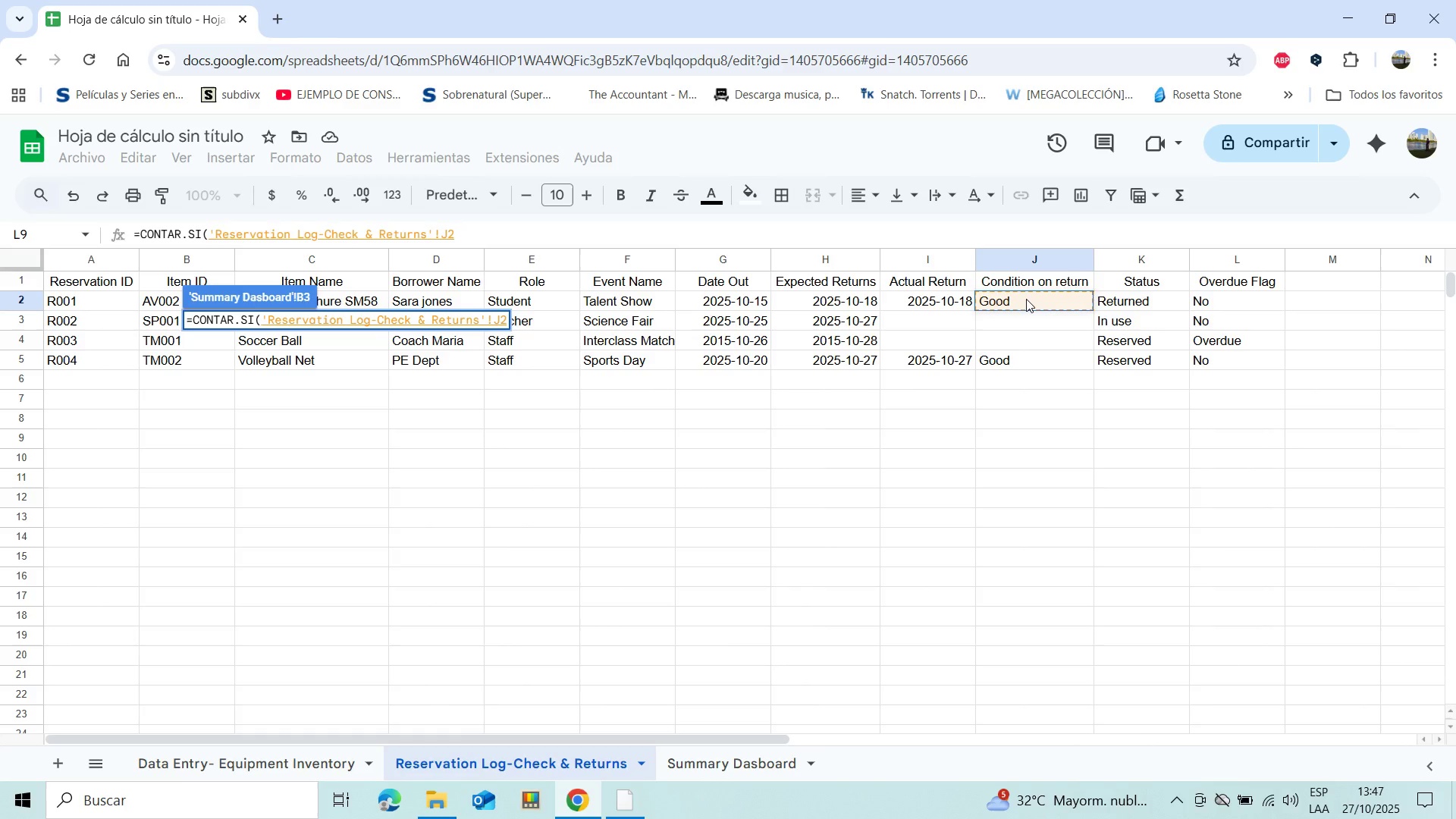 
key(Shift+ArrowDown)
 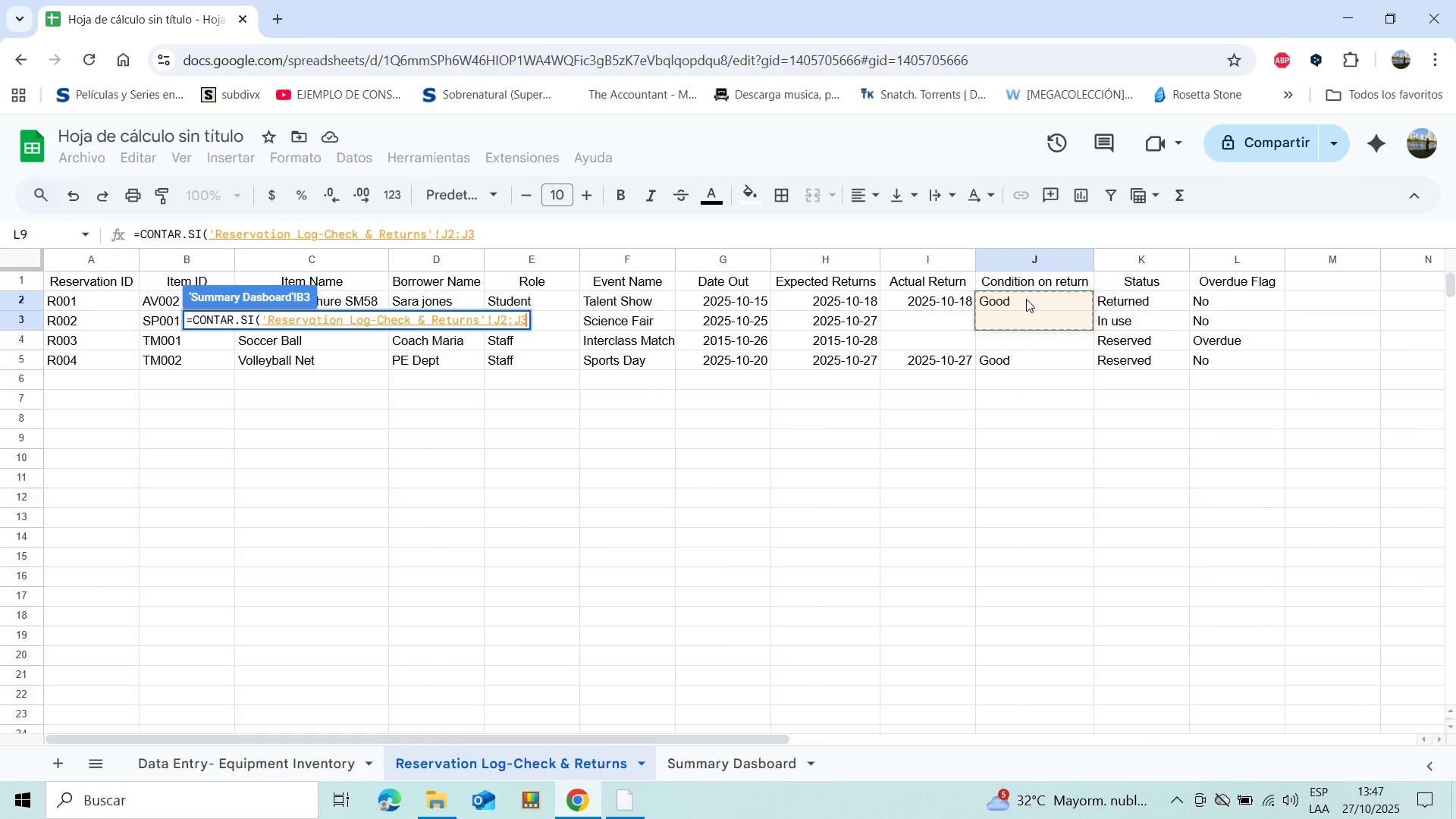 
key(Shift+ArrowDown)
 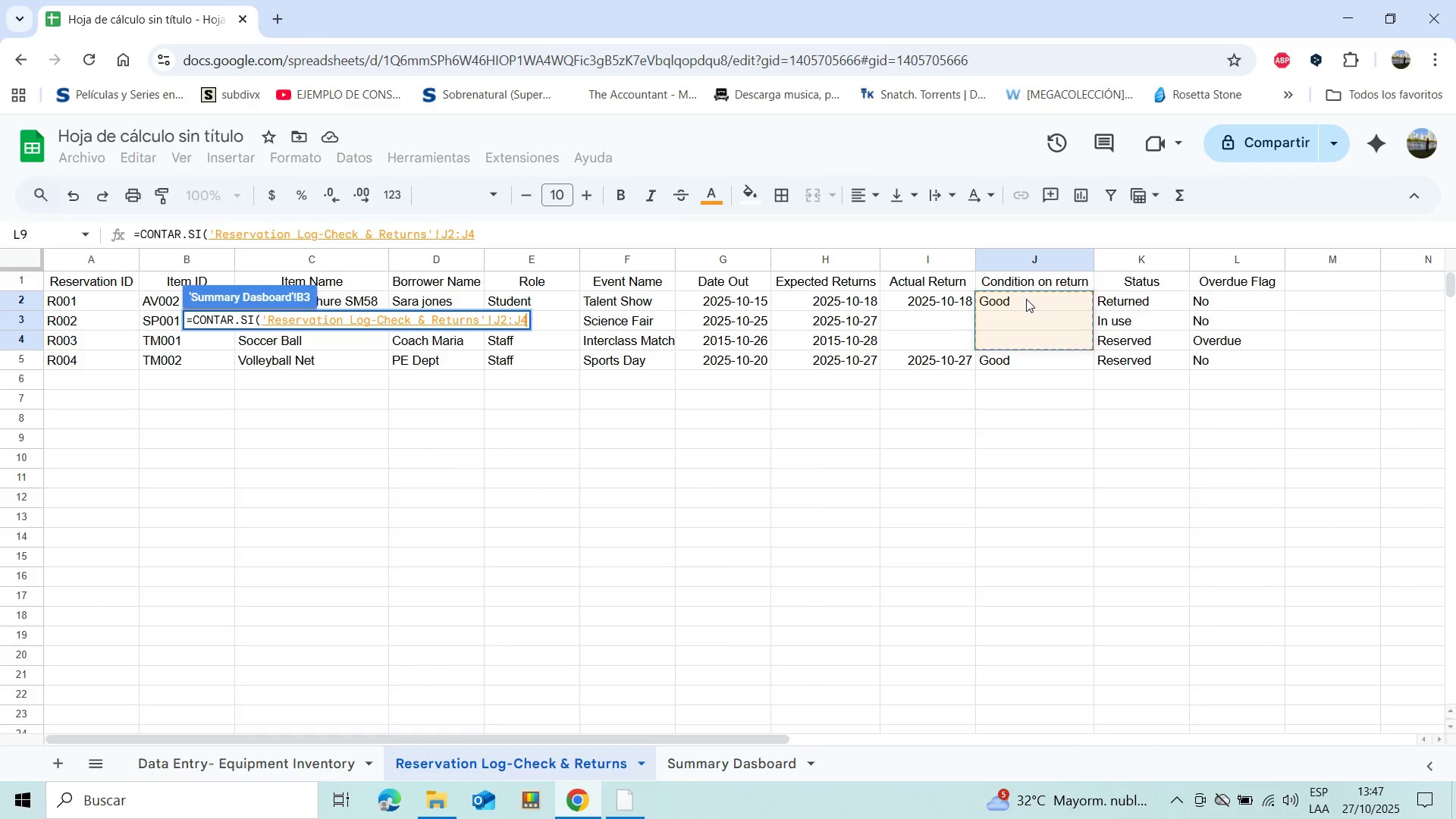 
key(Shift+ArrowDown)
 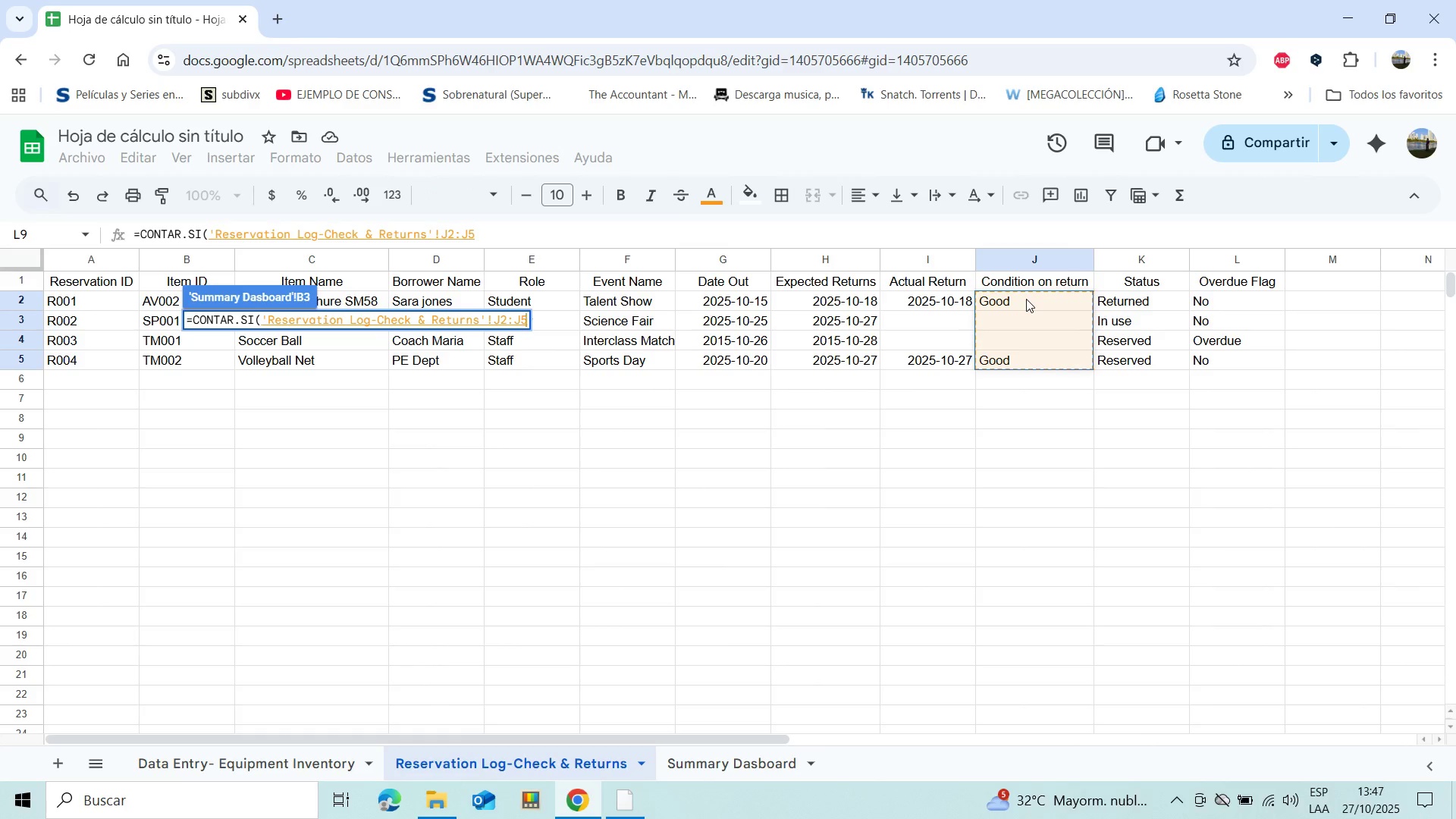 
key(Comma)
 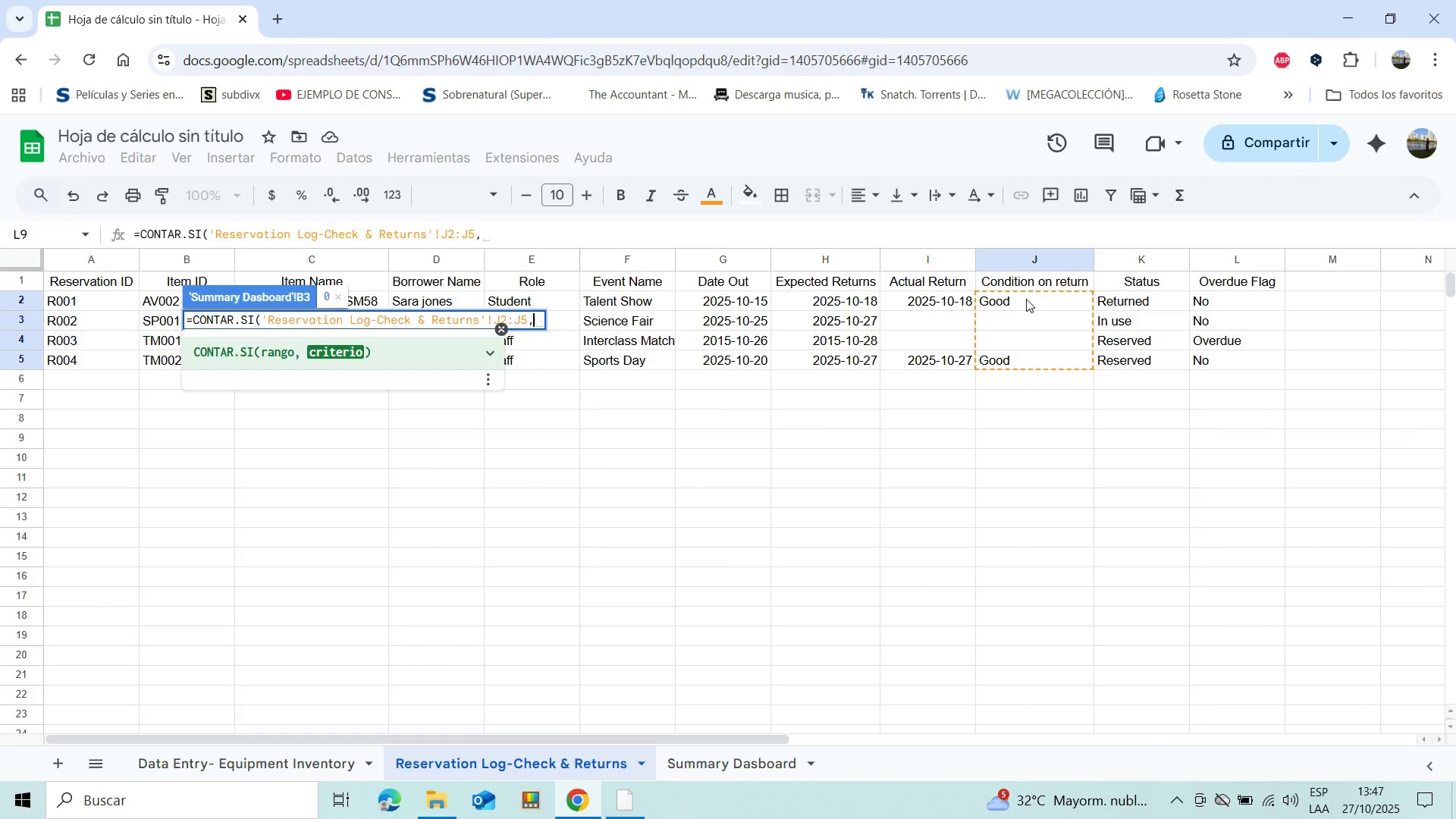 
hold_key(key=ShiftLeft, duration=1.53)
 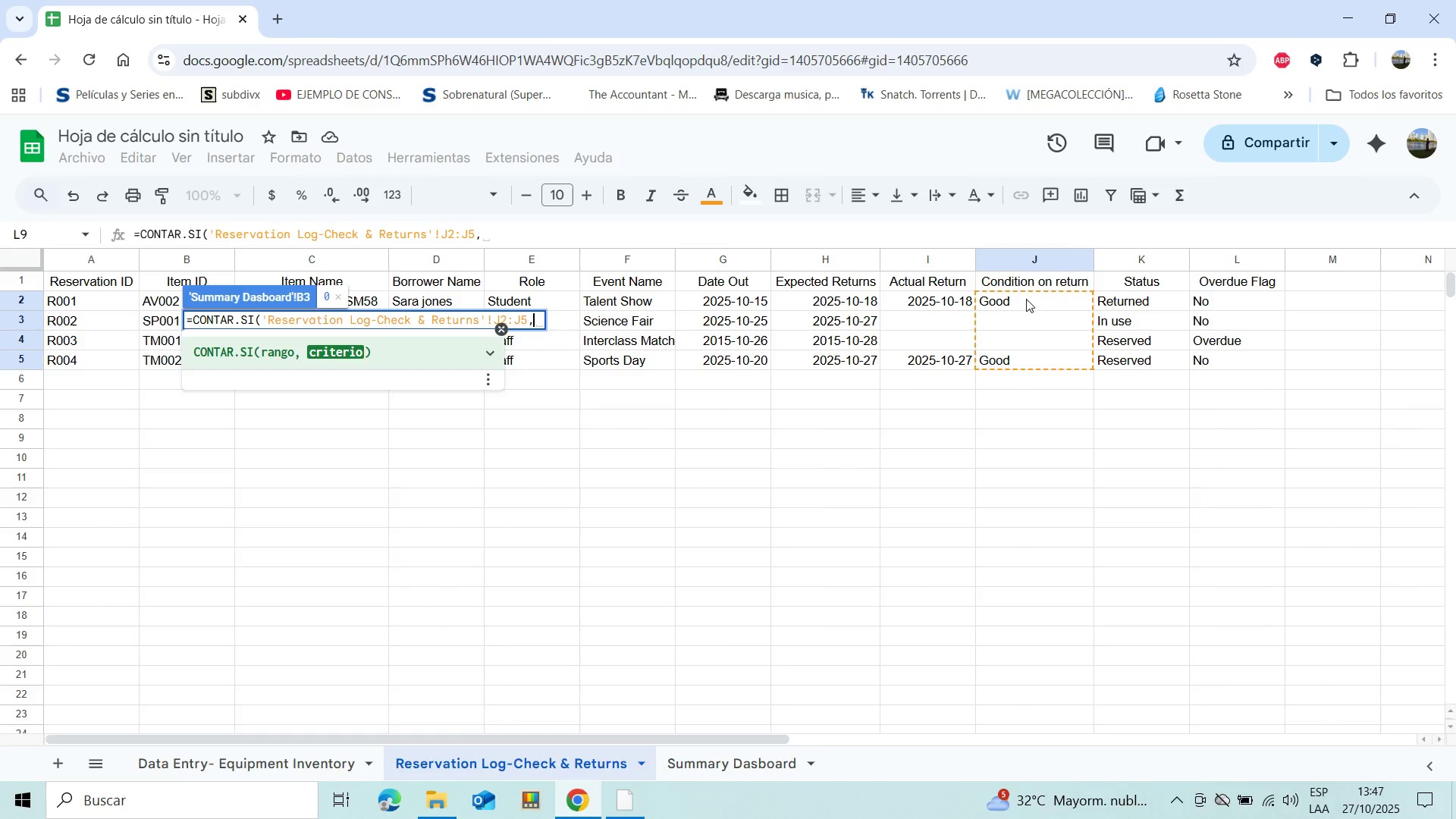 
type(@In Use@()
 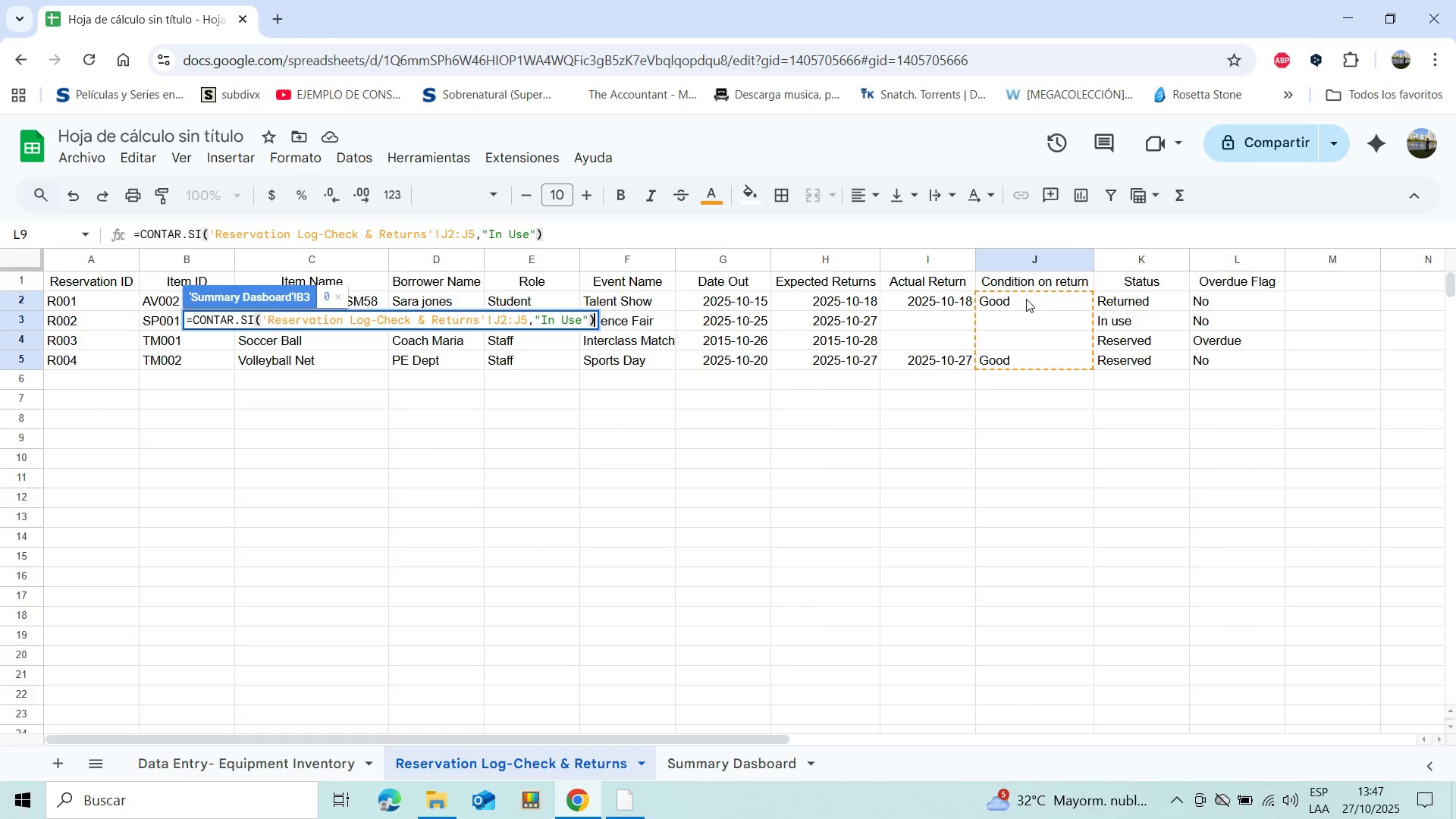 
key(Enter)
 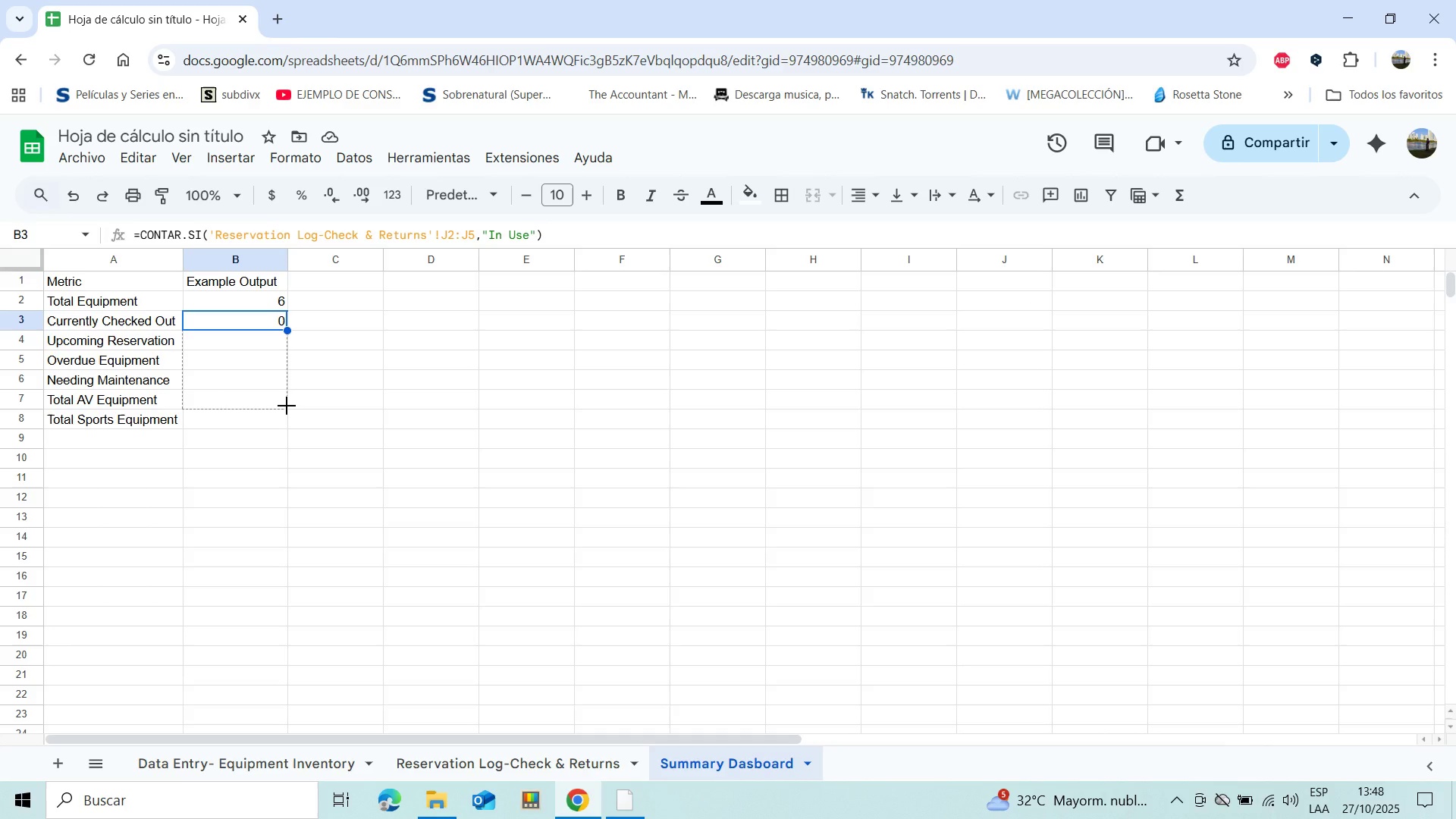 
wait(19.55)
 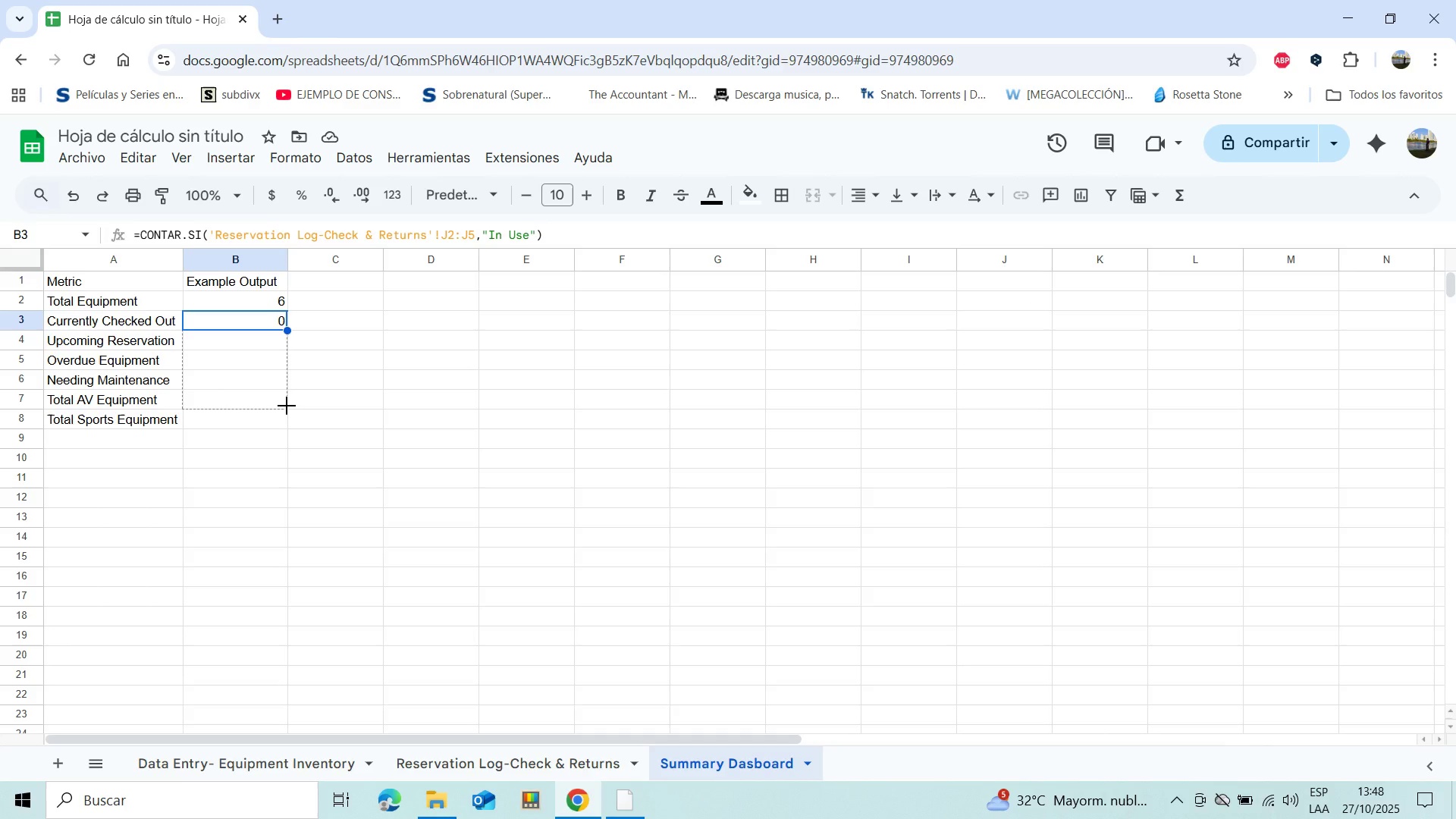 
double_click([278, 344])
 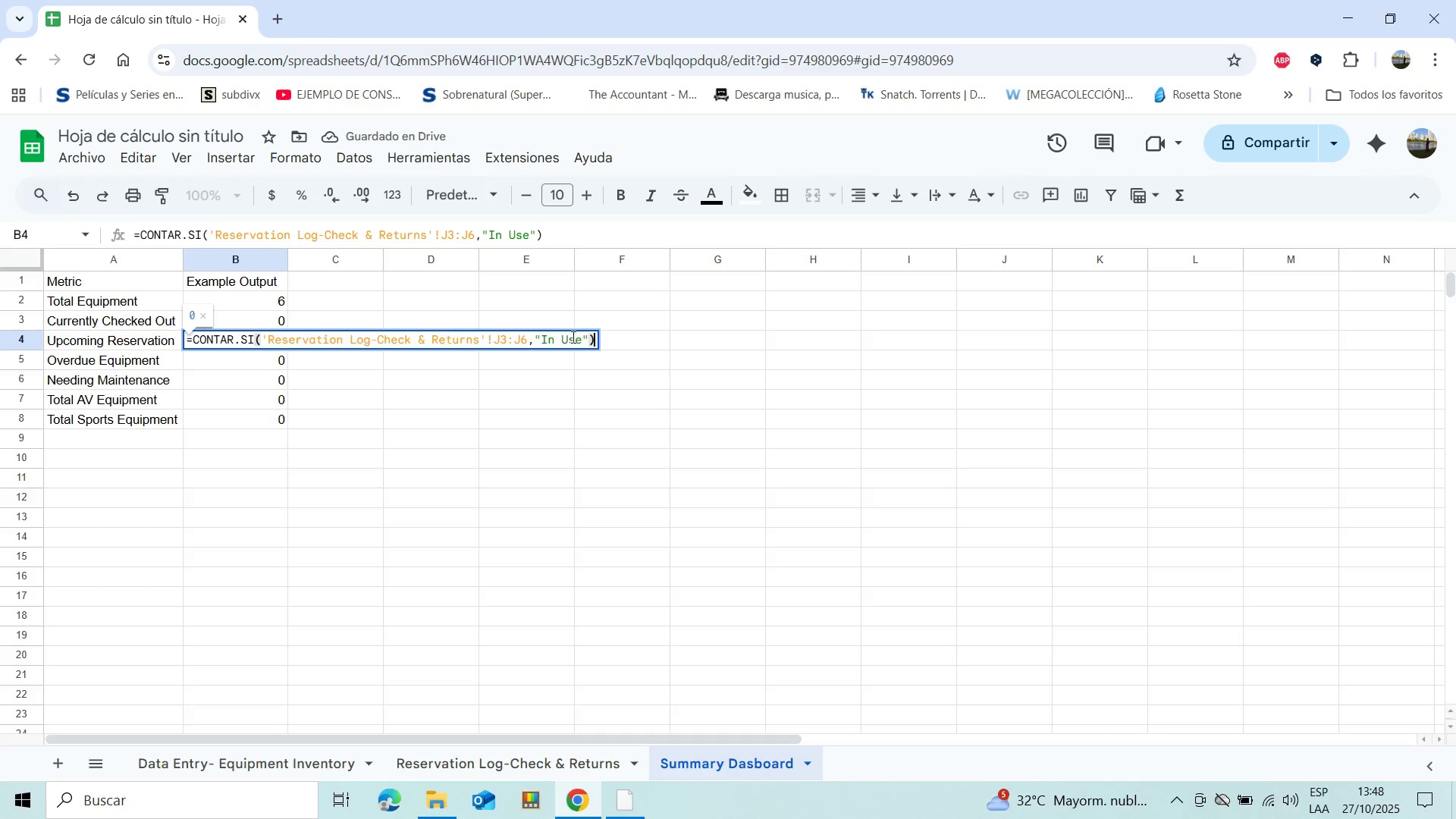 
left_click([578, 340])
 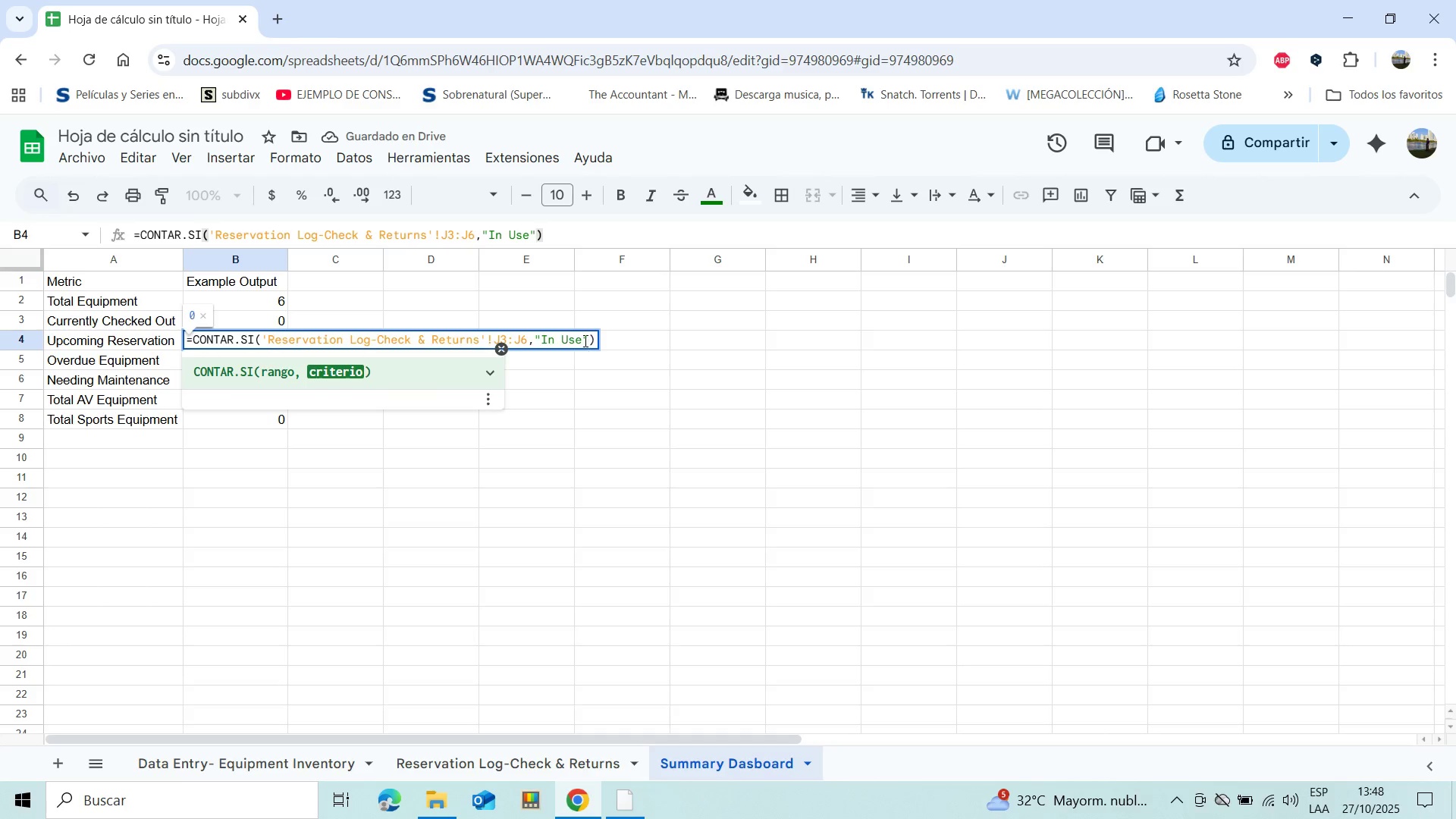 
left_click([582, 340])
 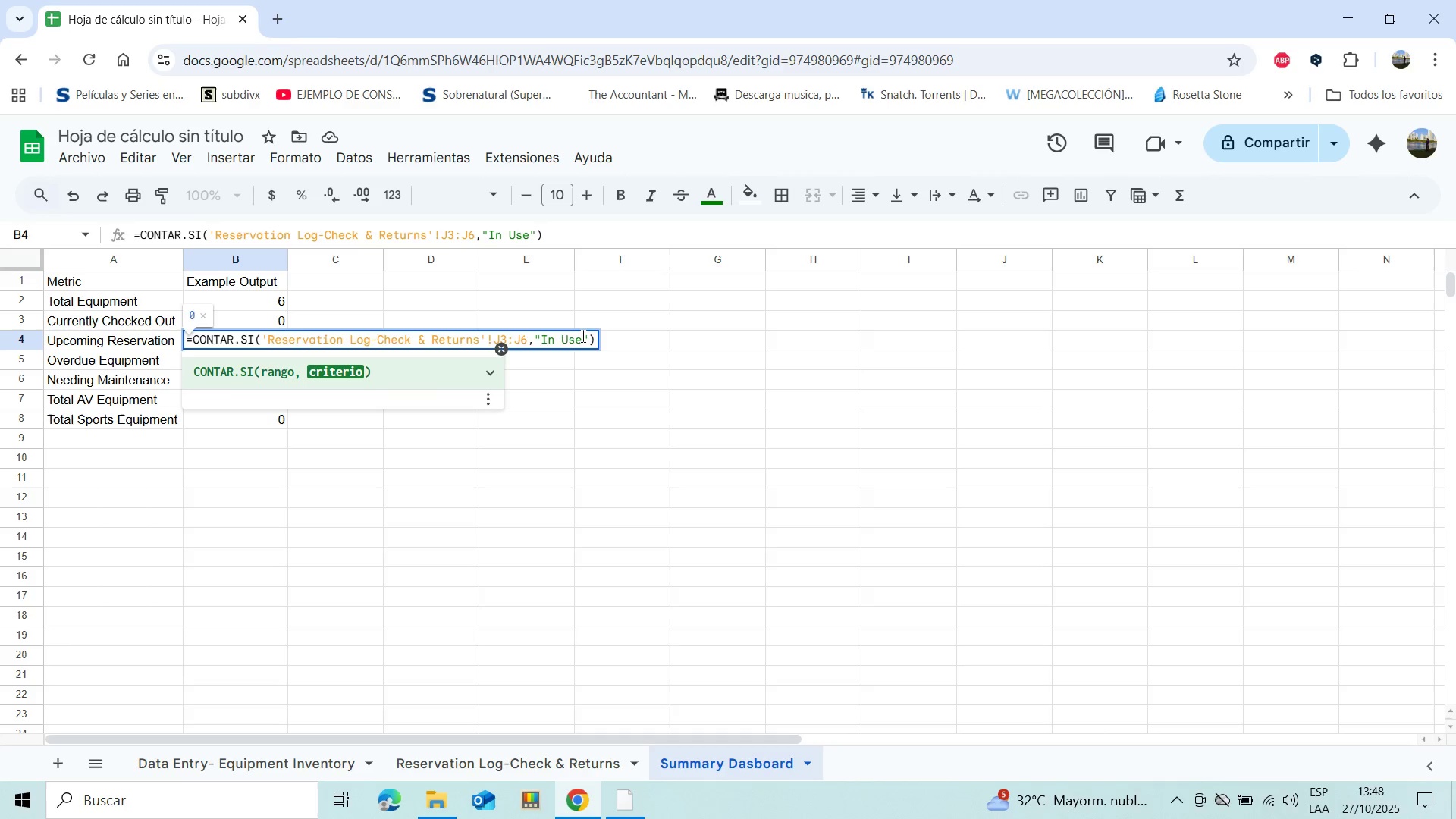 
key(Backspace)
key(Backspace)
key(Backspace)
key(Backspace)
key(Backspace)
key(Backspace)
type(Reserved)
 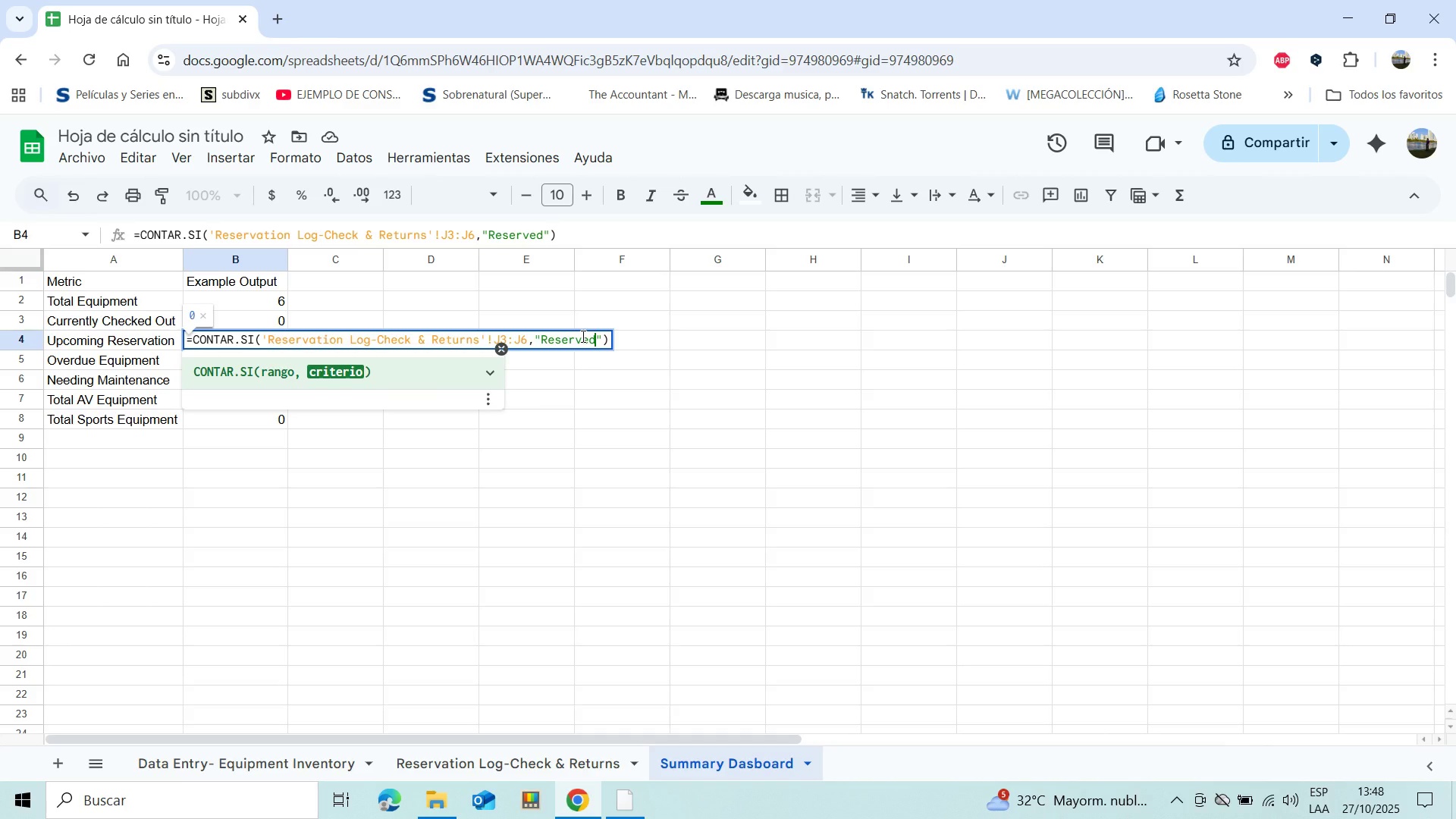 
key(Enter)
 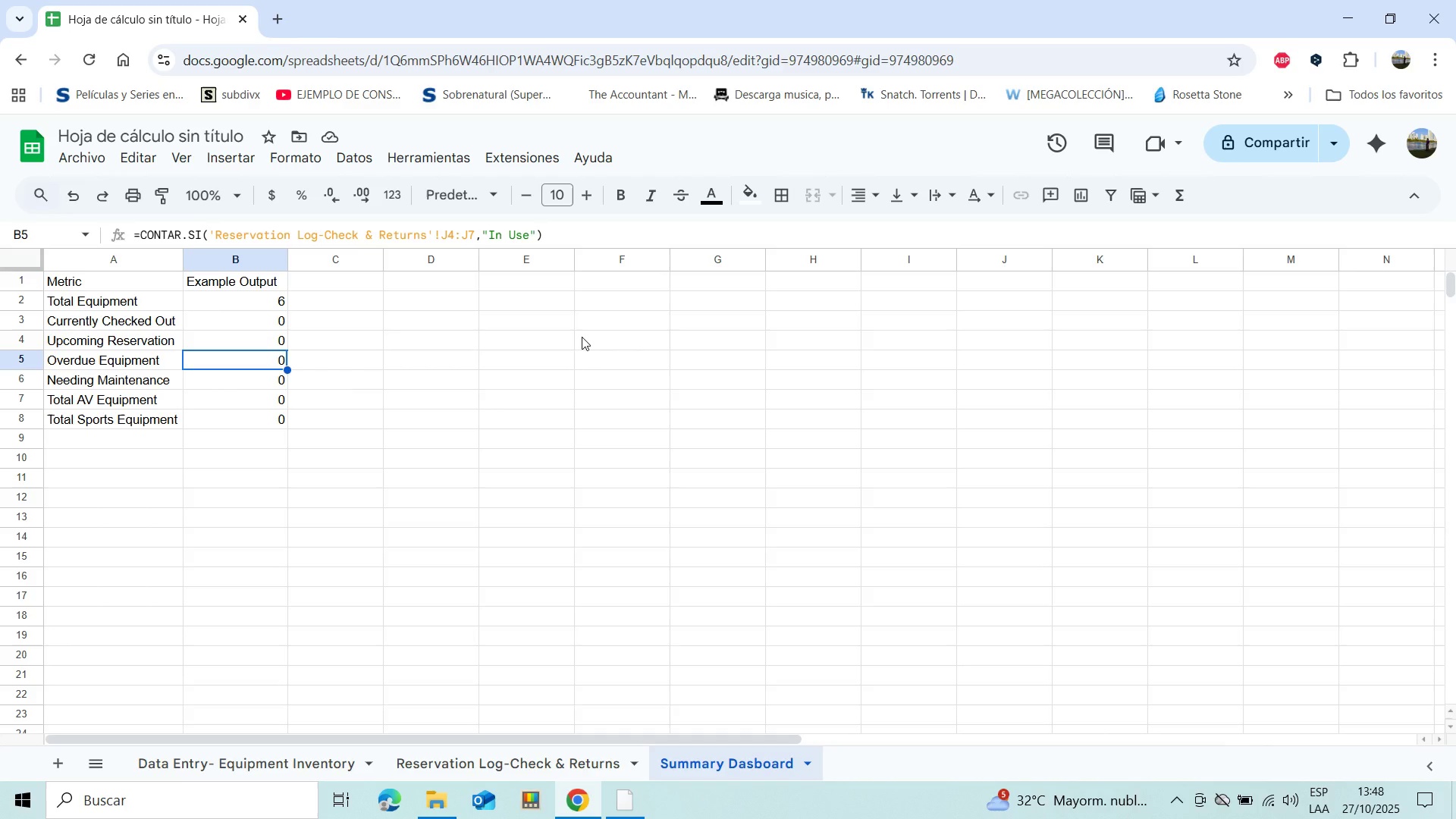 
wait(11.52)
 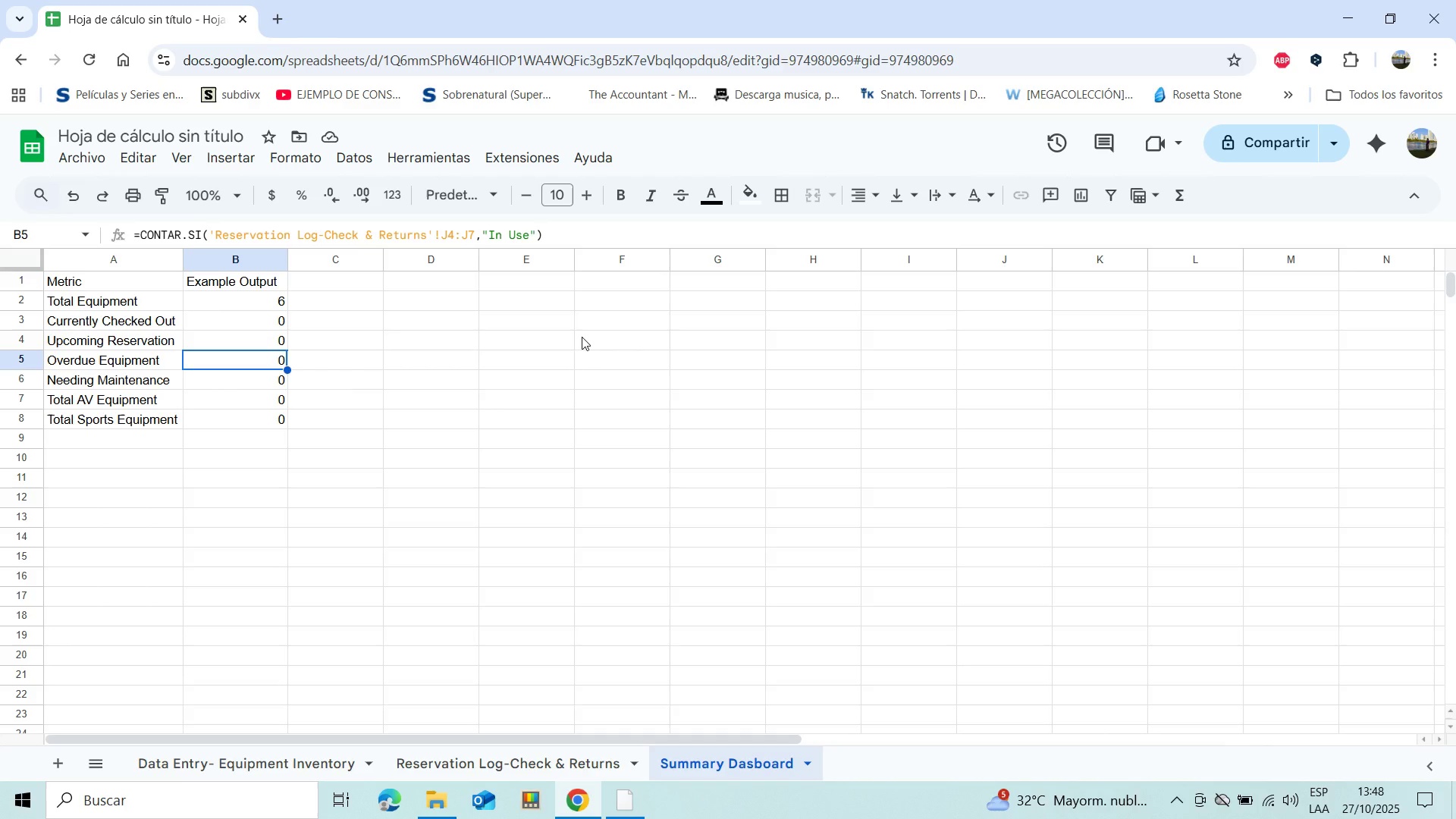 
double_click([265, 340])
 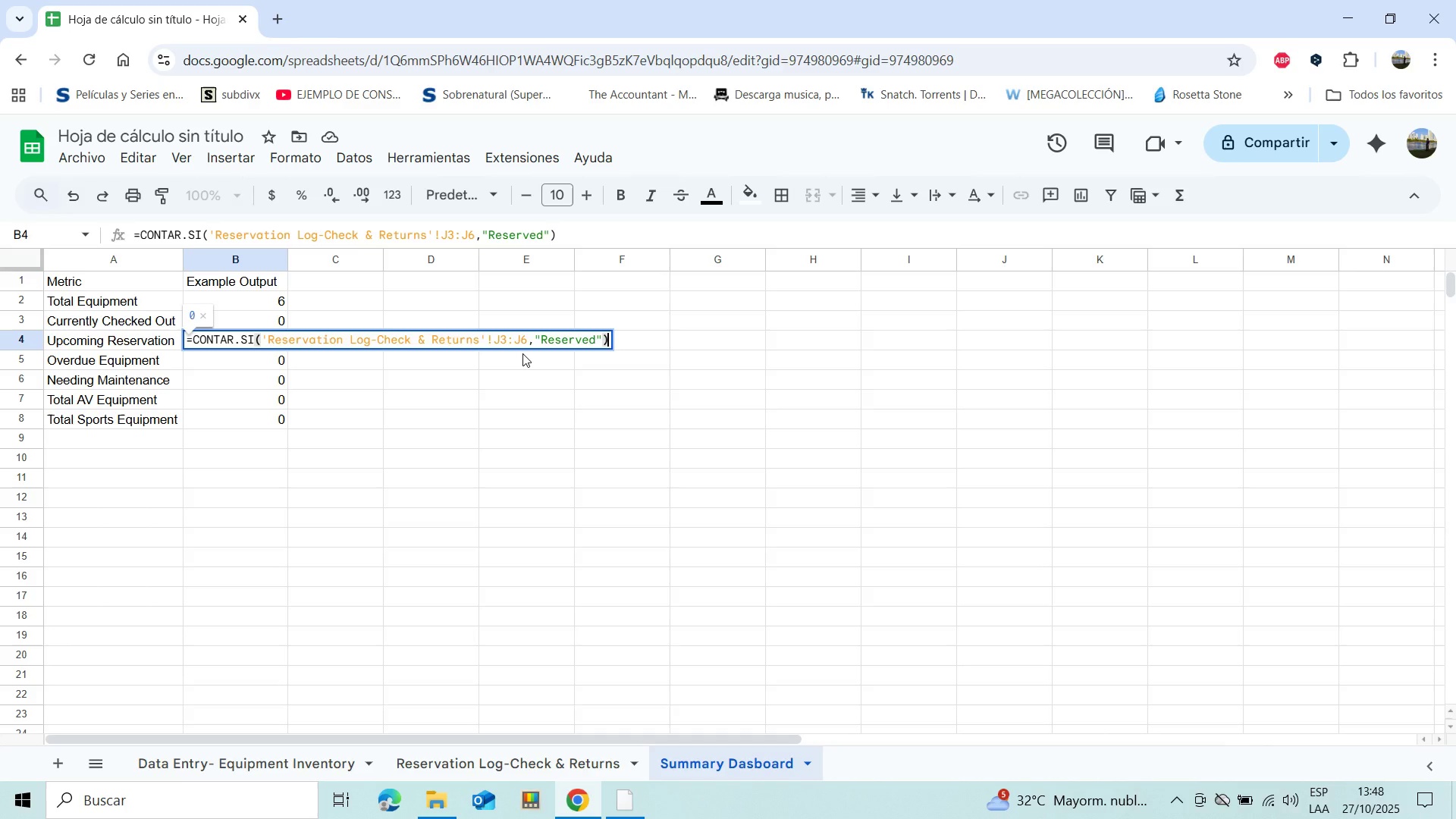 
wait(12.62)
 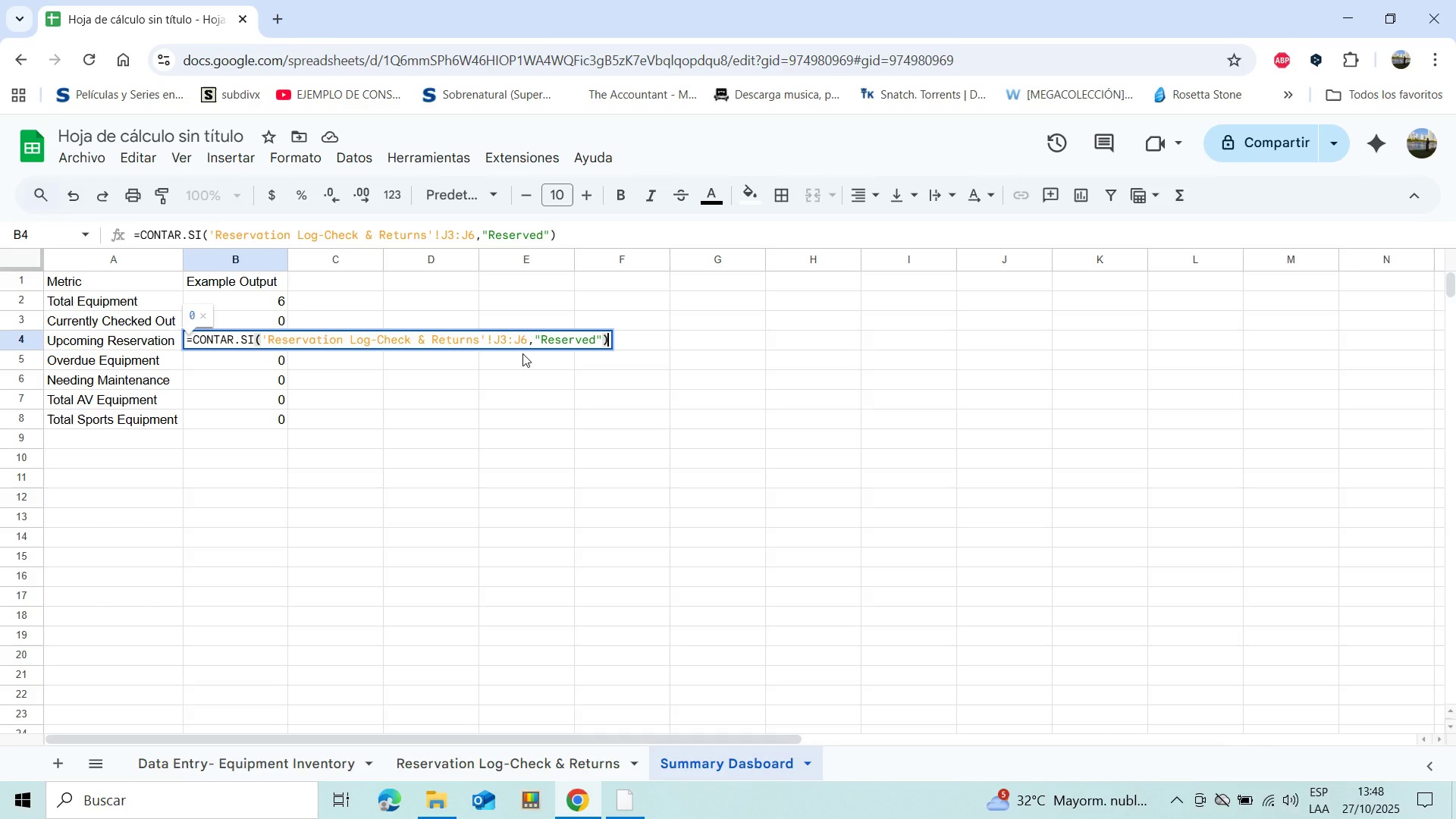 
left_click([575, 406])
 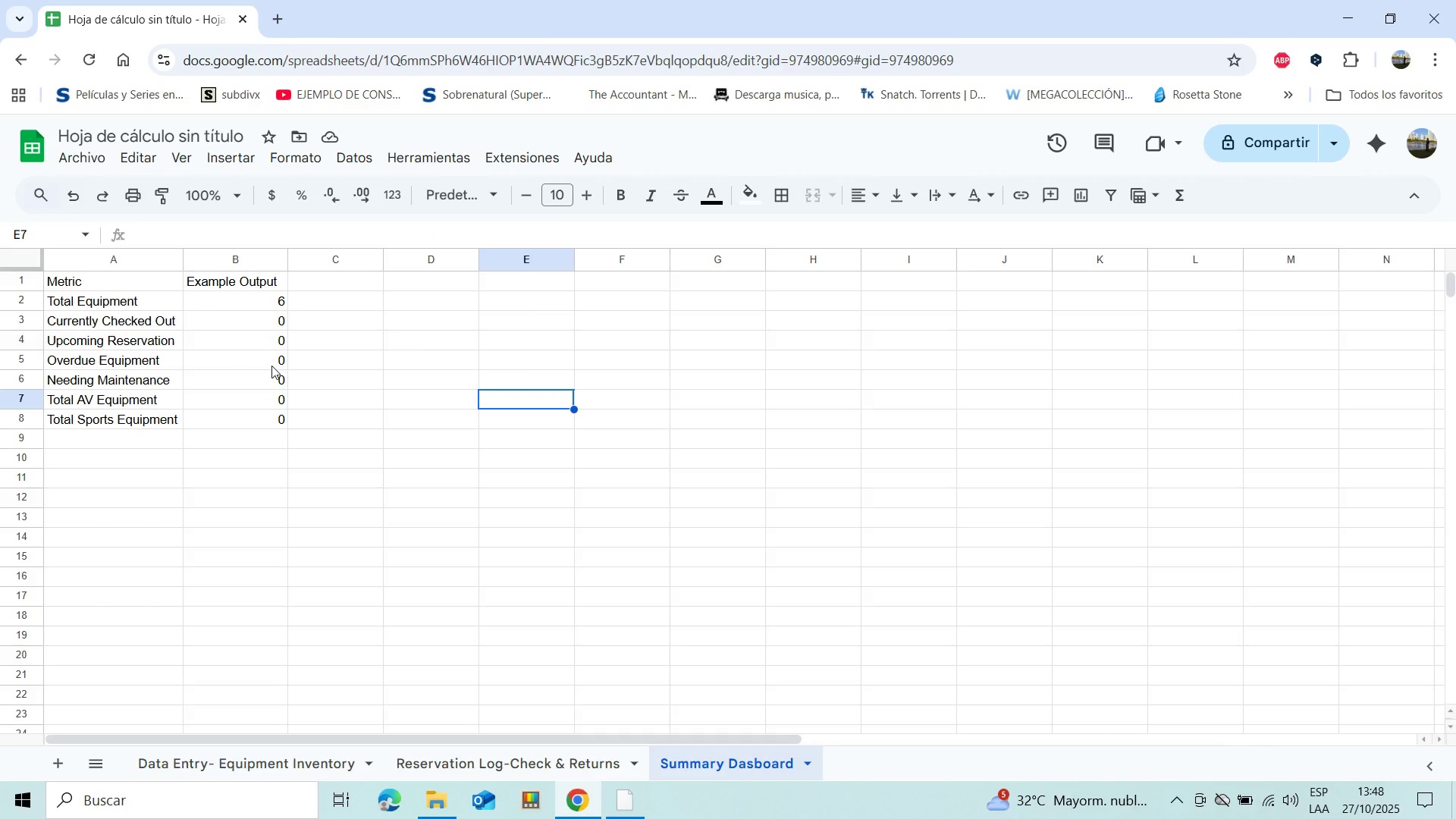 
double_click([271, 366])
 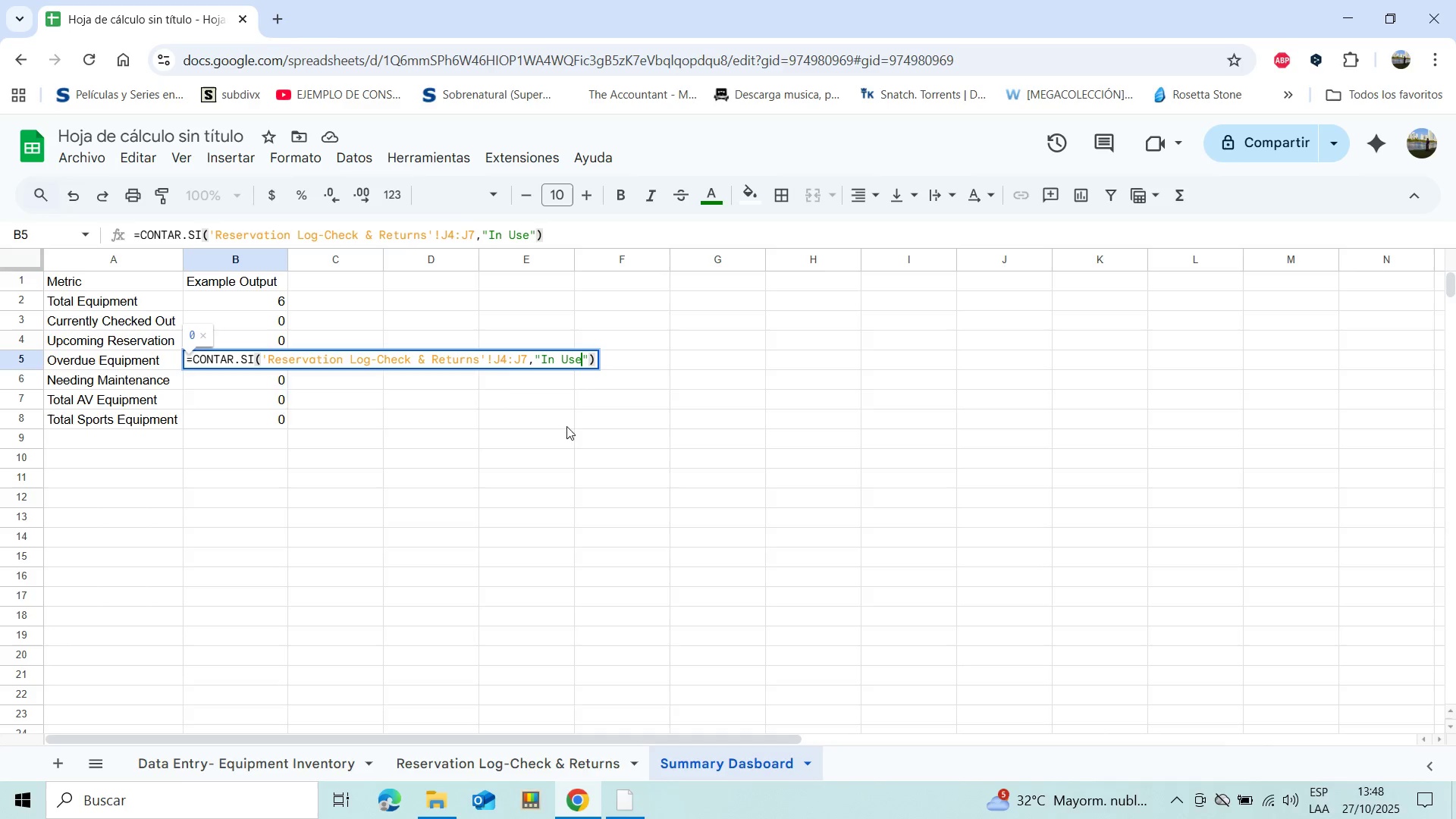 
key(Backspace)
key(Backspace)
key(Backspace)
key(Backspace)
key(Backspace)
key(Backspace)
type(Overdue)
 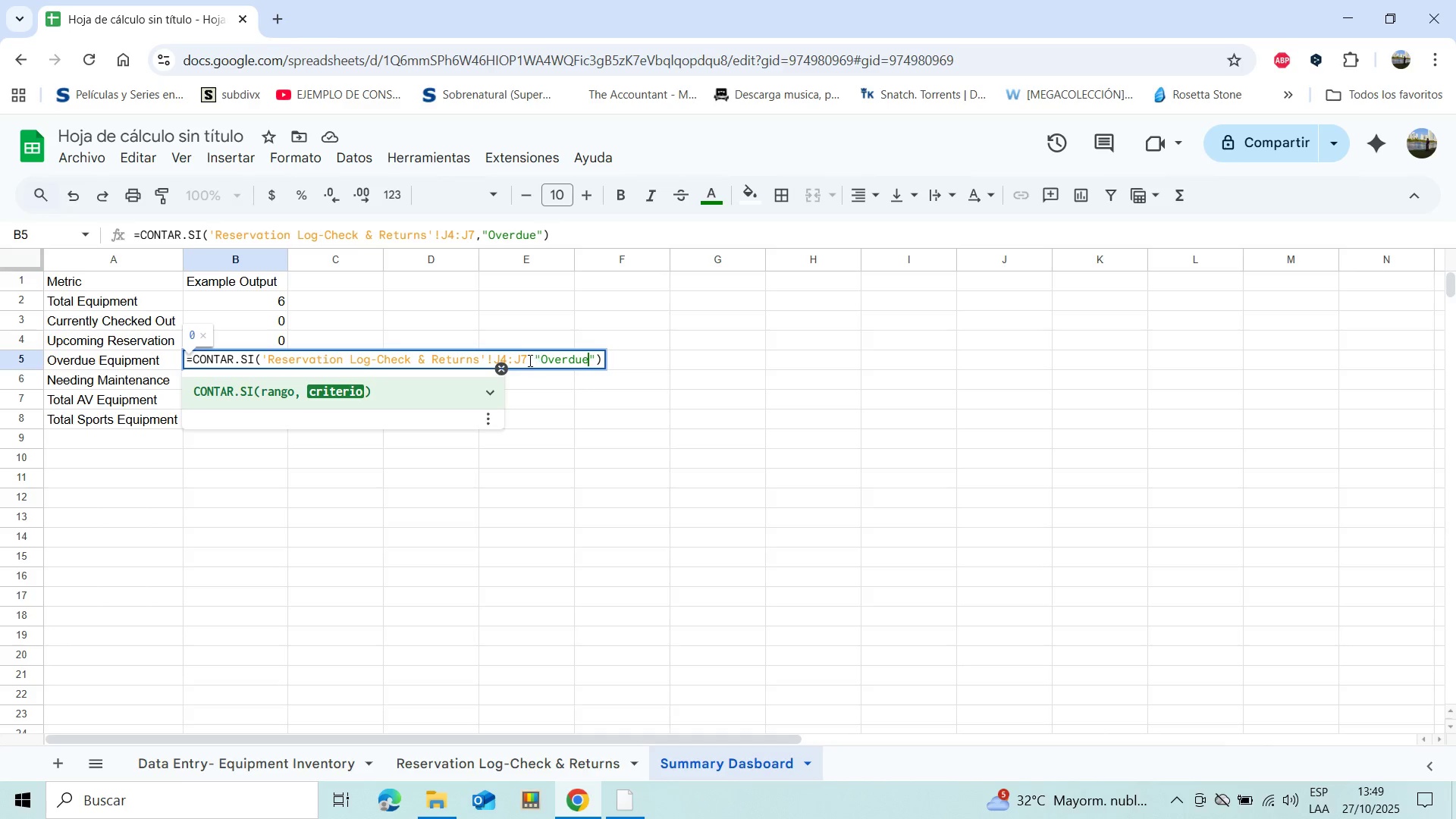 
wait(6.36)
 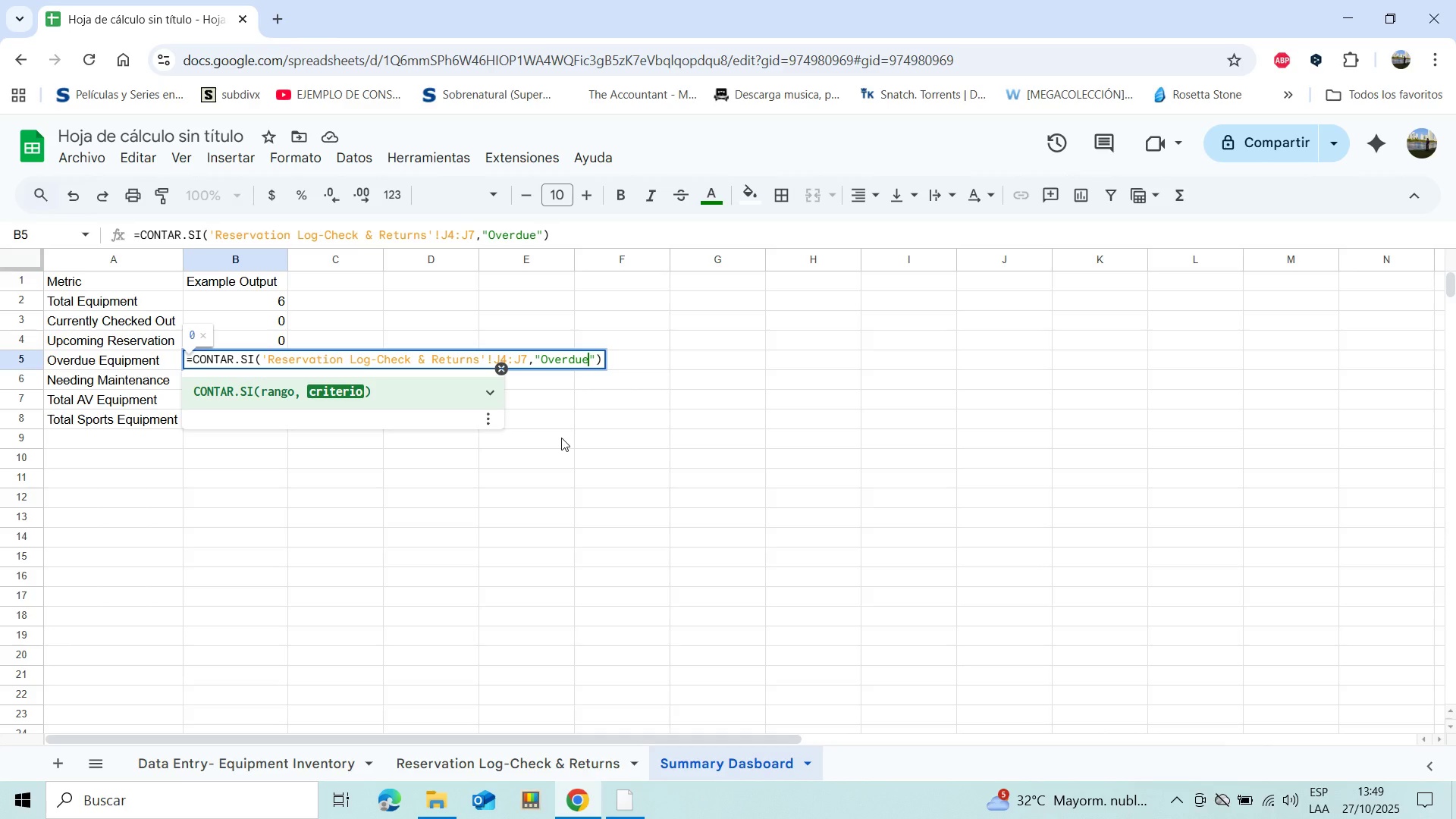 
key(Backspace)
key(Backspace)
key(Backspace)
key(Backspace)
key(Backspace)
type(L2)
 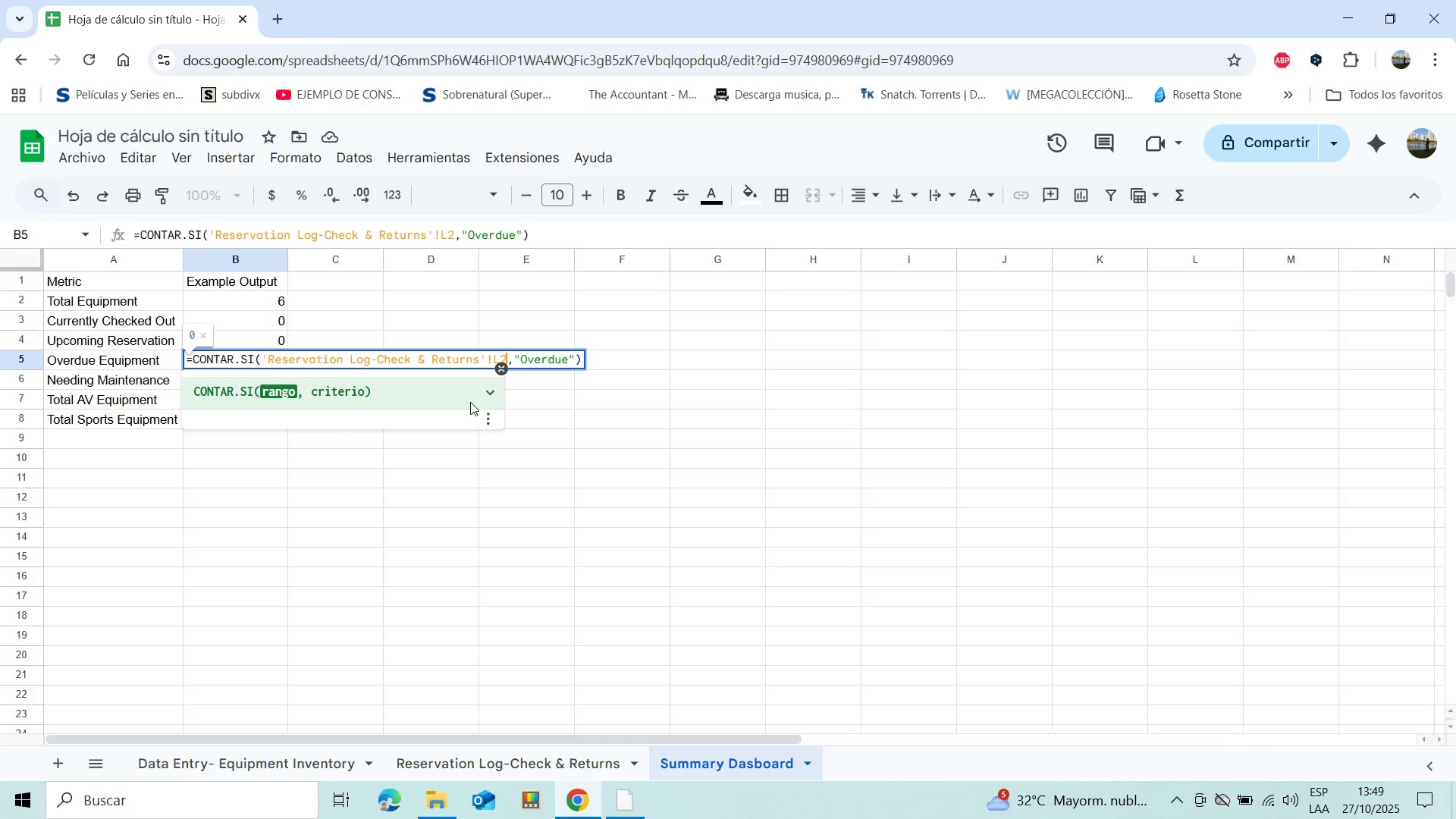 
type(>L5)
 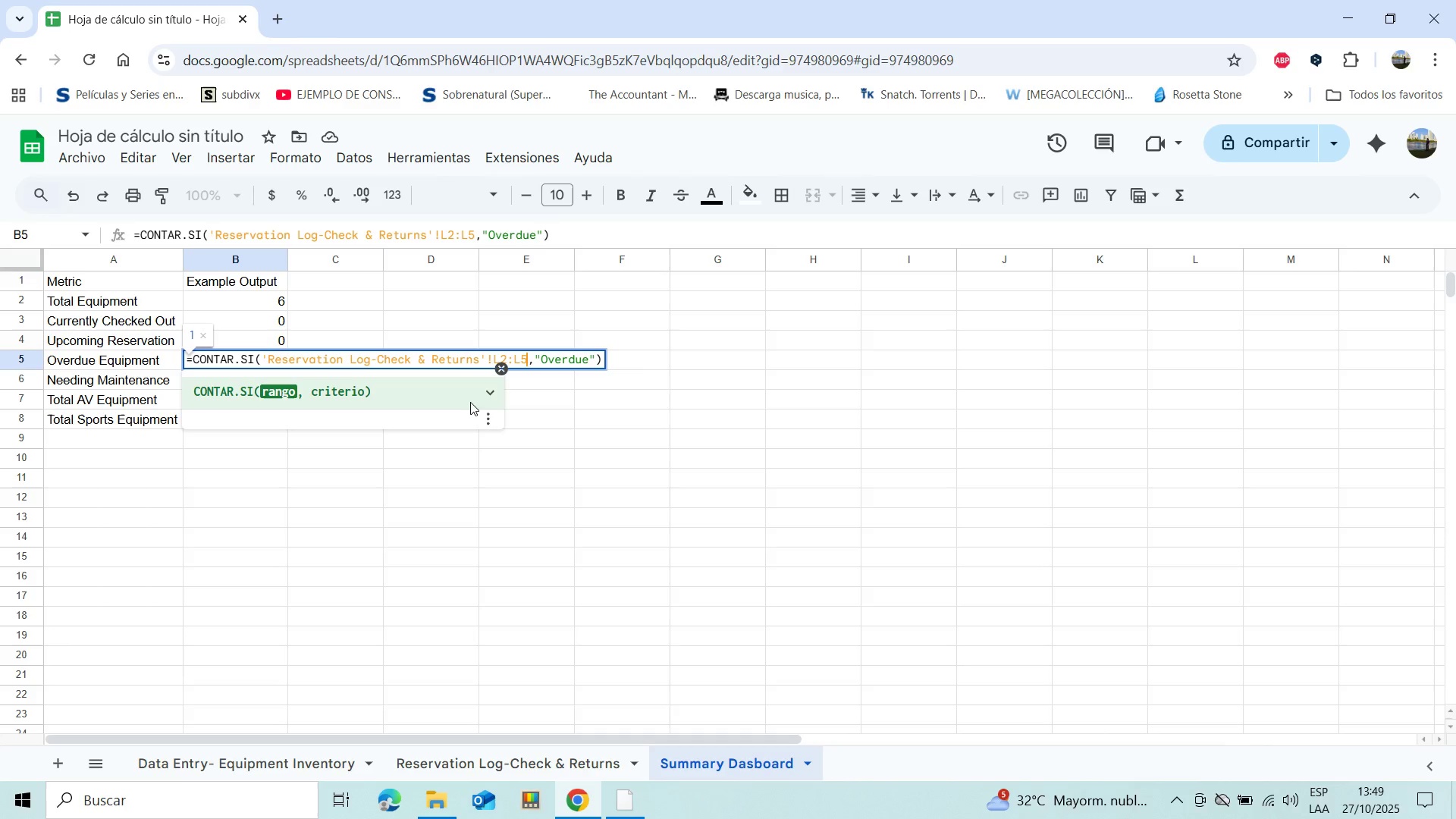 
left_click([562, 407])
 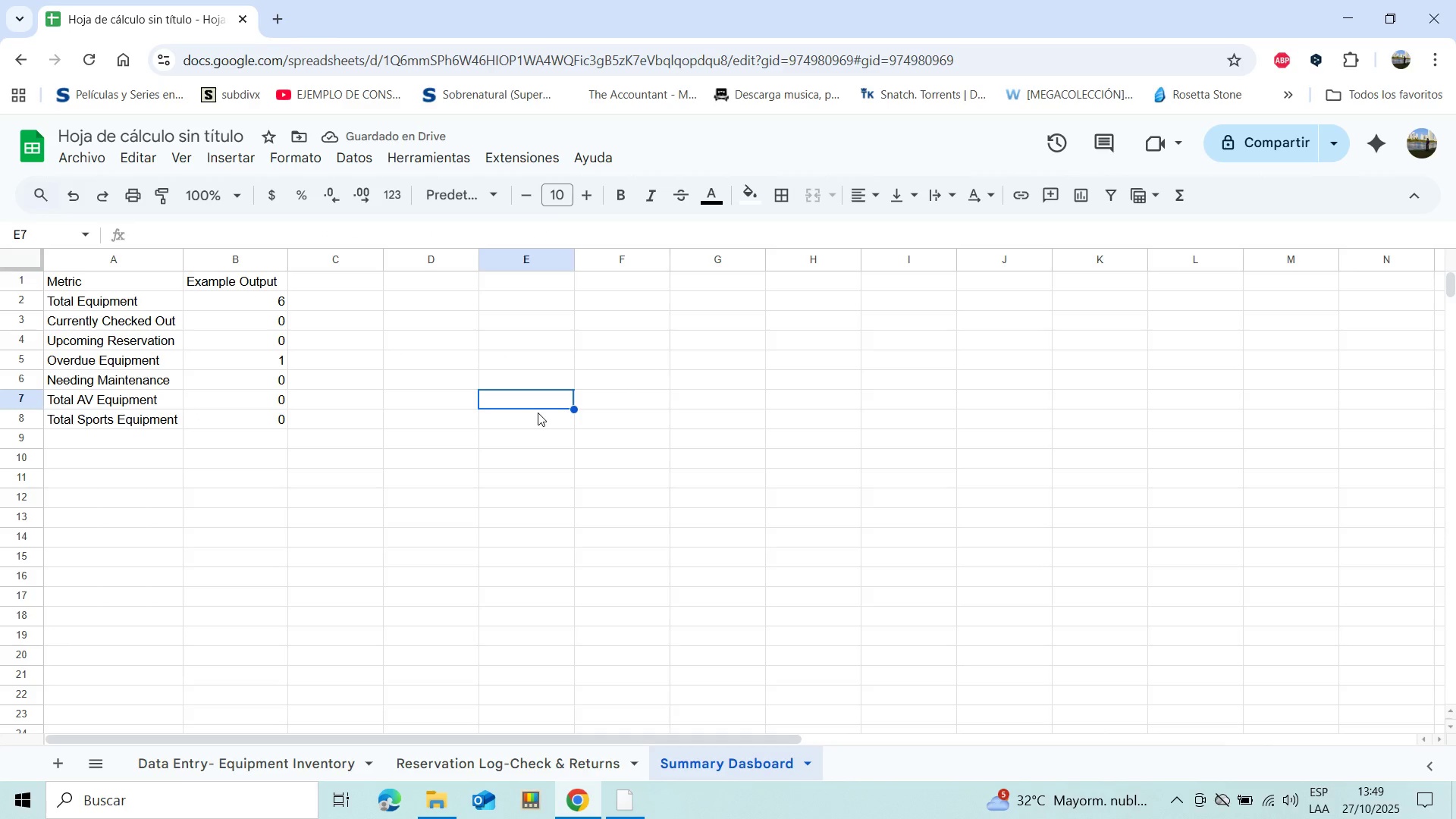 
wait(9.77)
 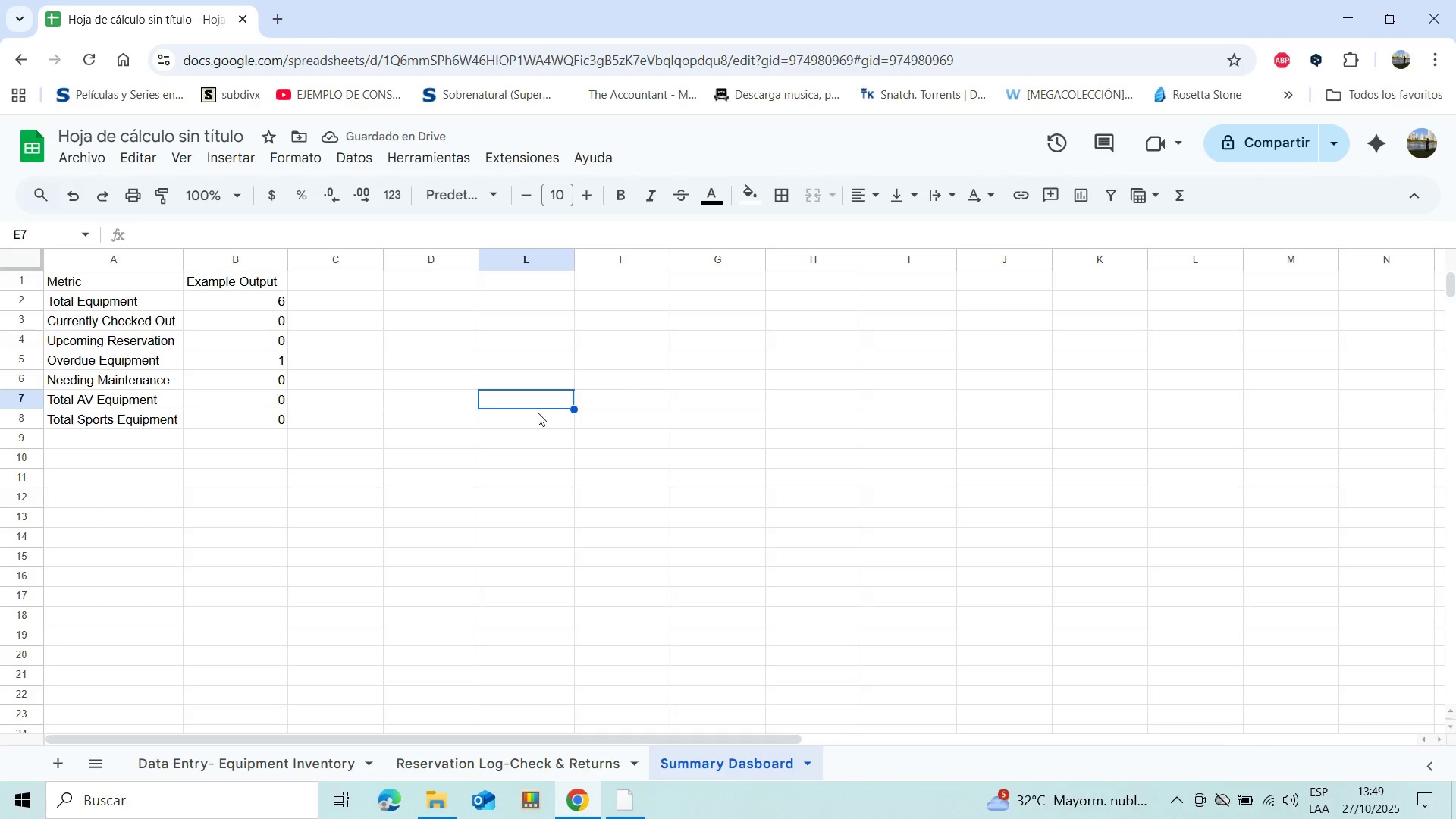 
left_click([245, 366])
 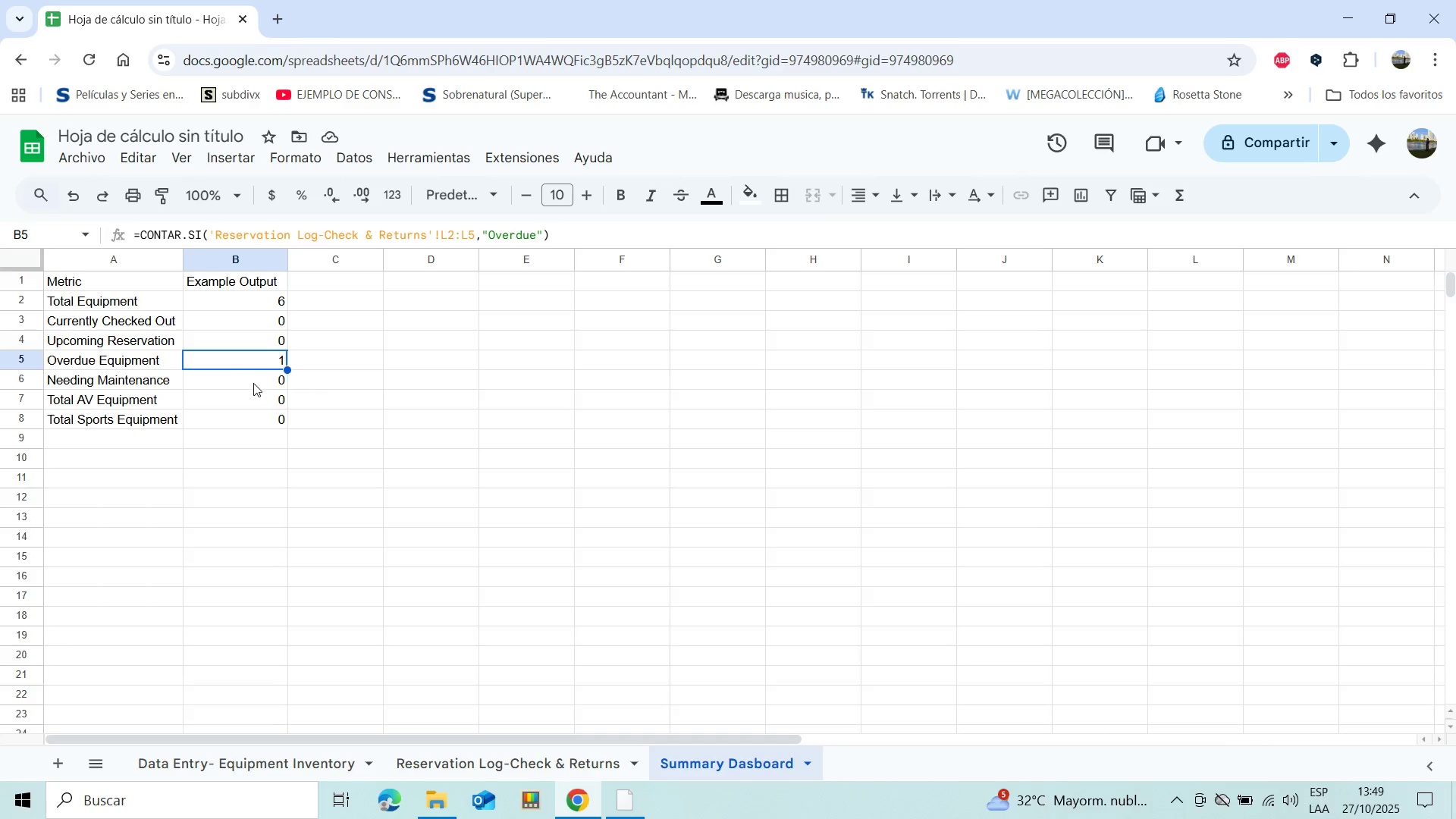 
left_click([274, 385])
 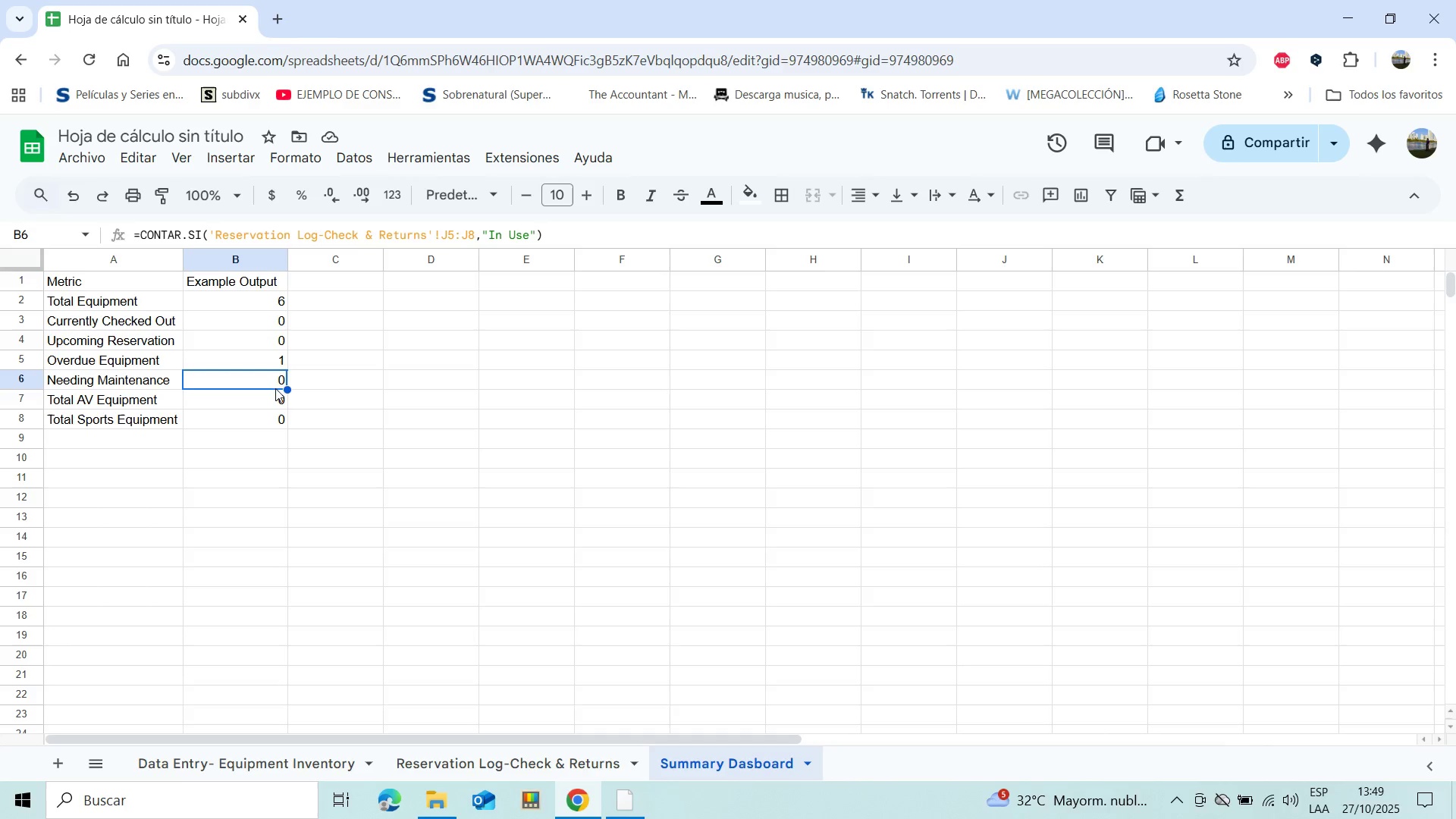 
wait(9.75)
 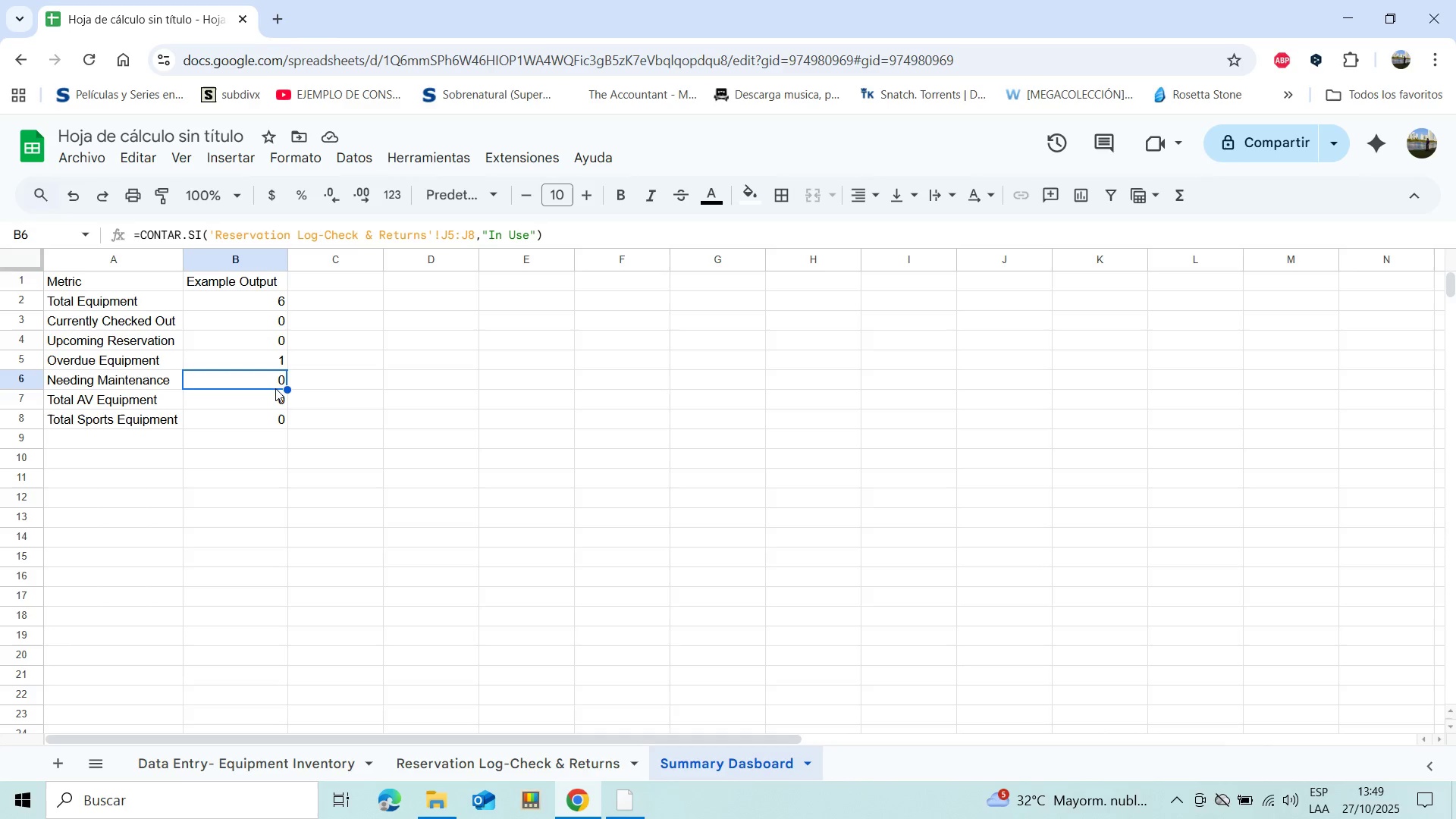 
double_click([277, 378])
 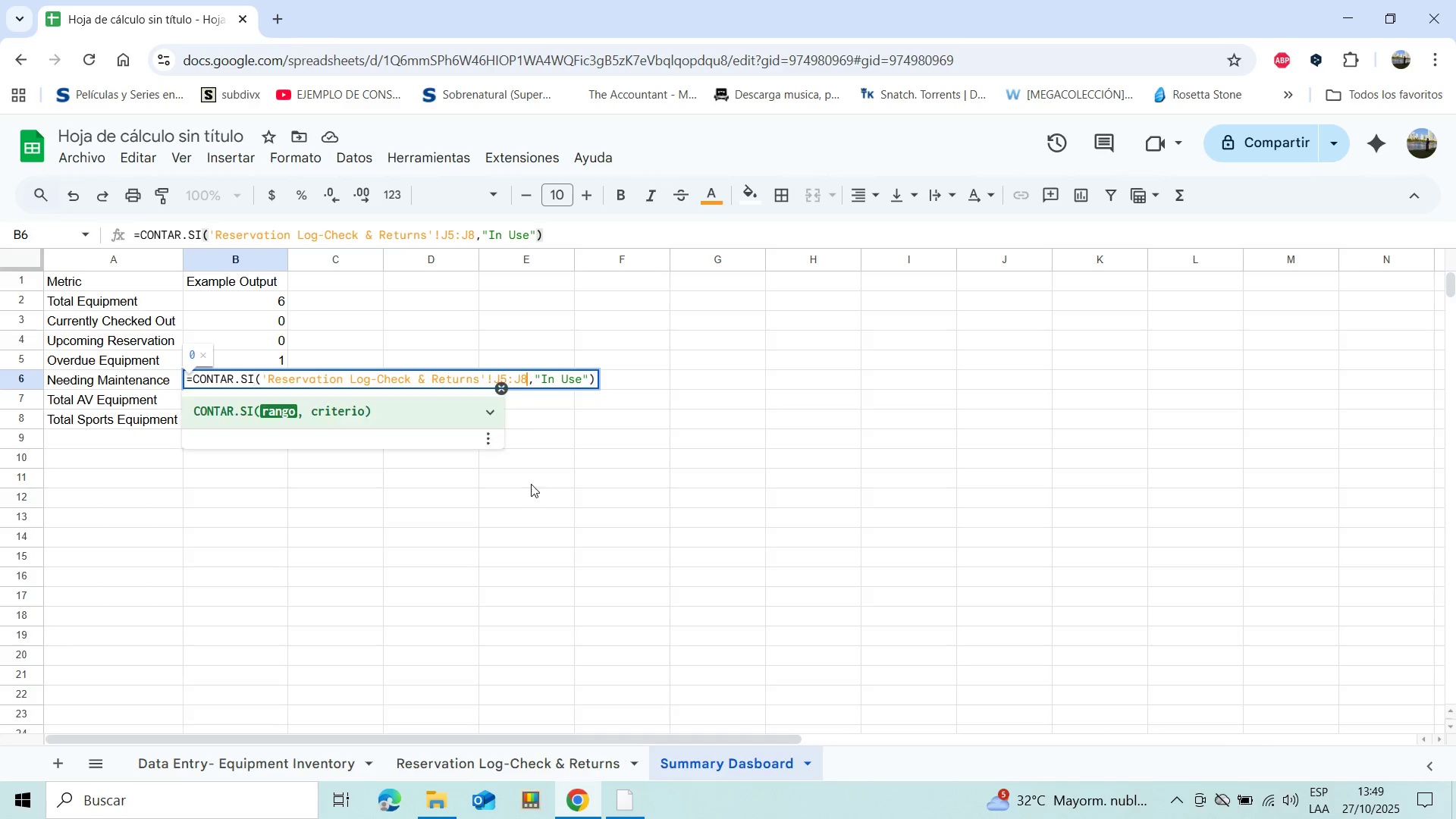 
key(Backspace)
key(Backspace)
key(Backspace)
key(Backspace)
key(Backspace)
type(Q2>Q7)
 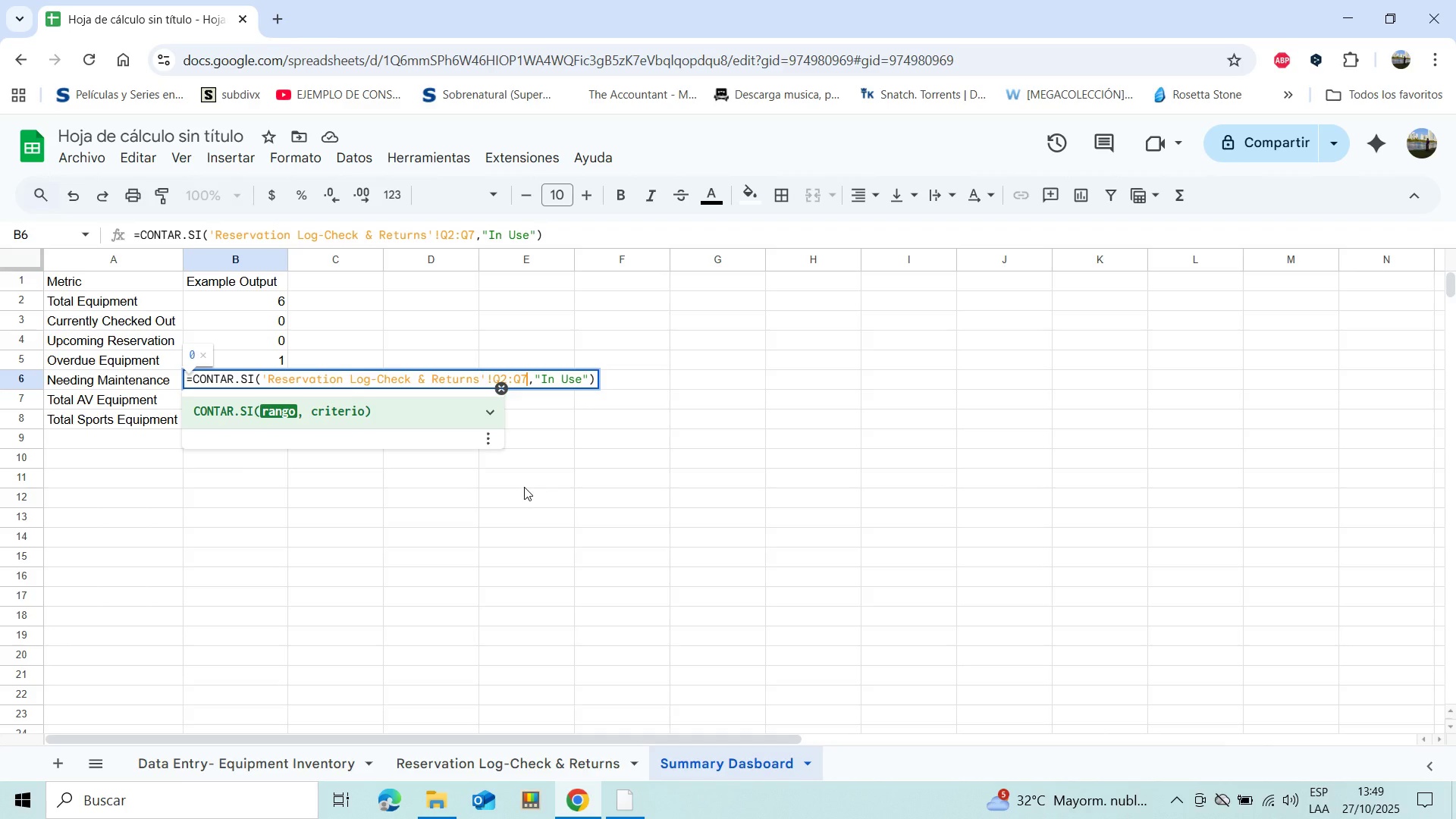 
wait(5.38)
 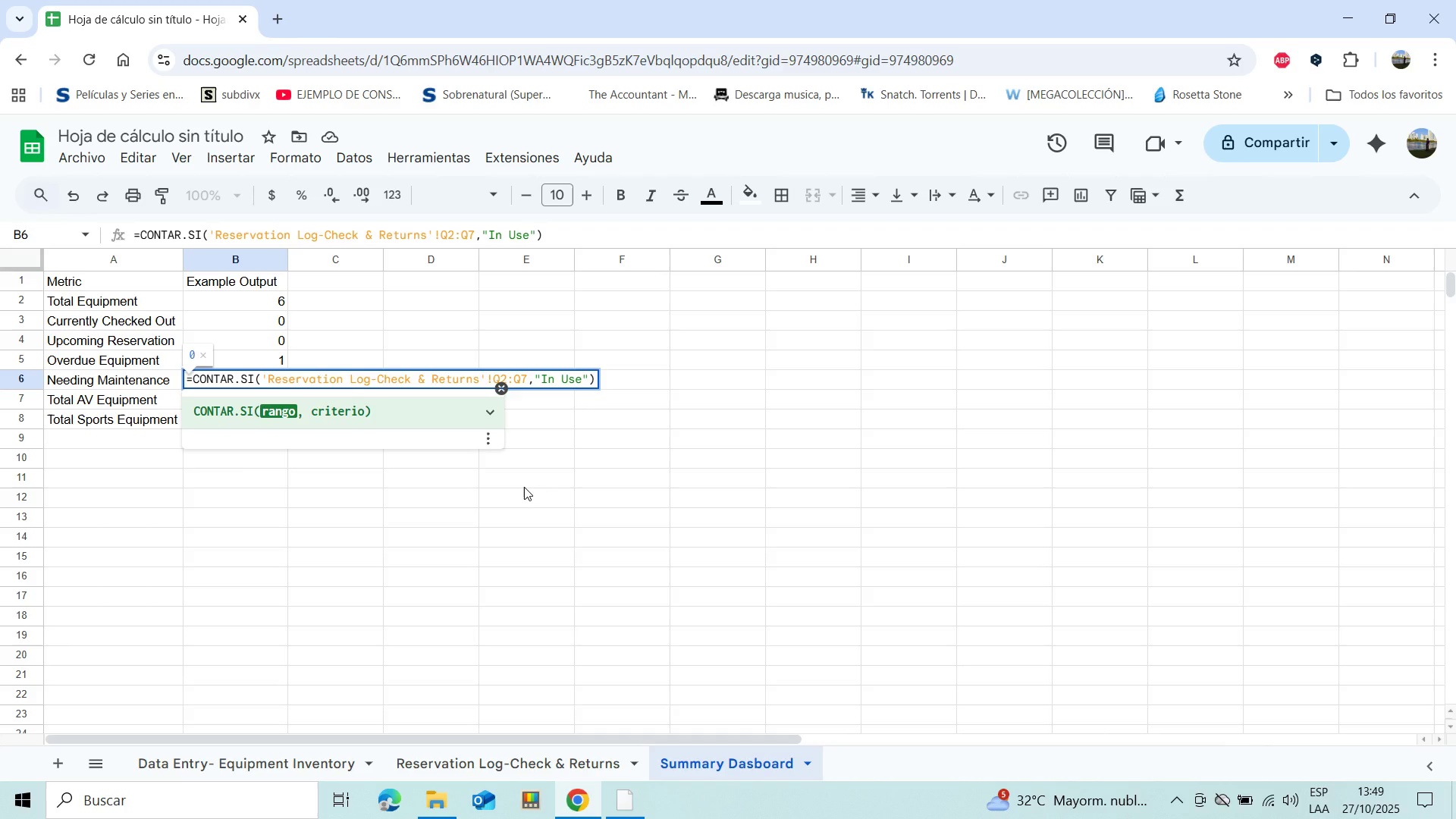 
left_click([580, 379])
 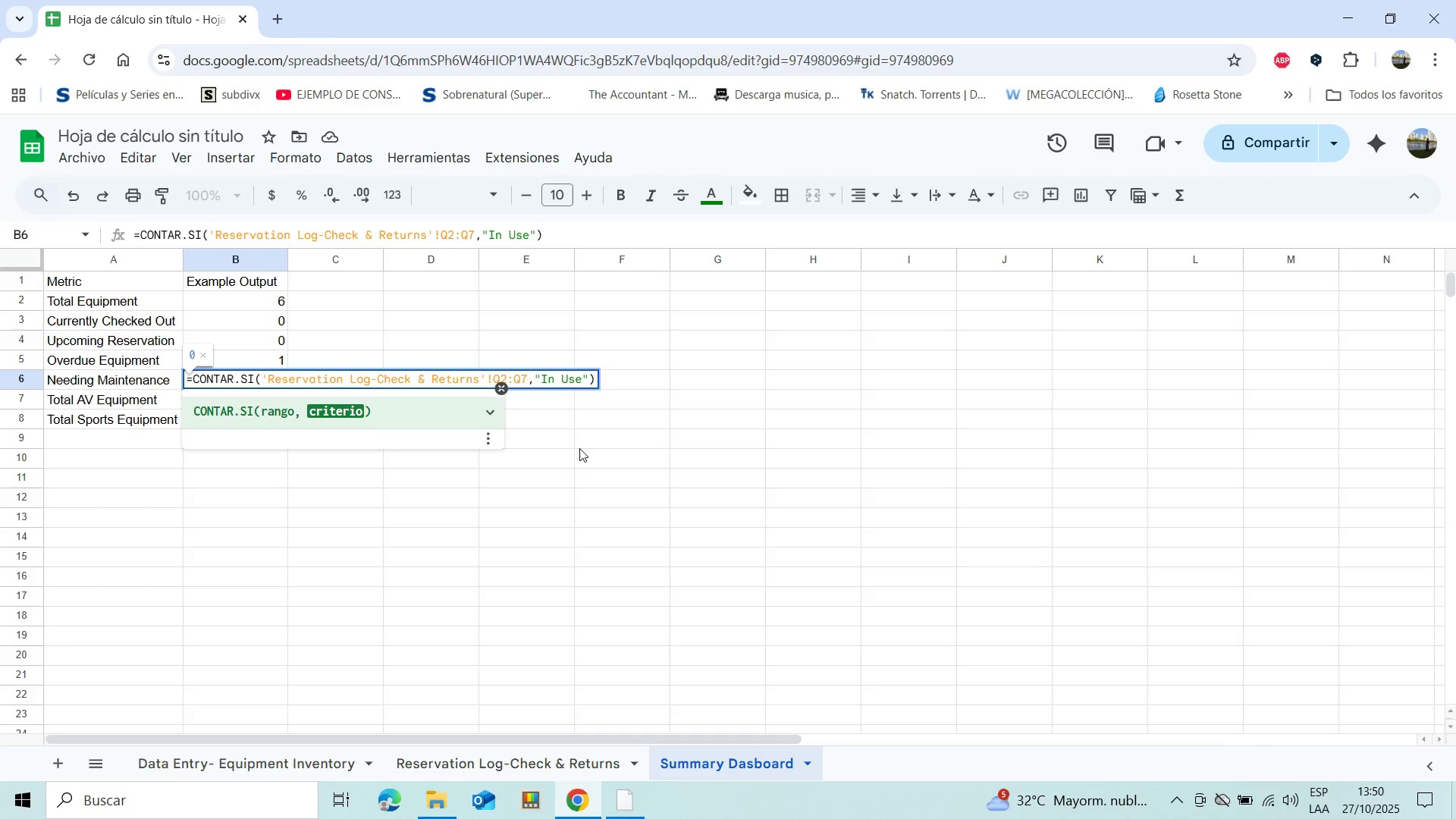 
key(Backspace)
key(Backspace)
key(Backspace)
key(Backspace)
key(Backspace)
key(Backspace)
type(Yes)
 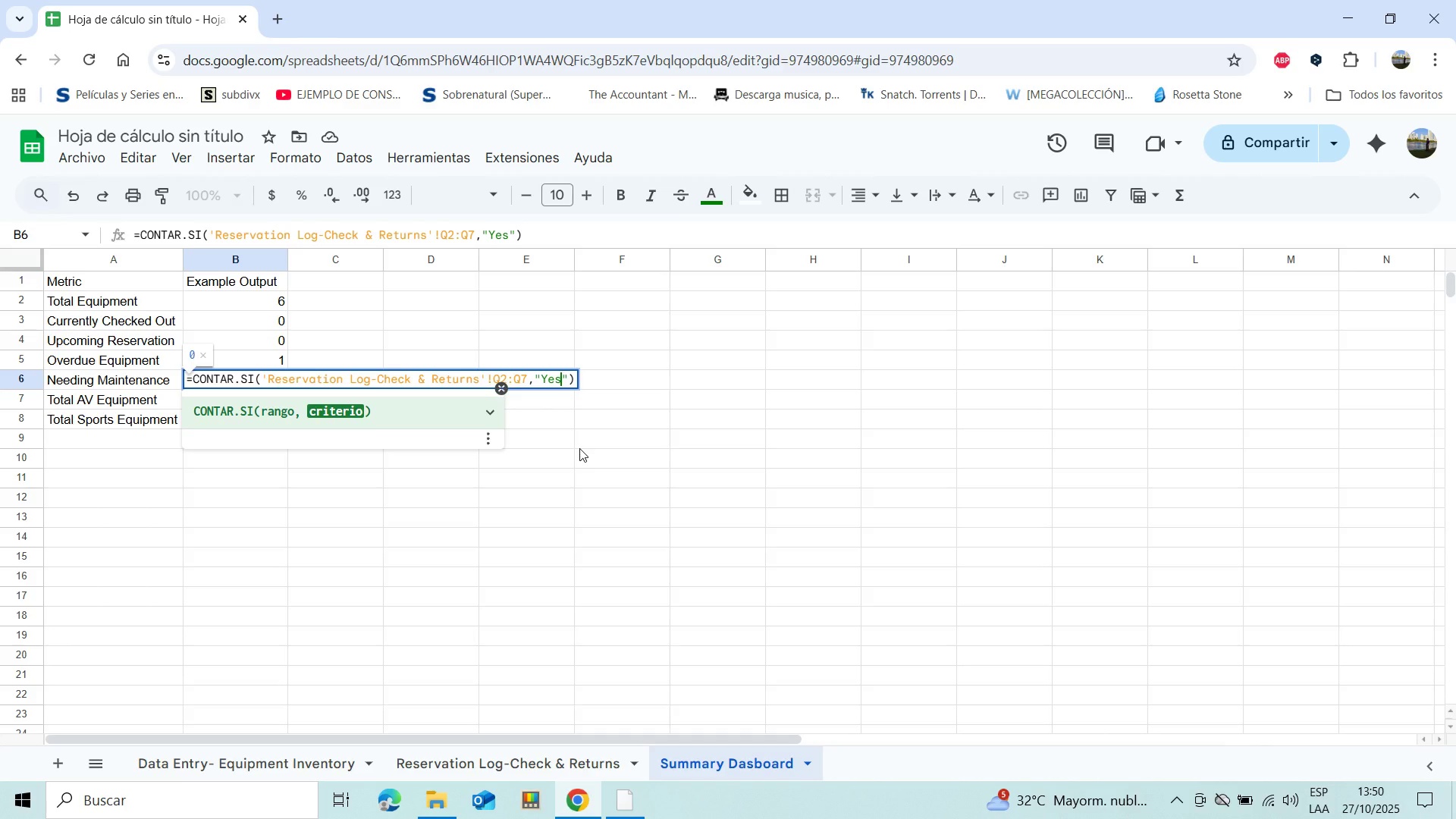 
wait(12.22)
 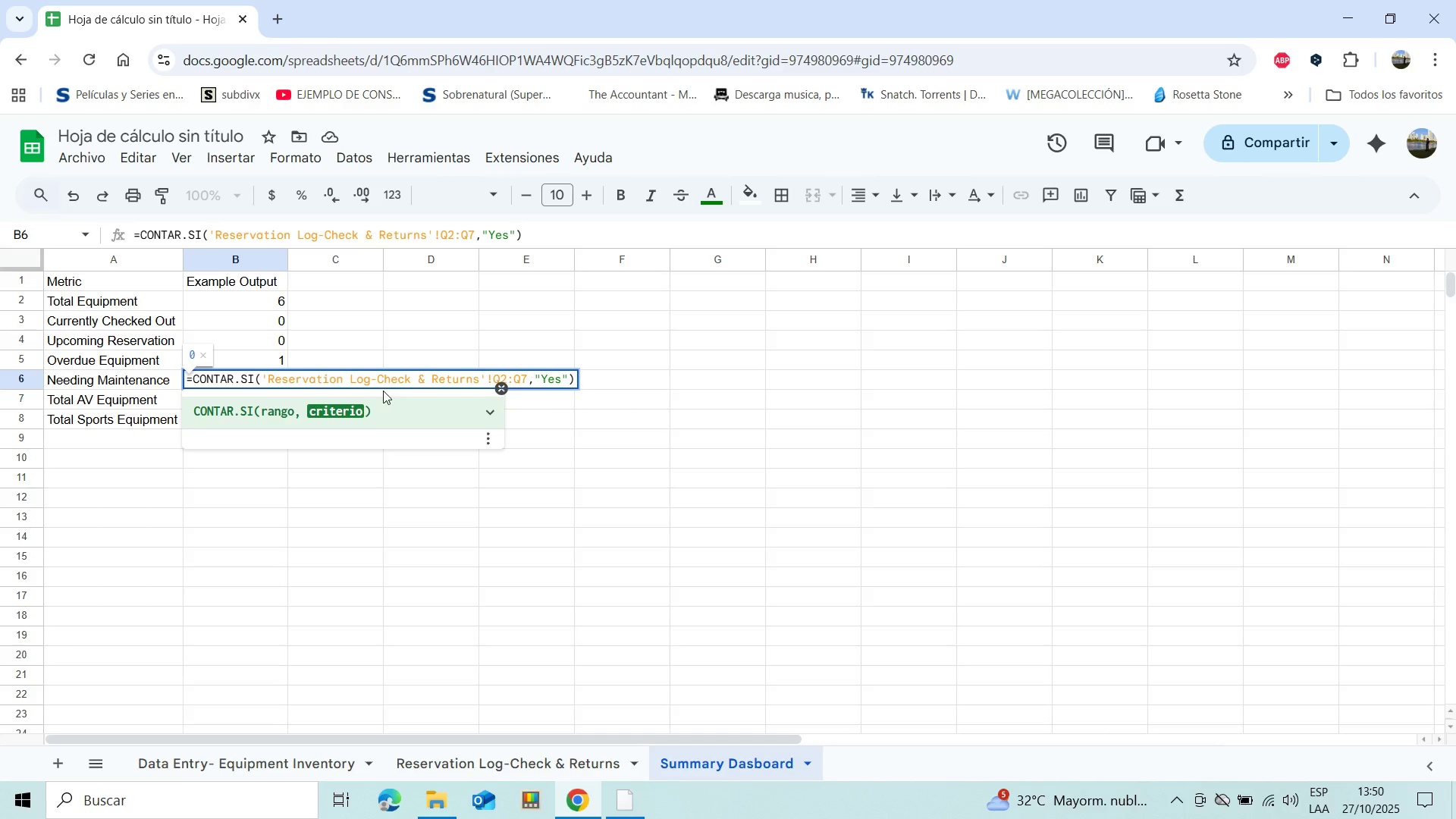 
left_click([595, 382])
 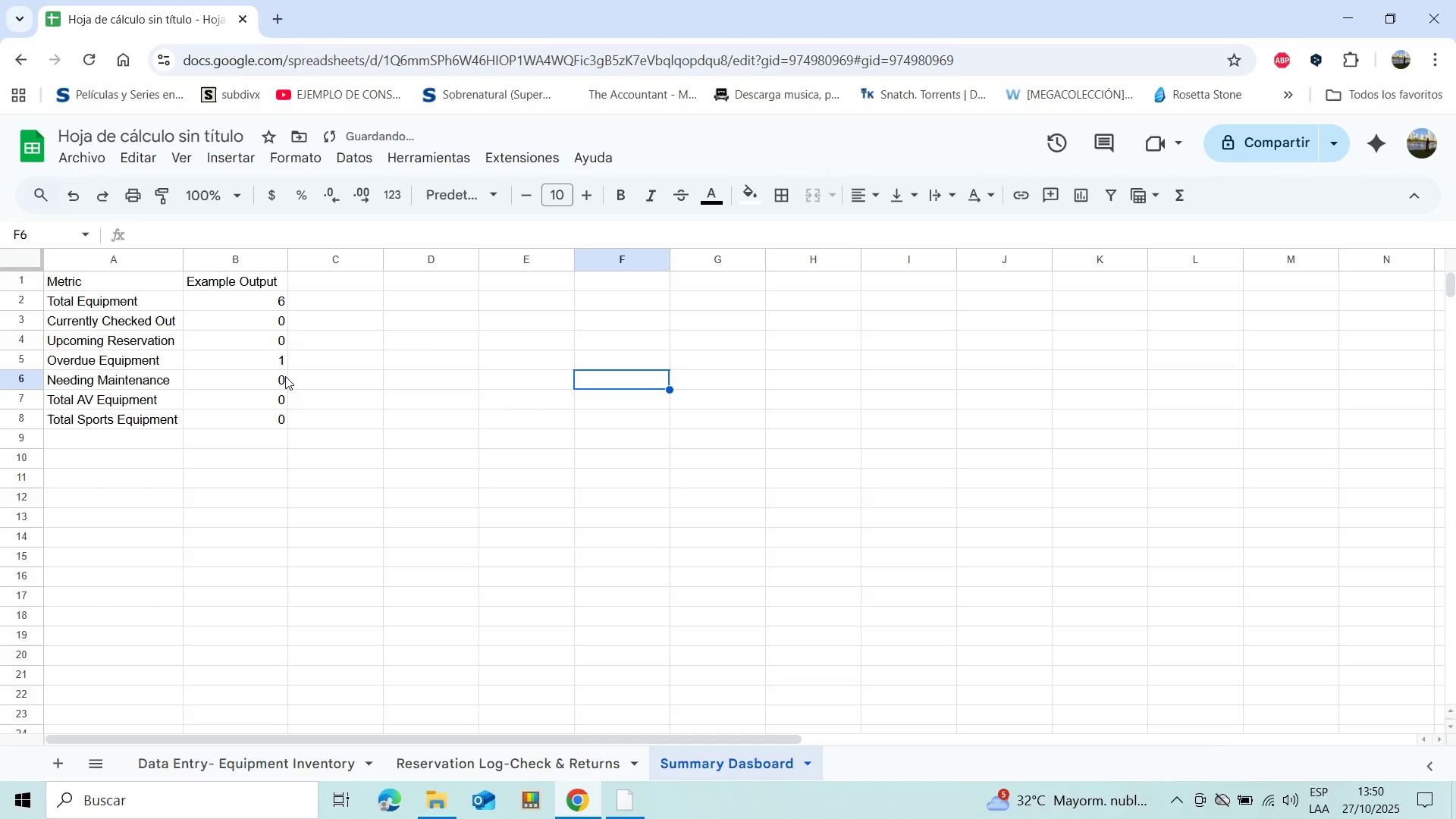 
left_click([280, 376])
 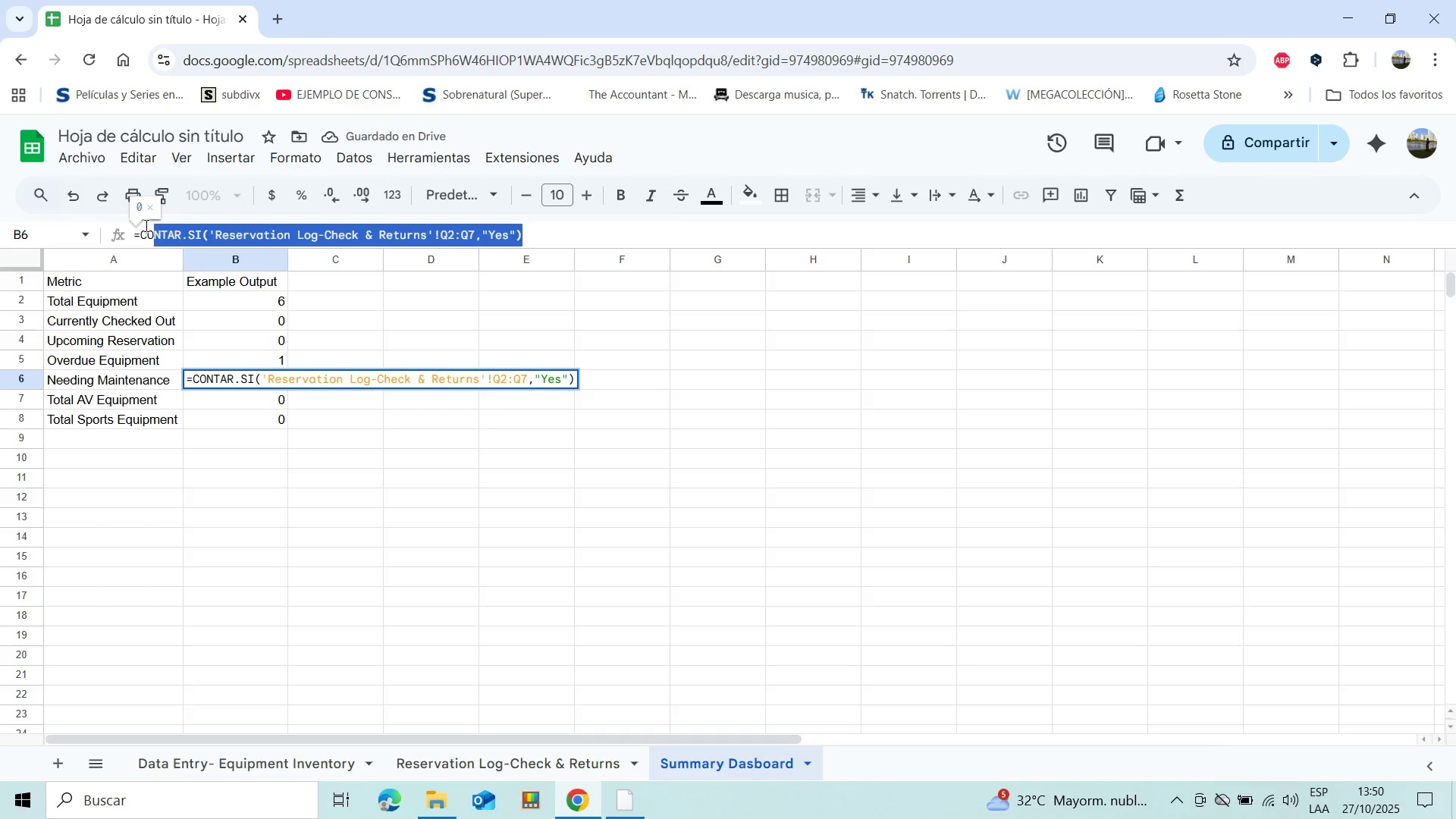 
key(Backspace)
type()conta)
 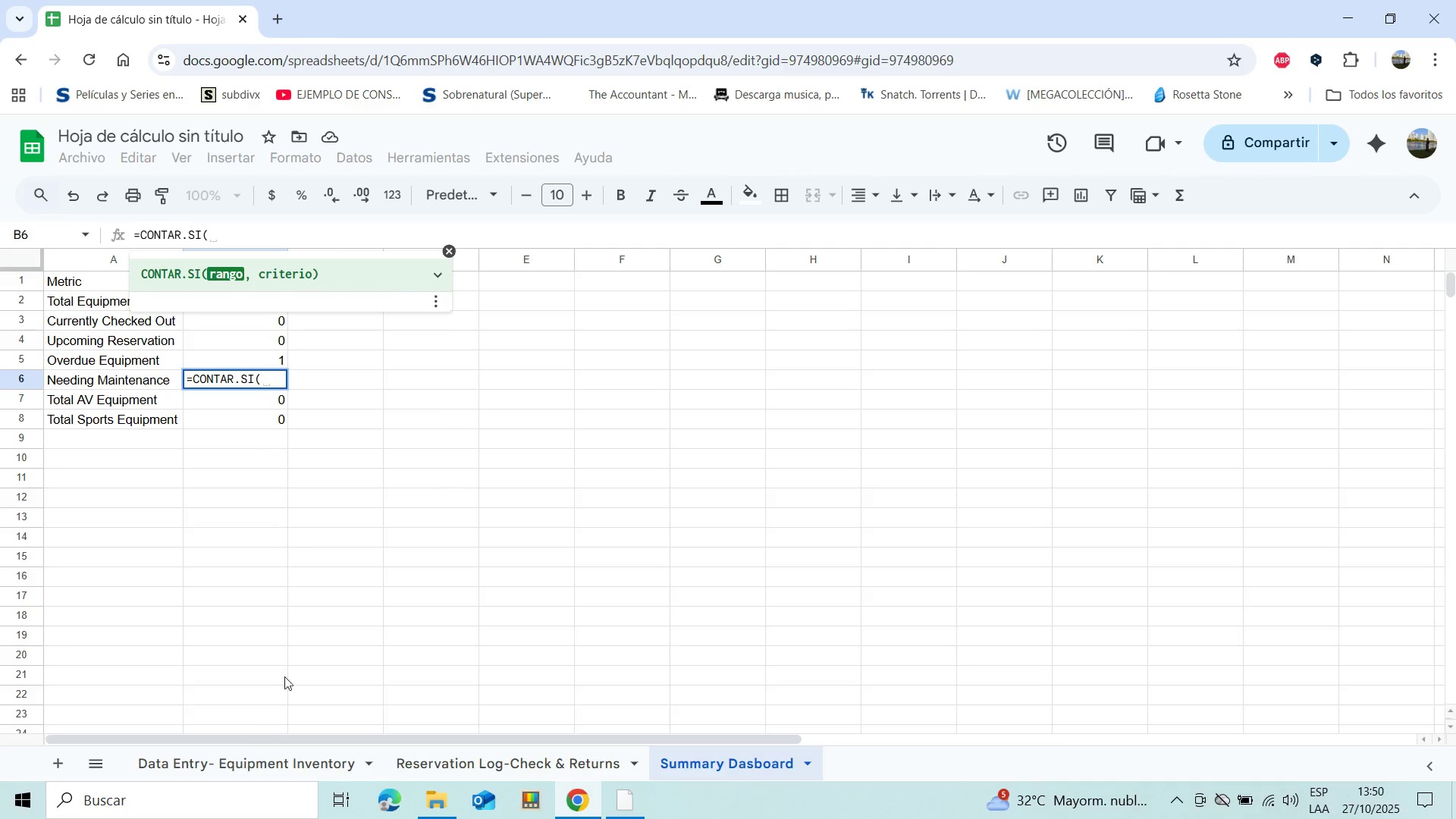 
wait(8.87)
 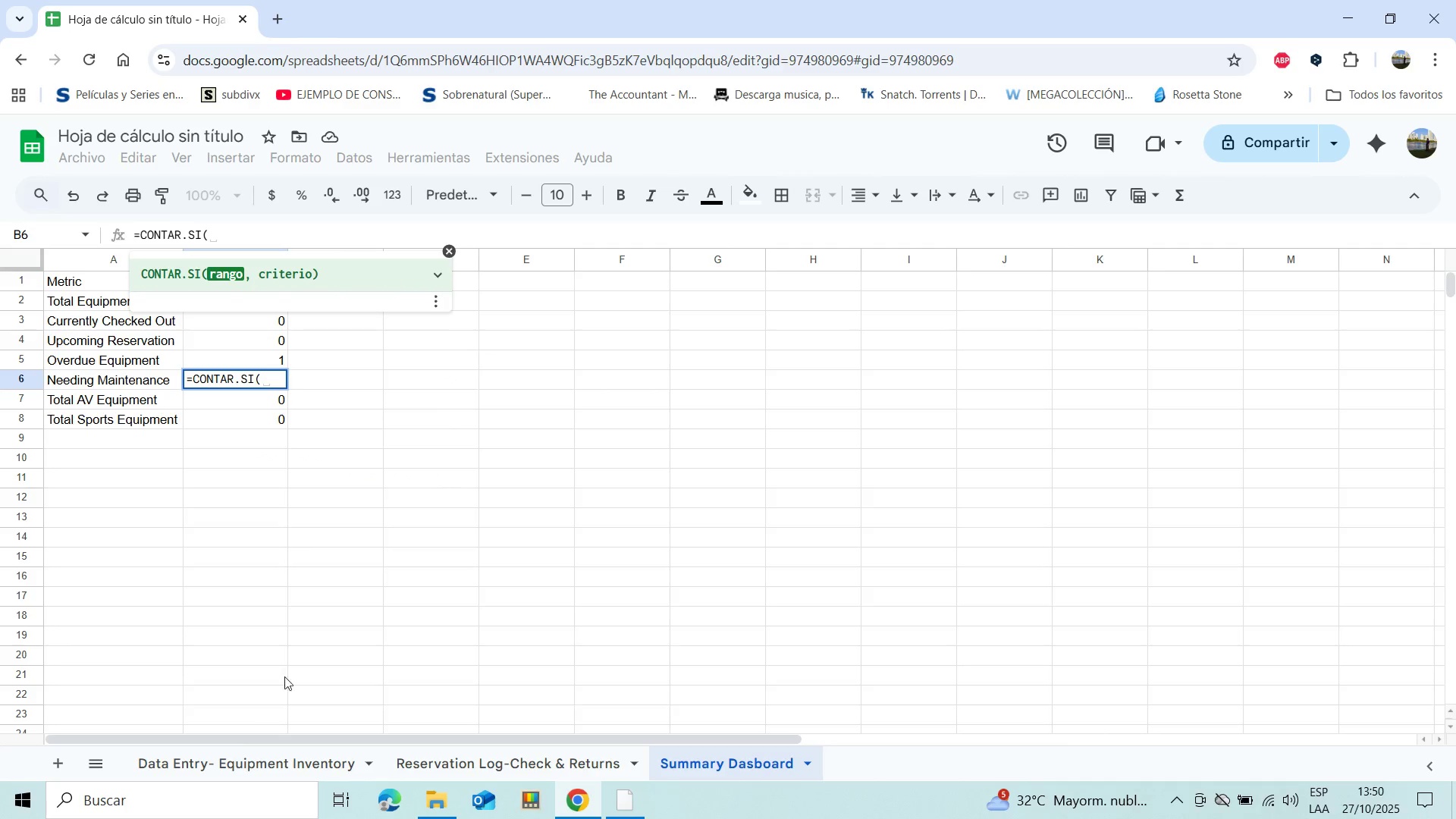 
left_click([1073, 298])
 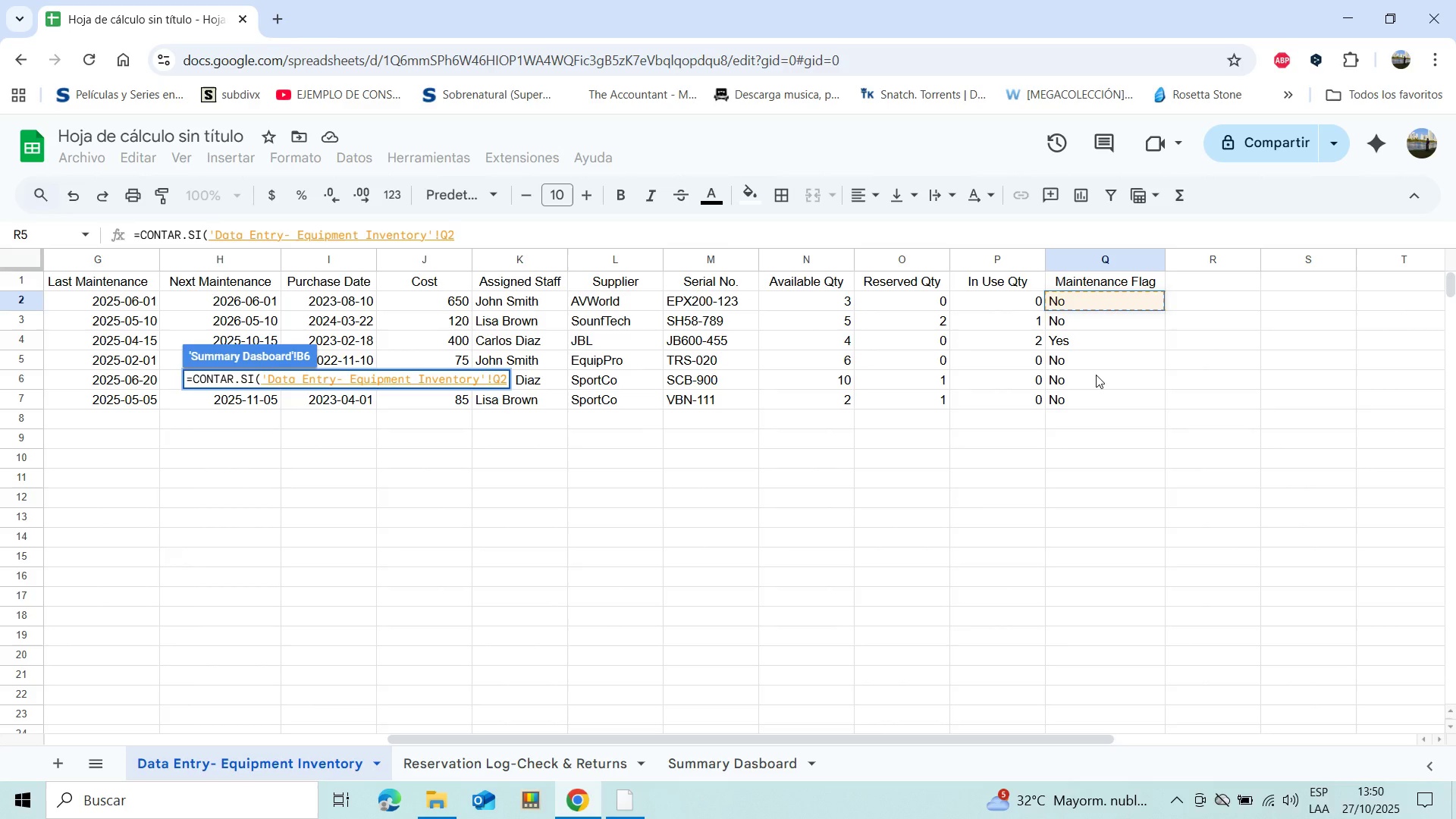 
key(Shift+ArrowDown)
 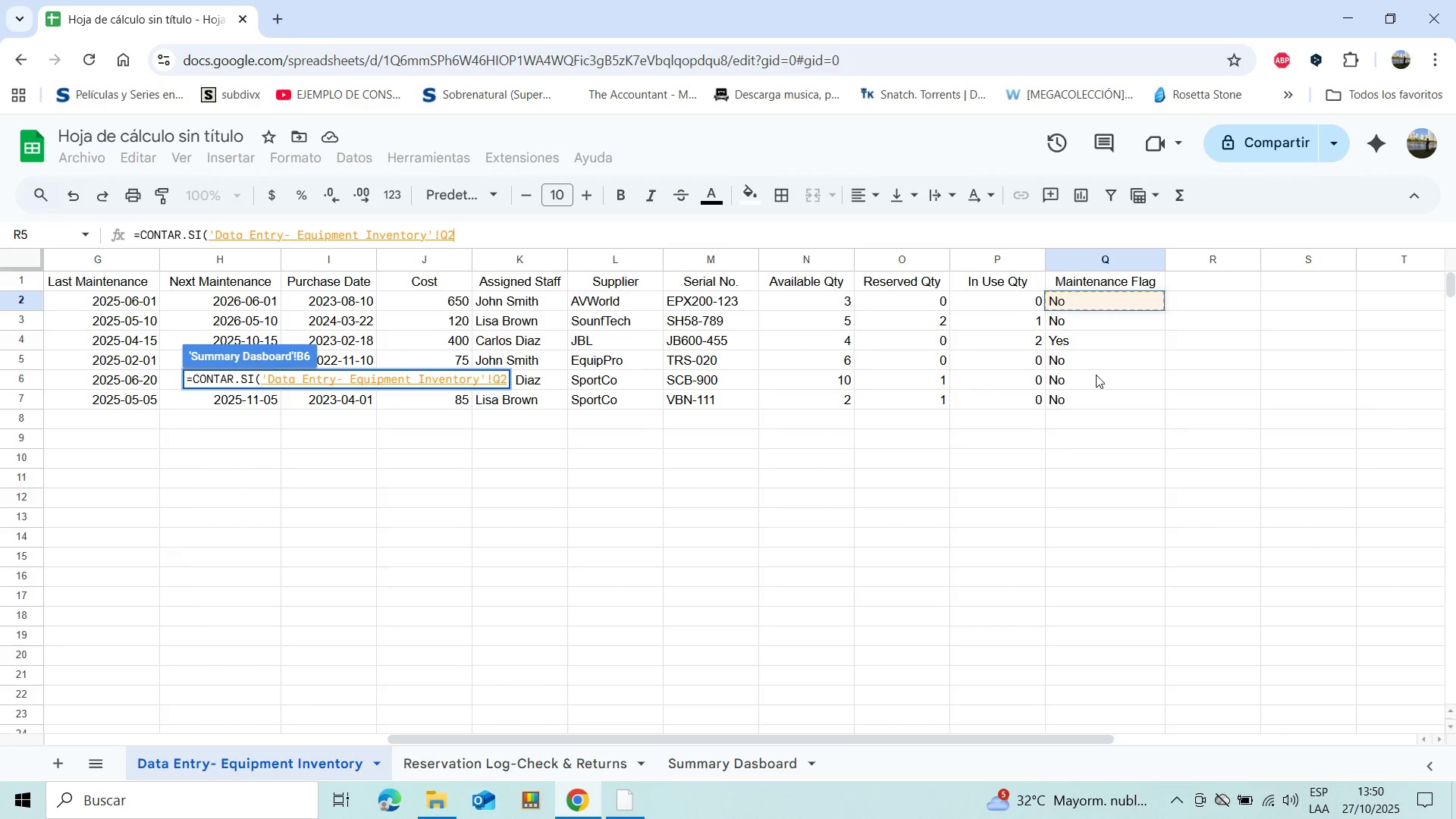 
key(Shift+ArrowDown)
 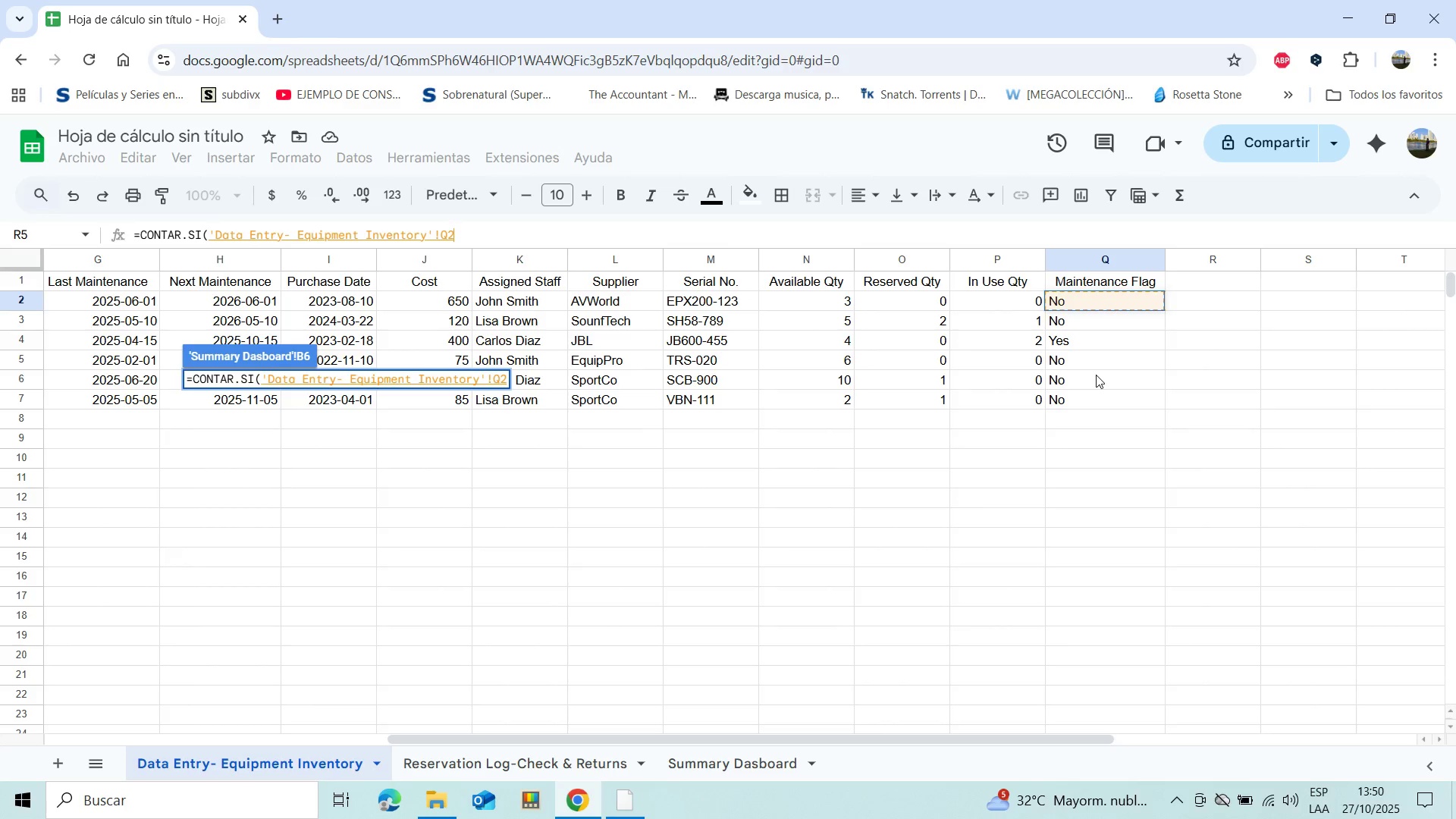 
key(Shift+ArrowDown)
 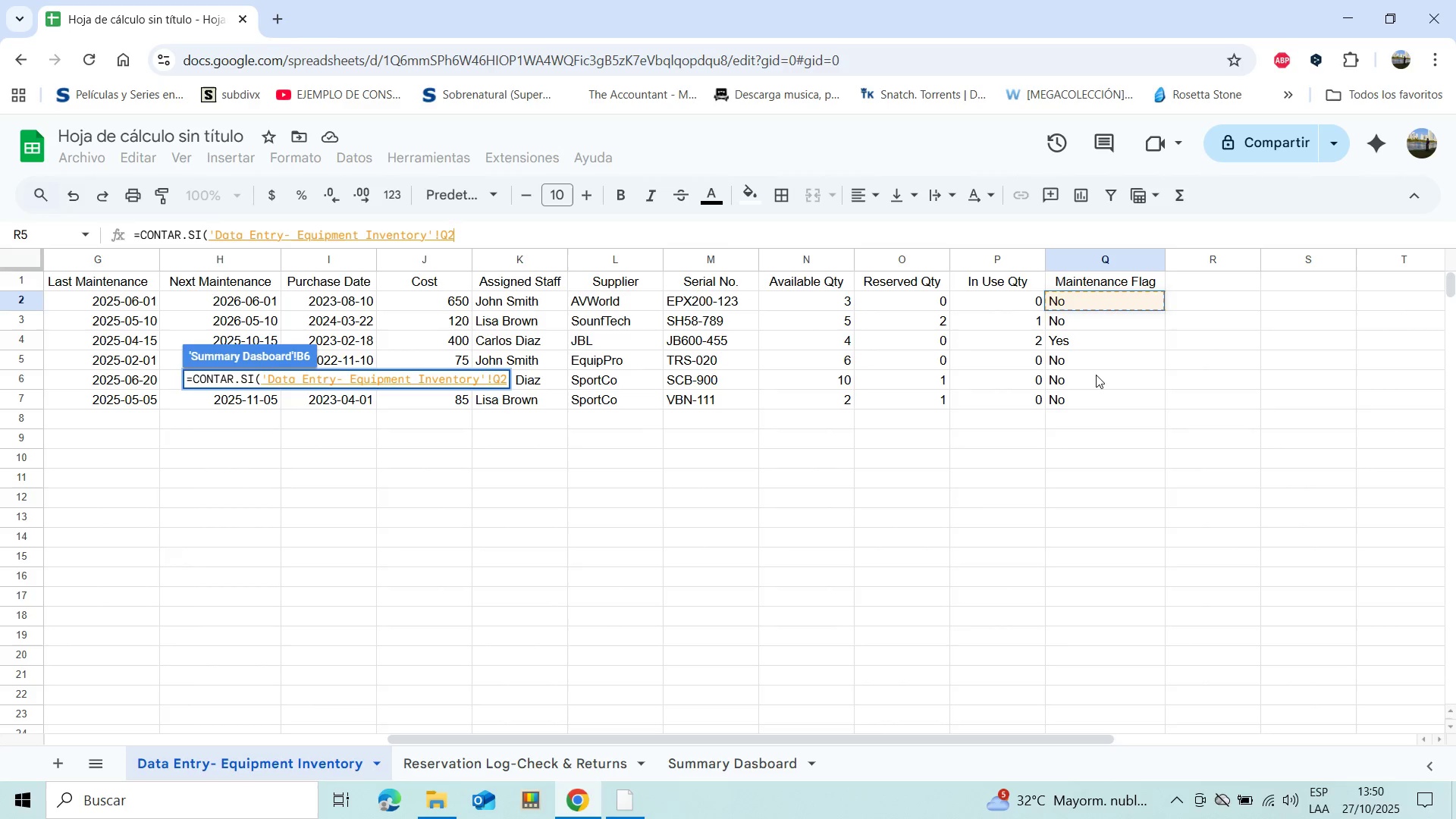 
key(Shift+ArrowDown)
 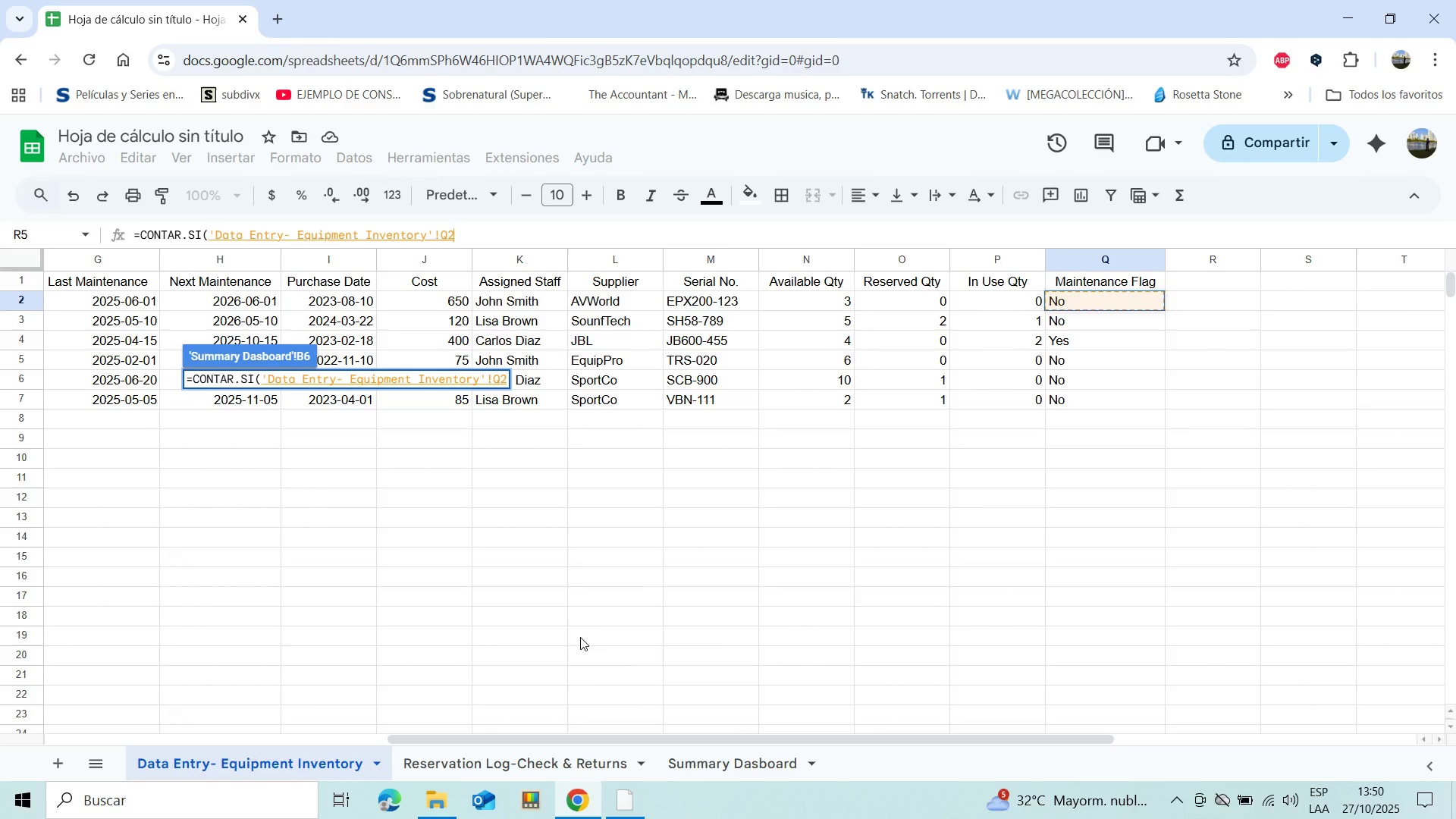 
wait(6.36)
 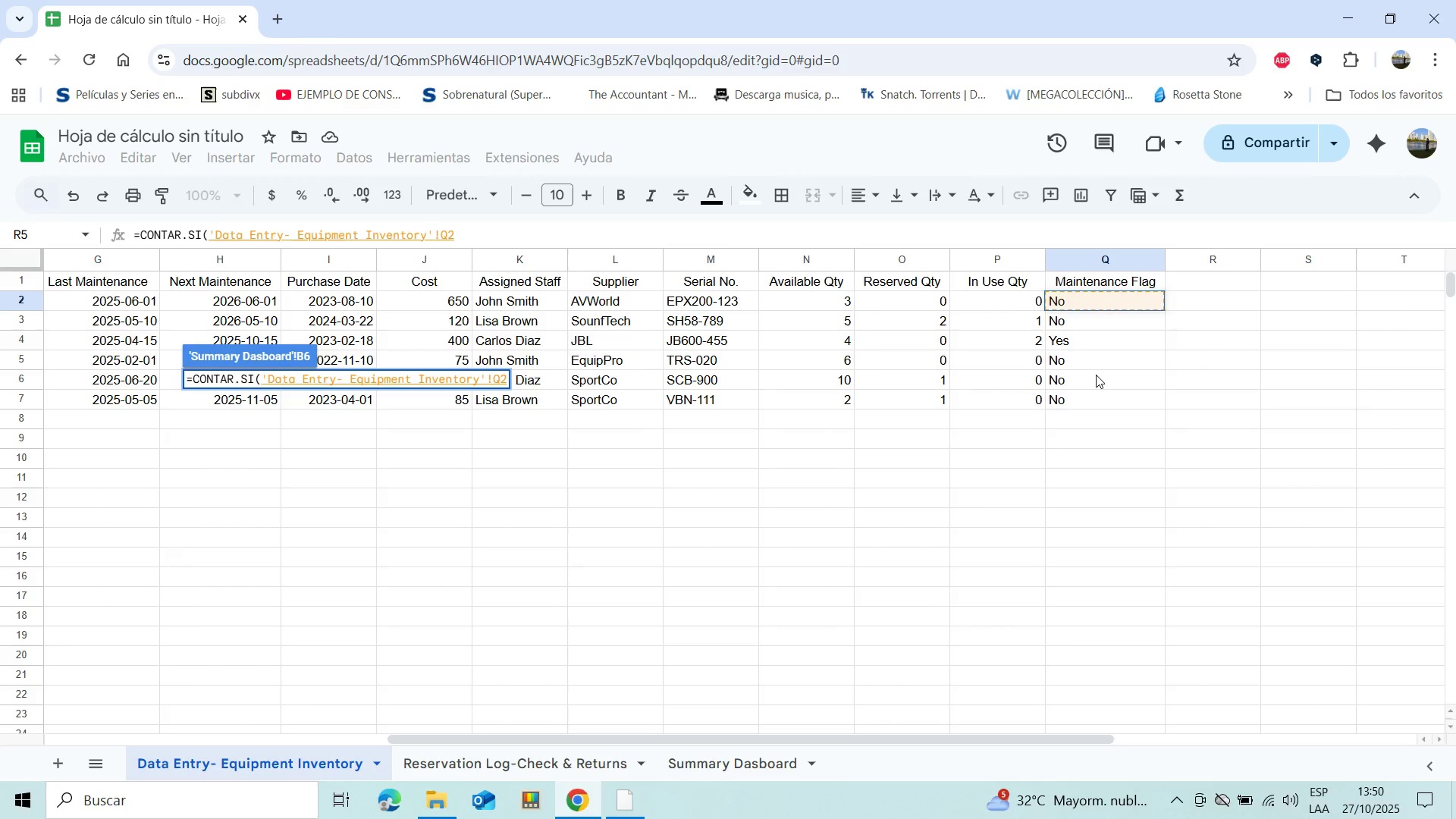 
left_click([711, 773])
 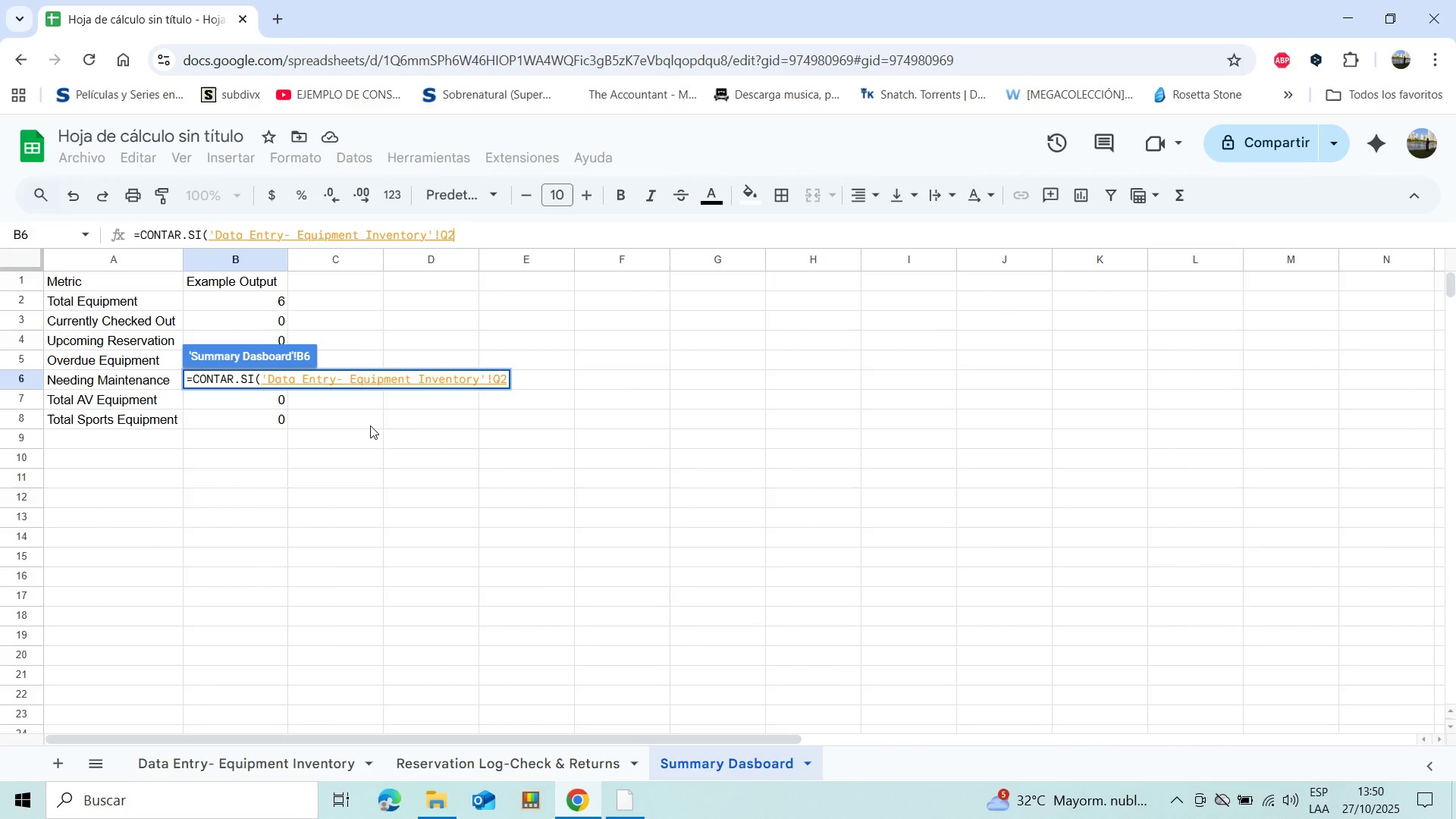 
left_click([320, 419])
 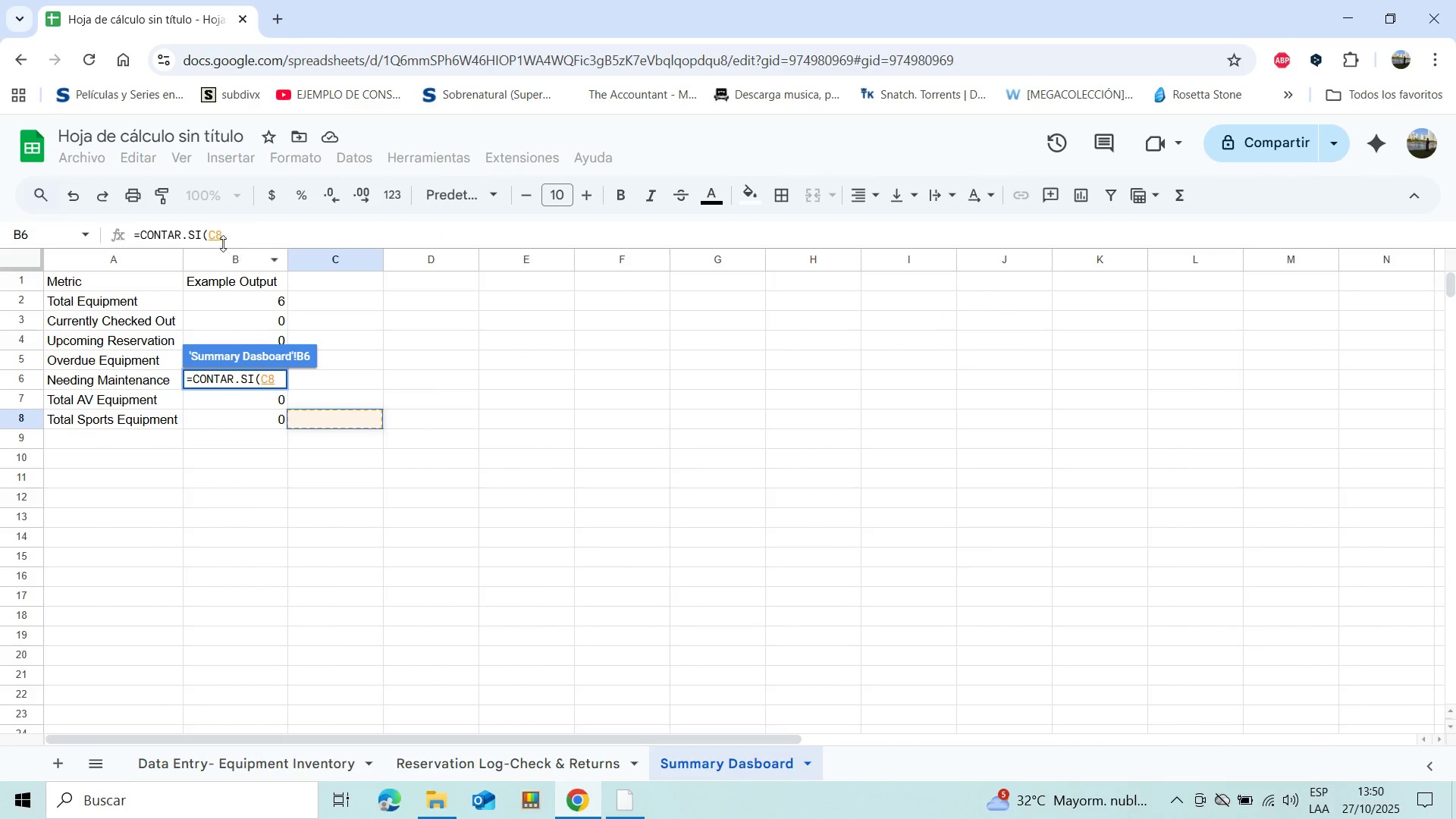 
left_click([228, 234])
 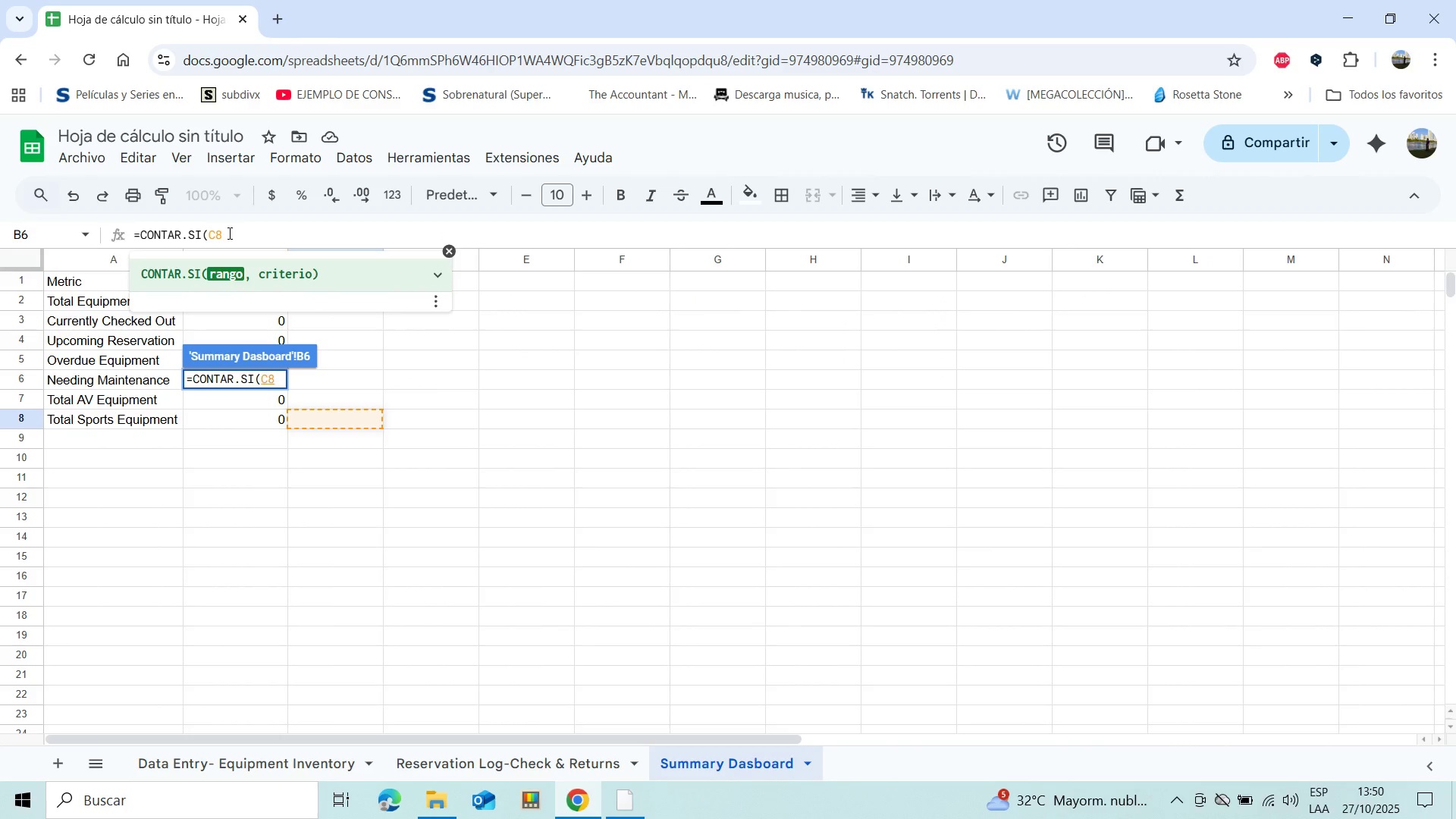 
hold_key(key=Backspace, duration=0.51)
 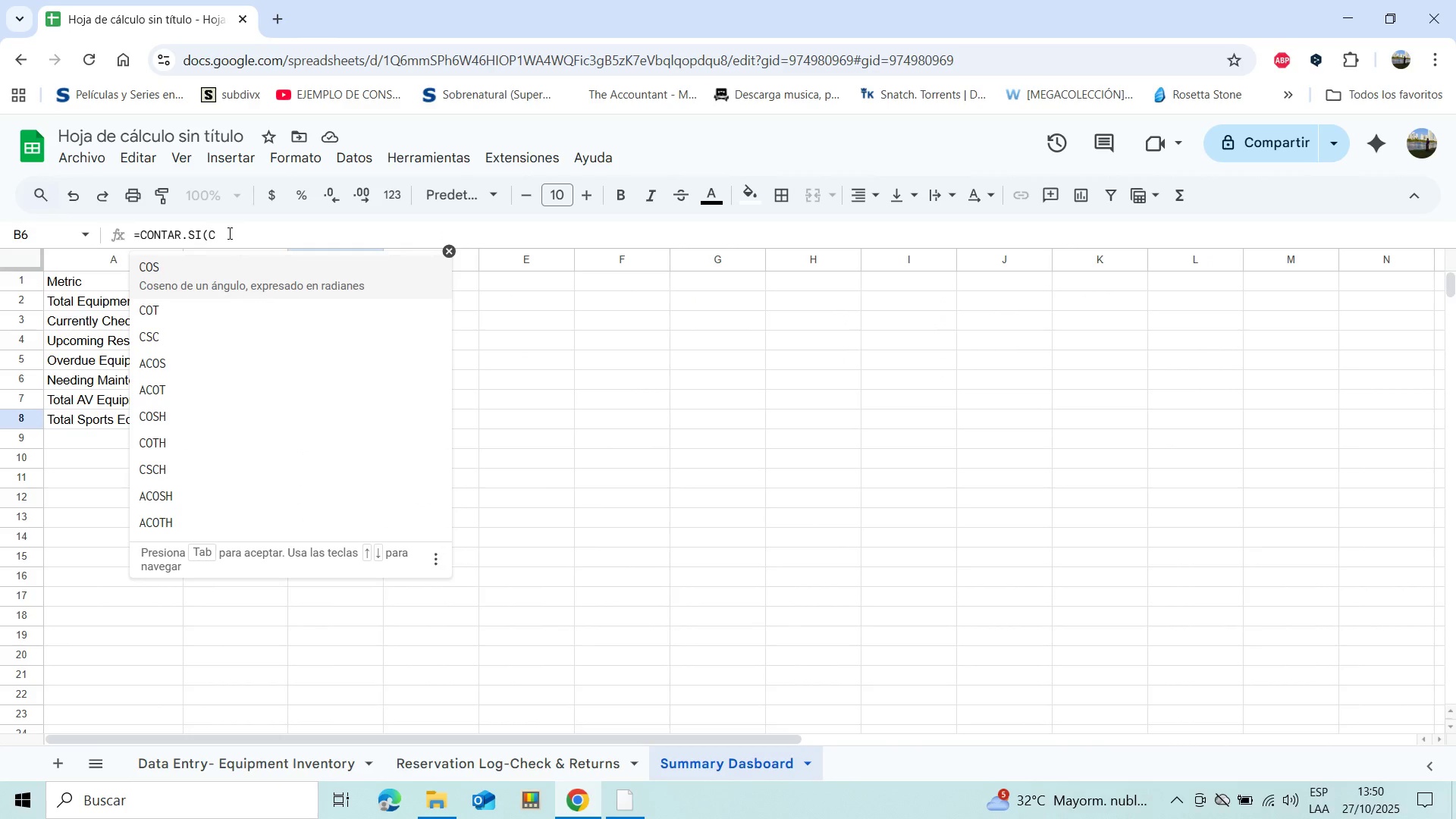 
key(Backspace)
 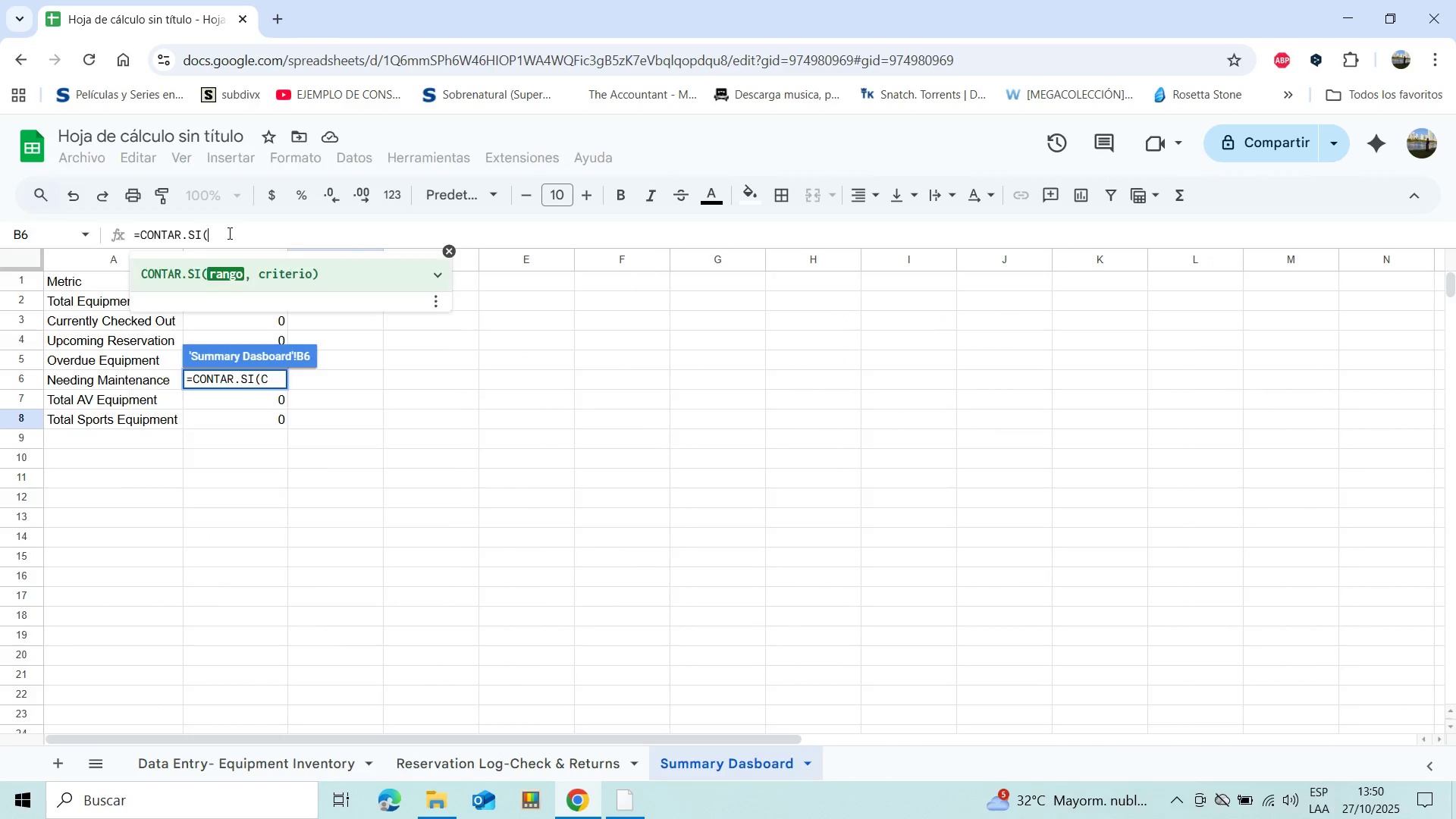 
key(Backspace)
 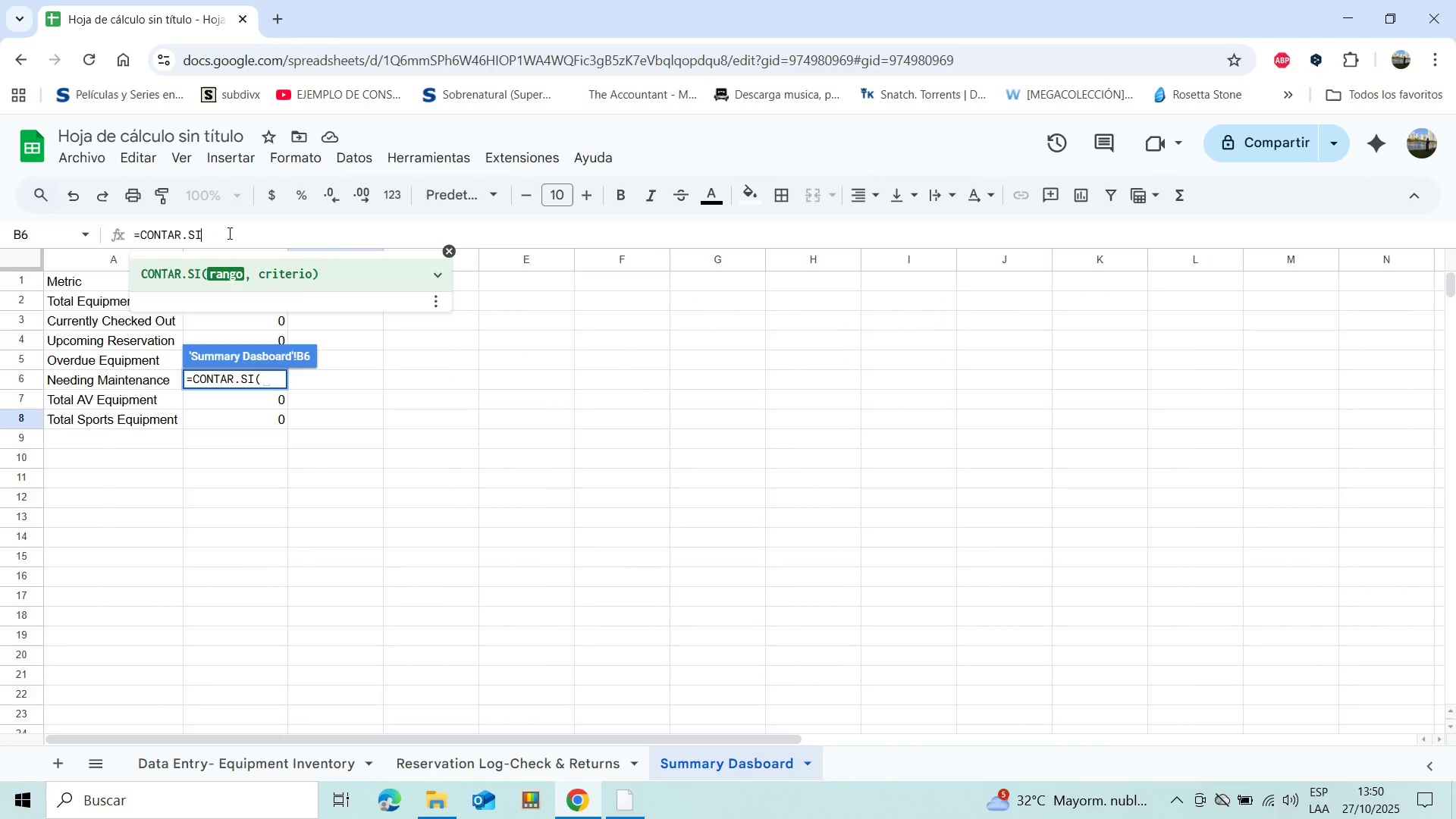 
key(Backspace)
 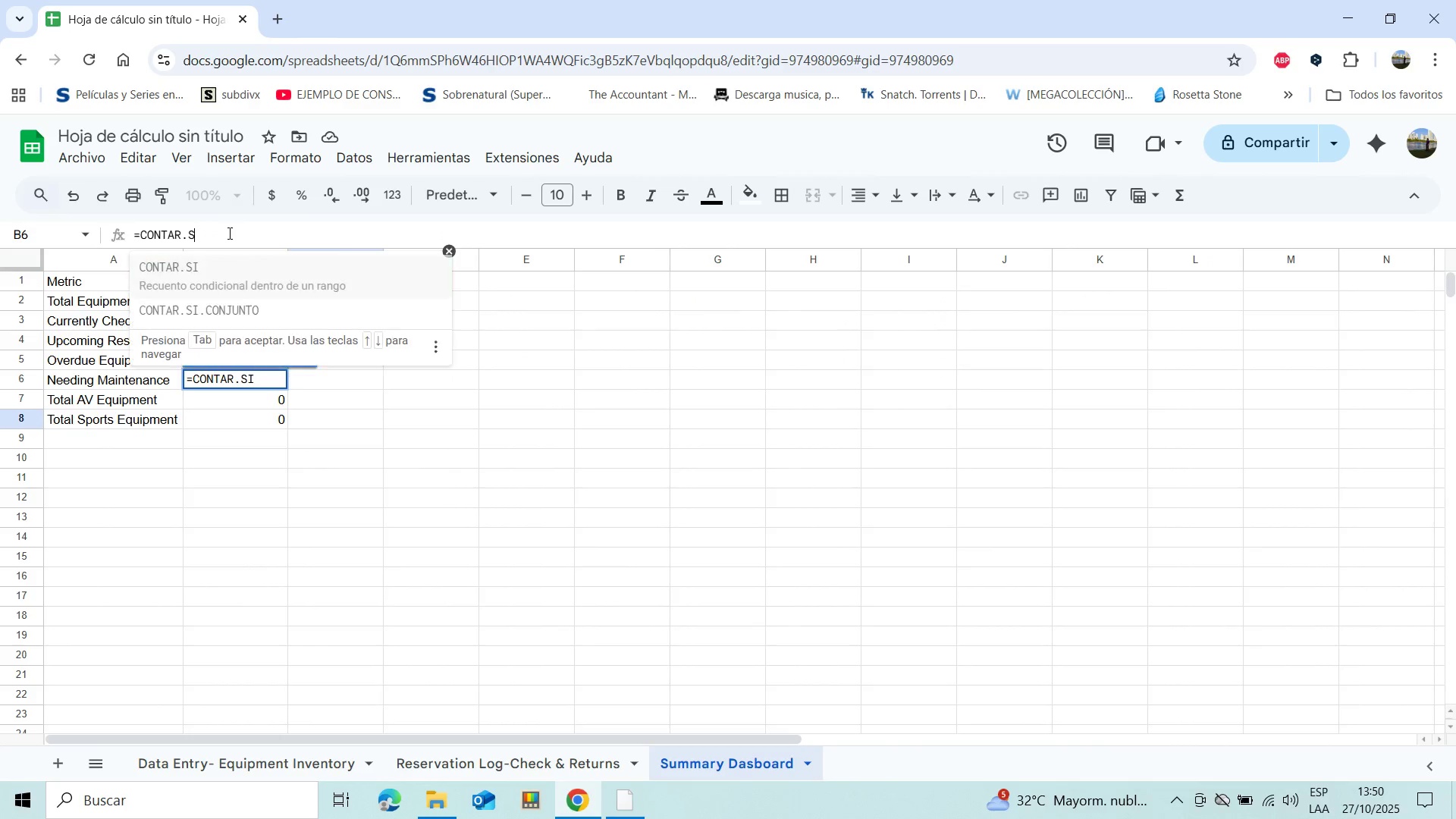 
key(Backspace)
 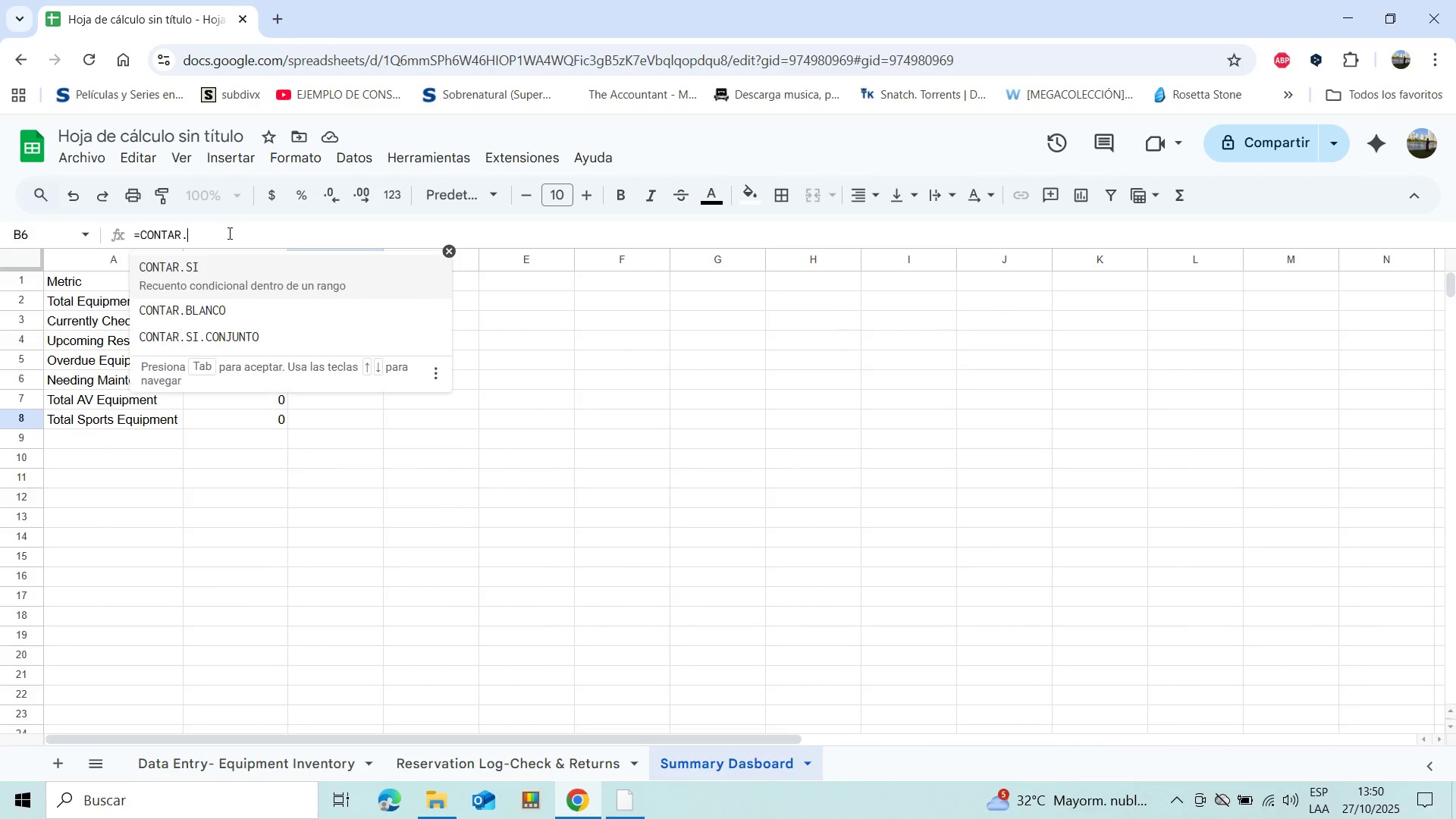 
key(Backspace)
 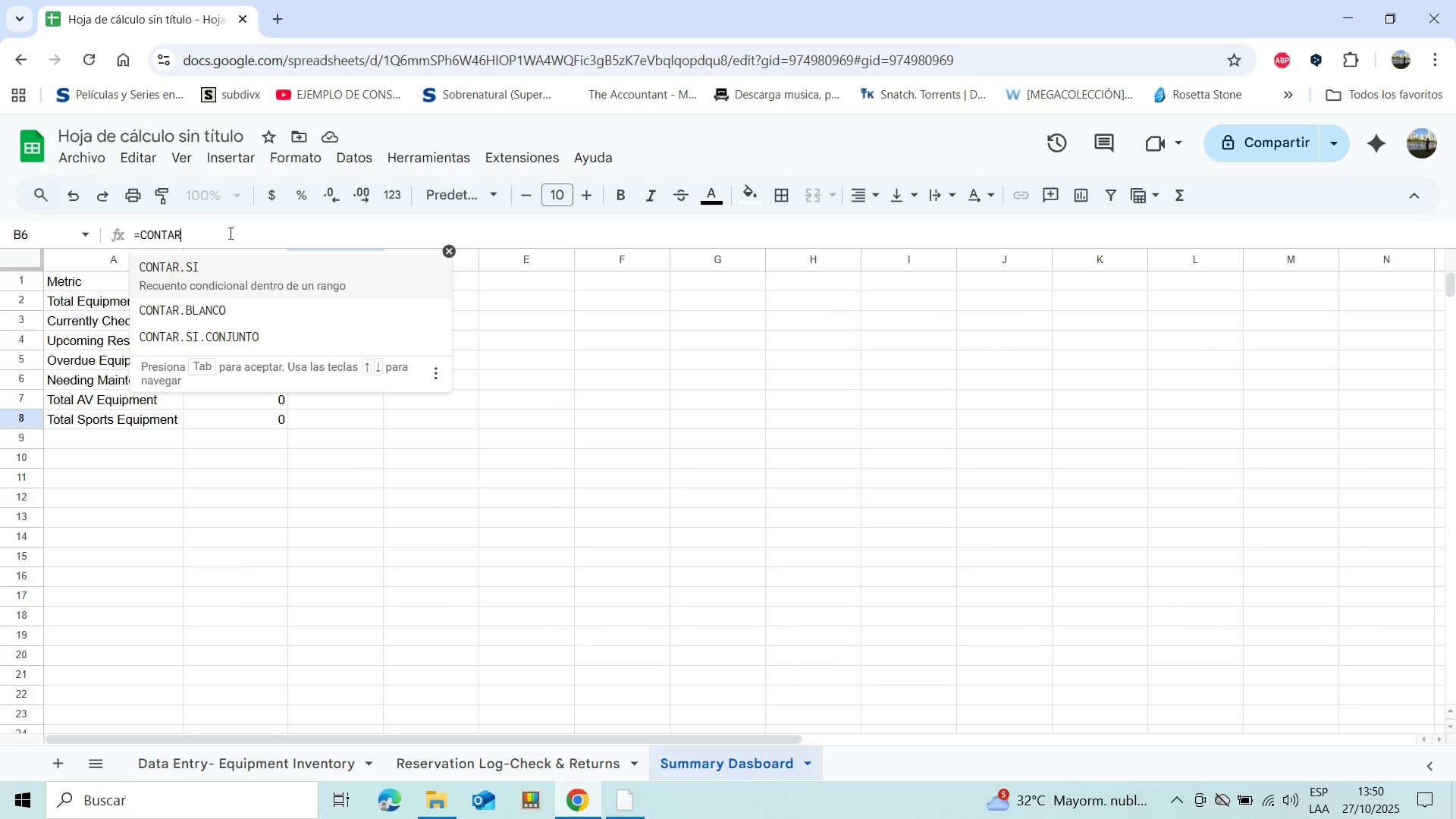 
key(Backspace)
 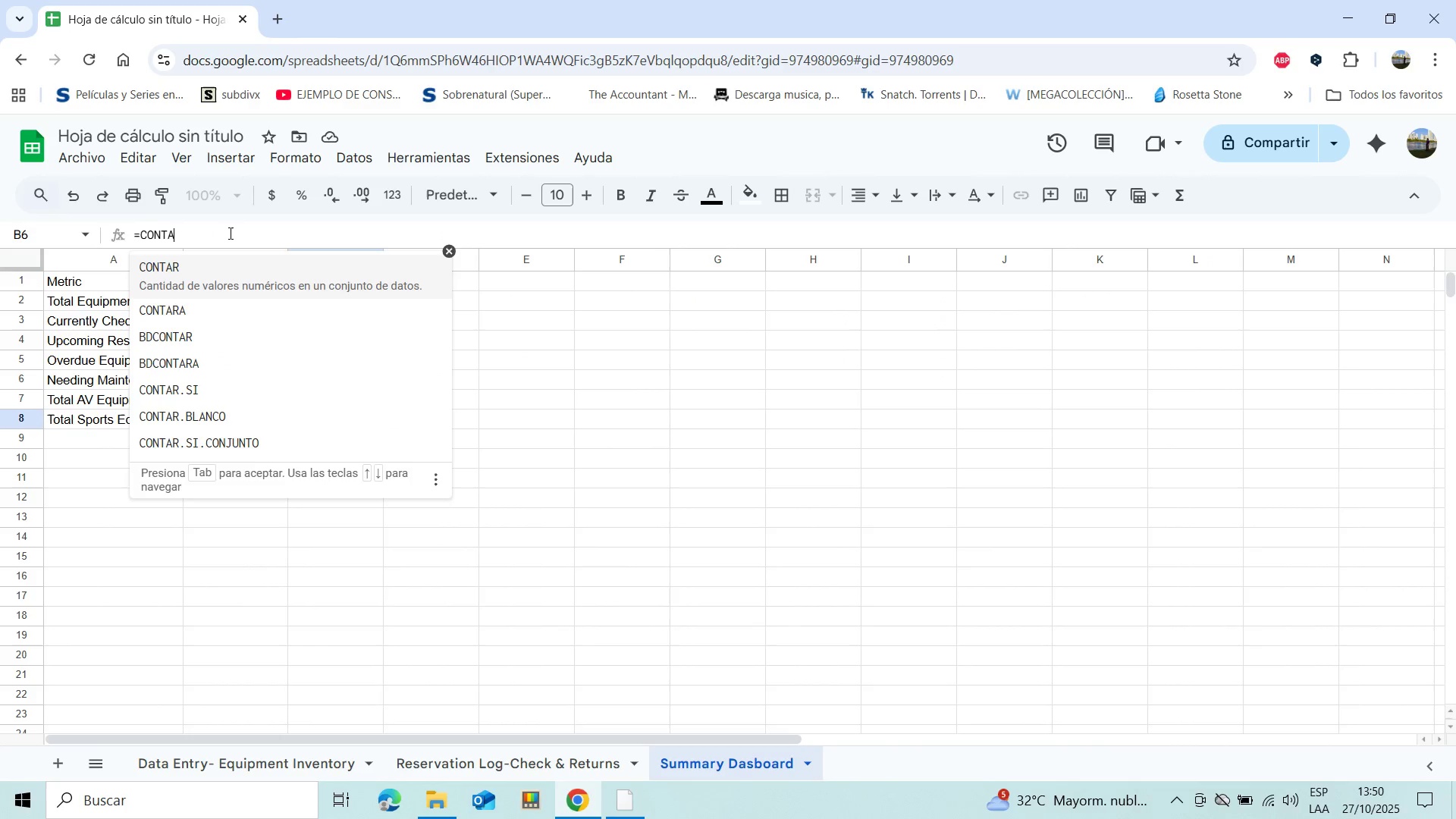 
key(Backspace)
 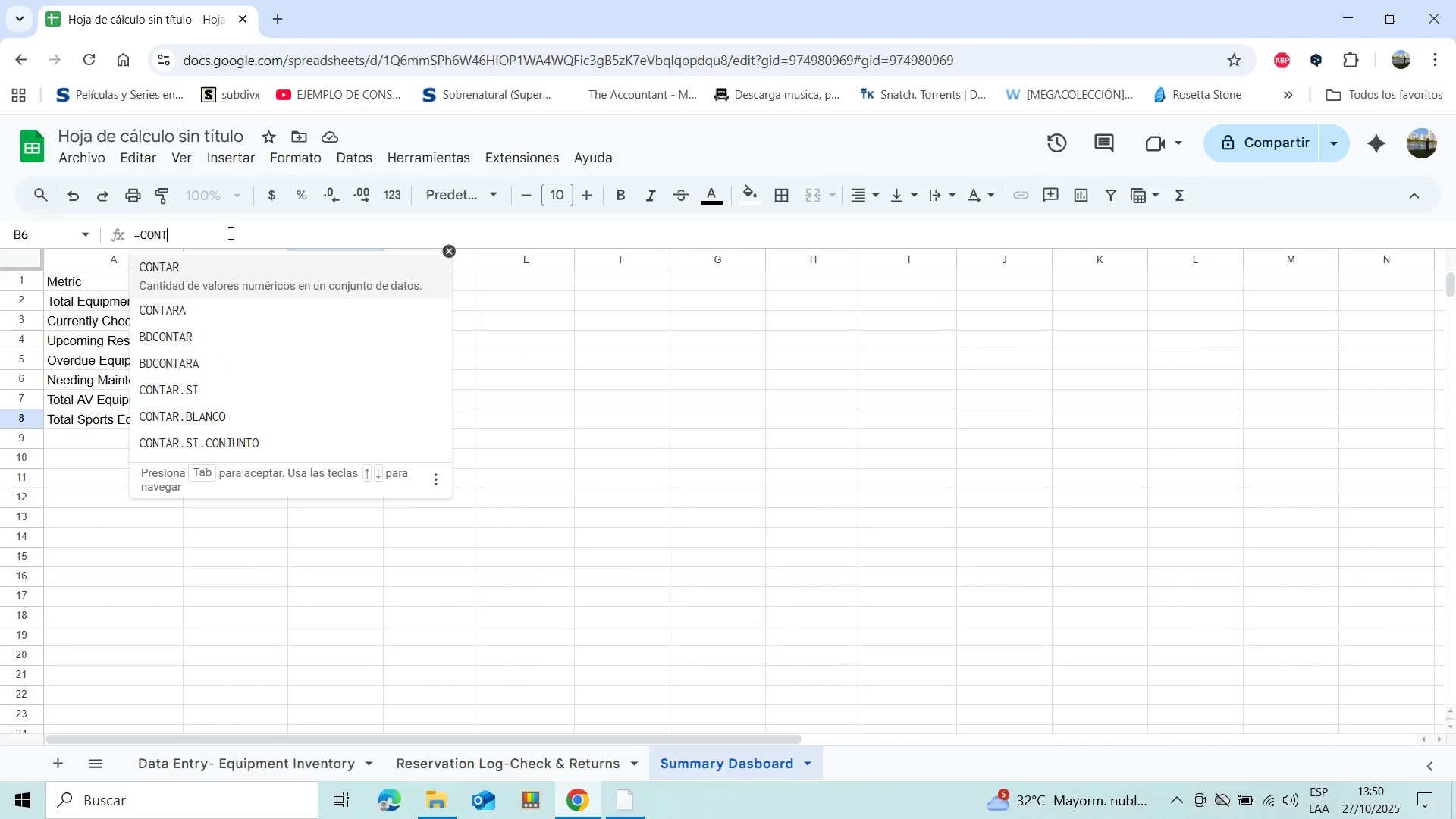 
key(Backspace)
 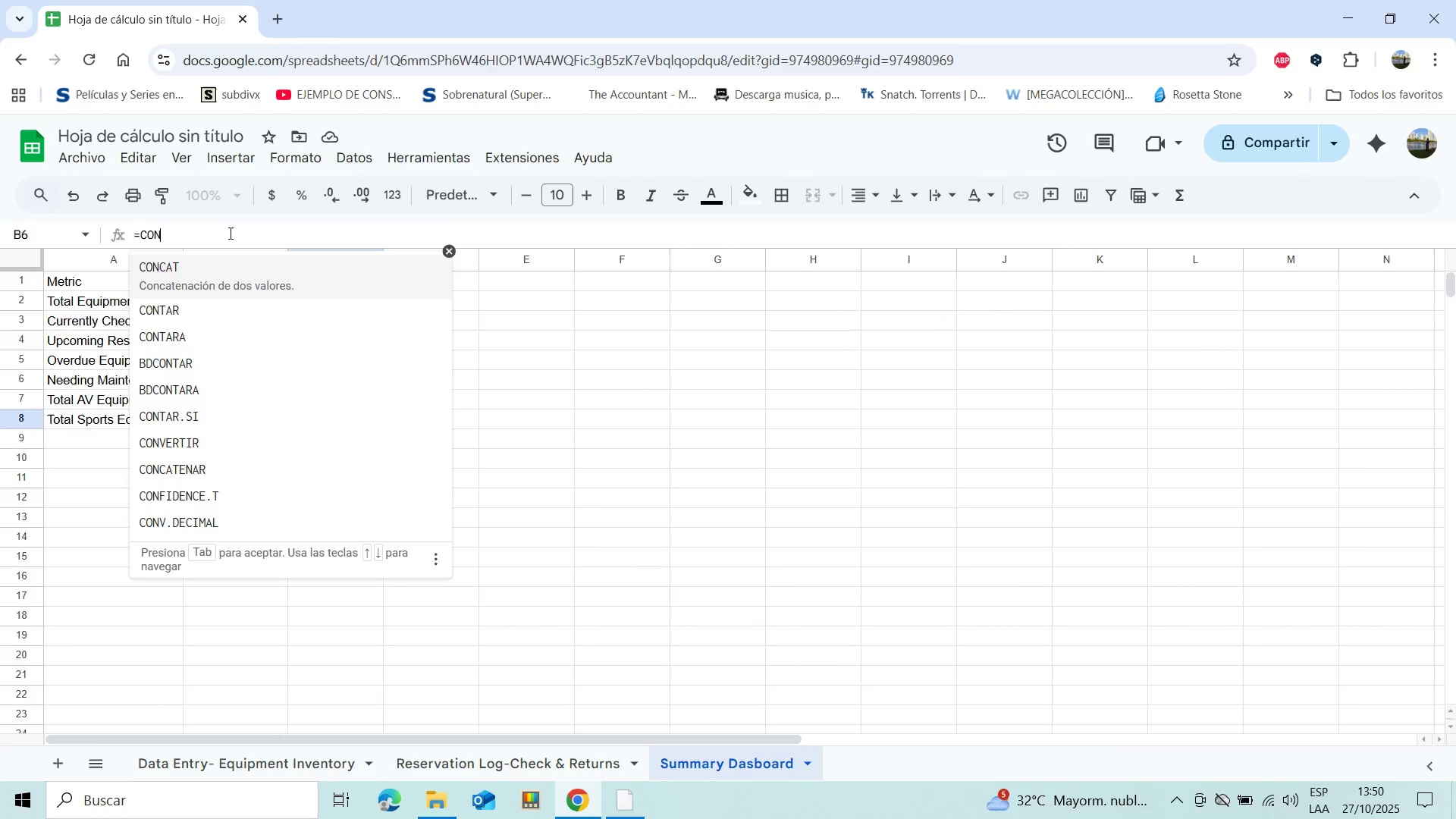 
key(Backspace)
 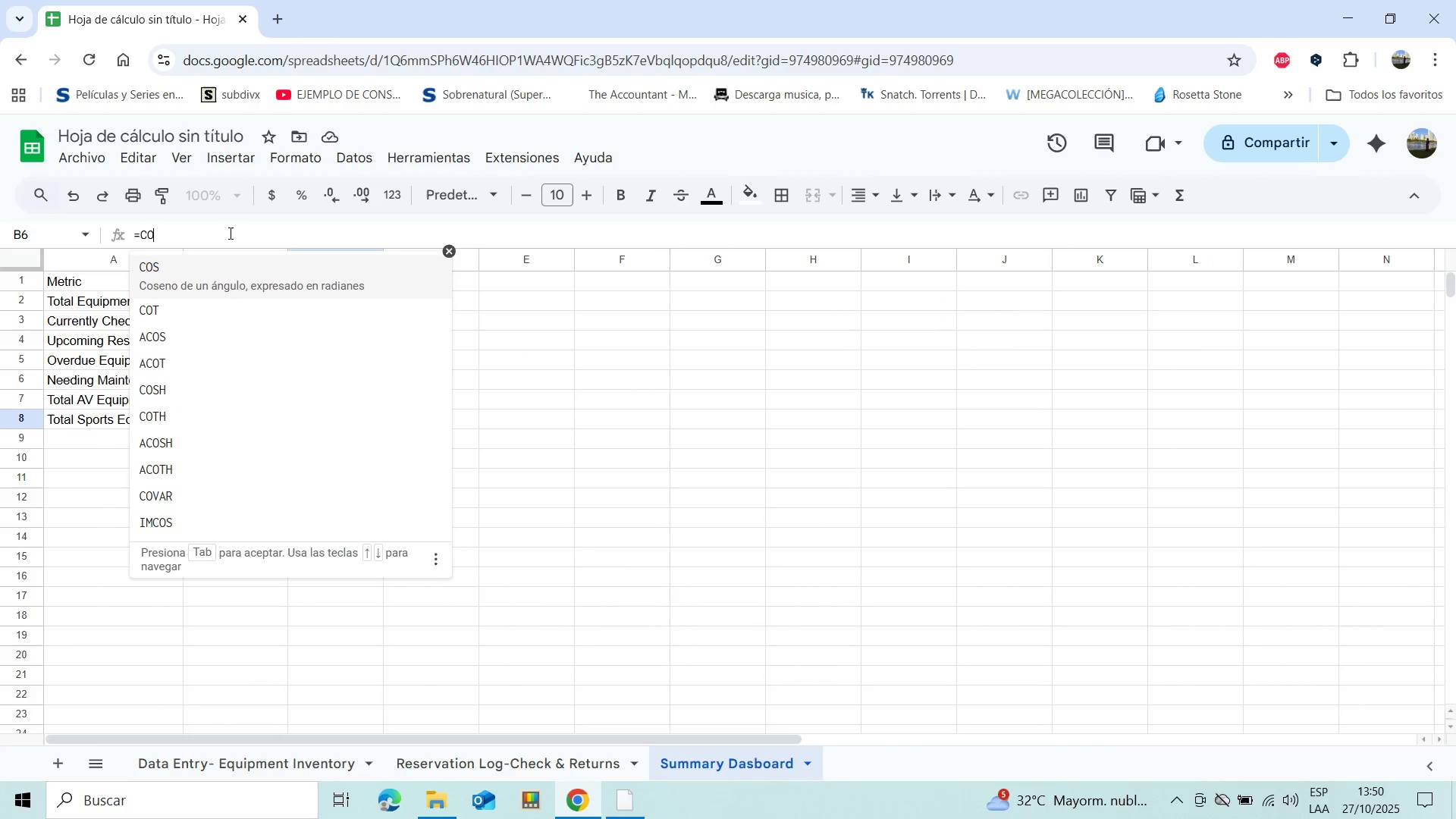 
key(Backspace)
 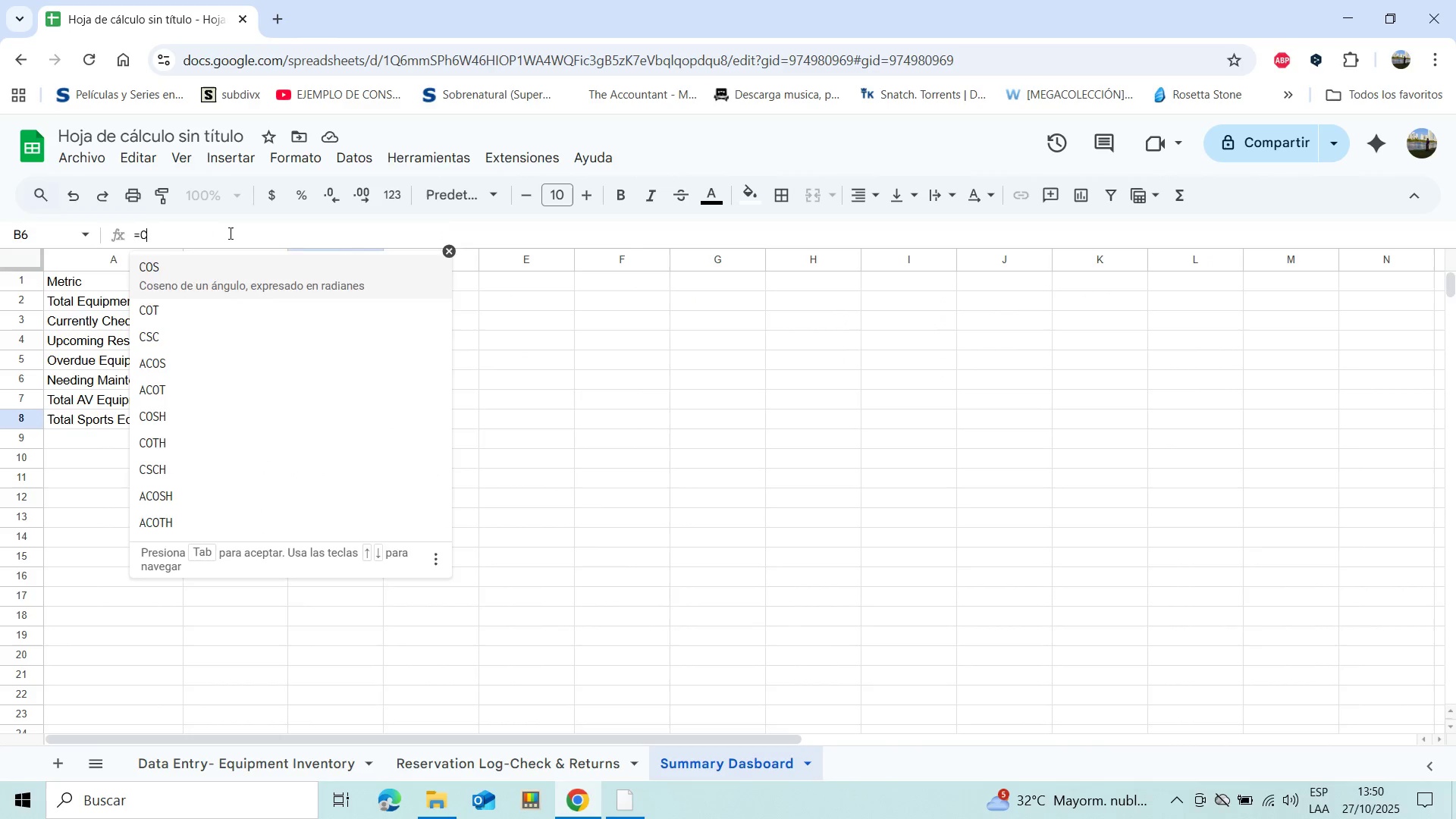 
key(Backspace)
 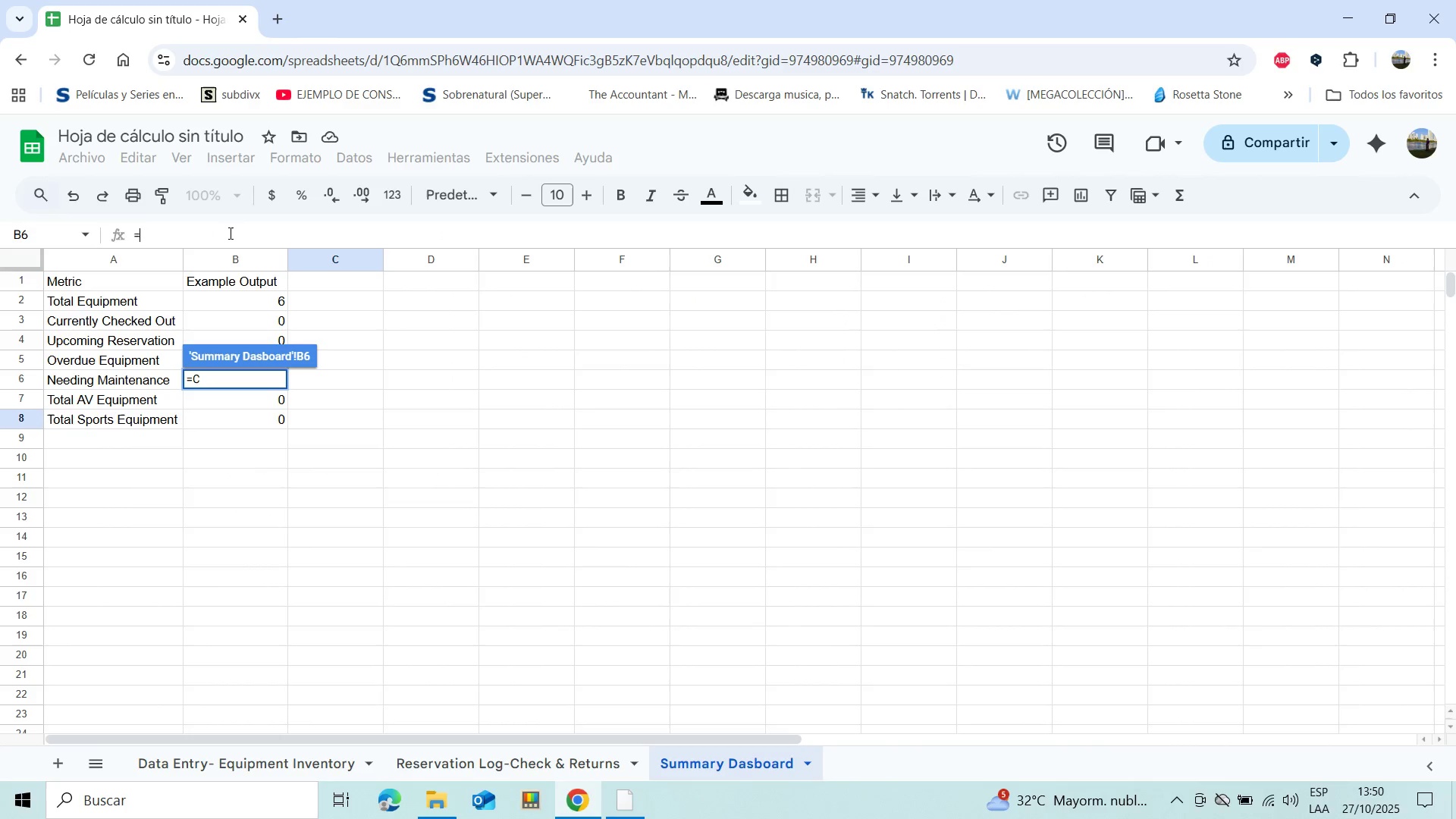 
key(Backspace)
 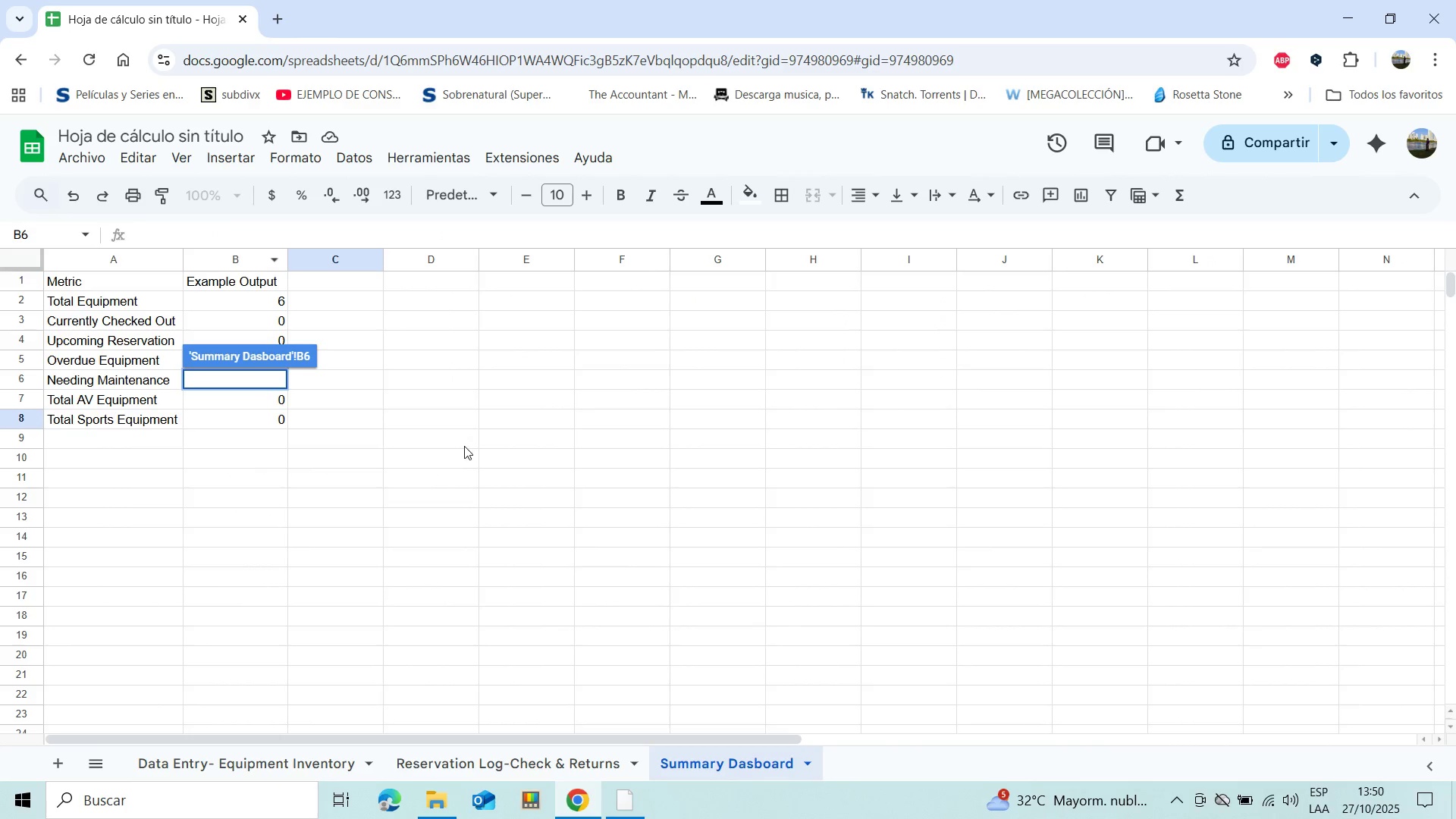 
left_click([465, 446])
 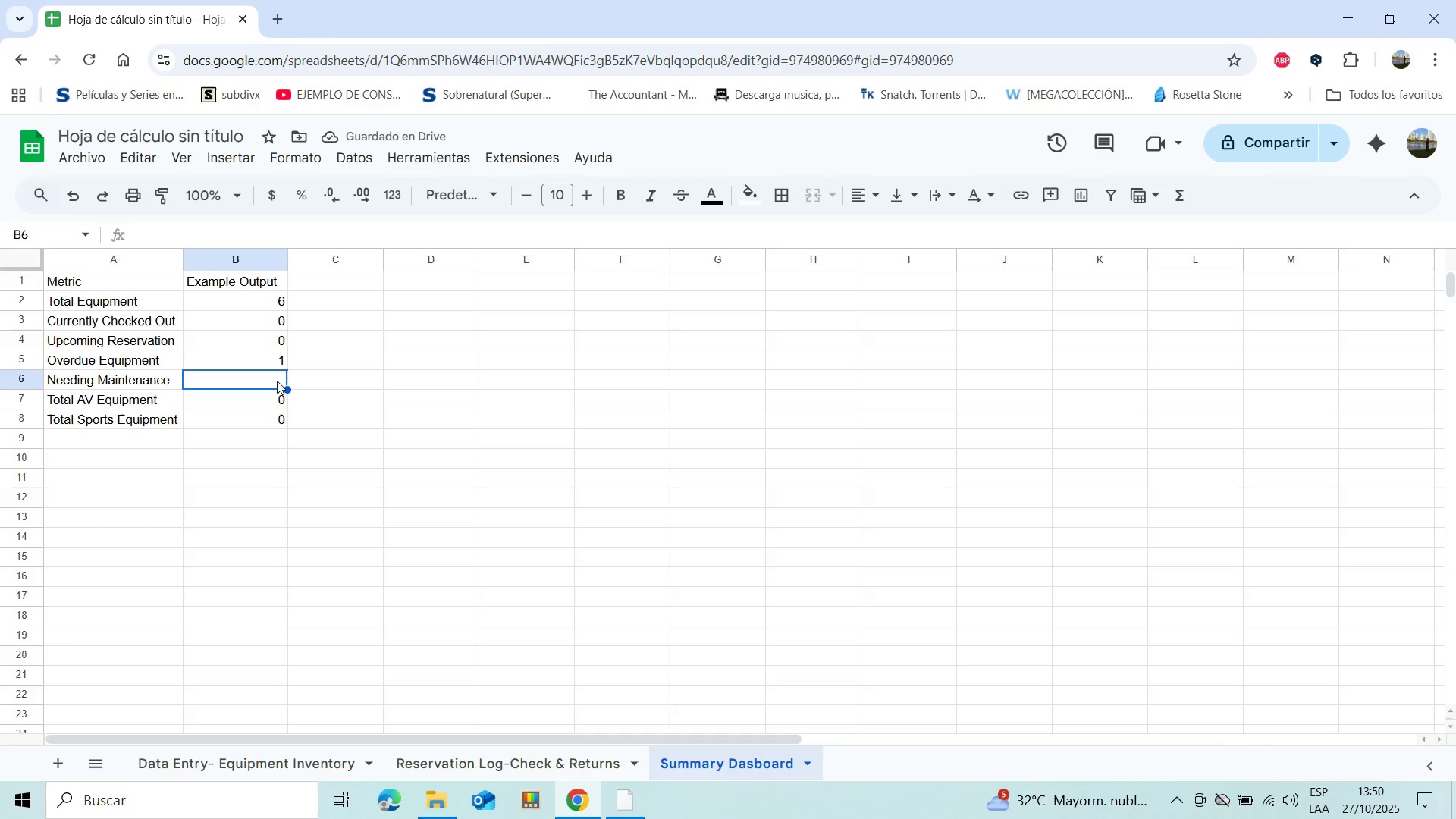 
type()con)
 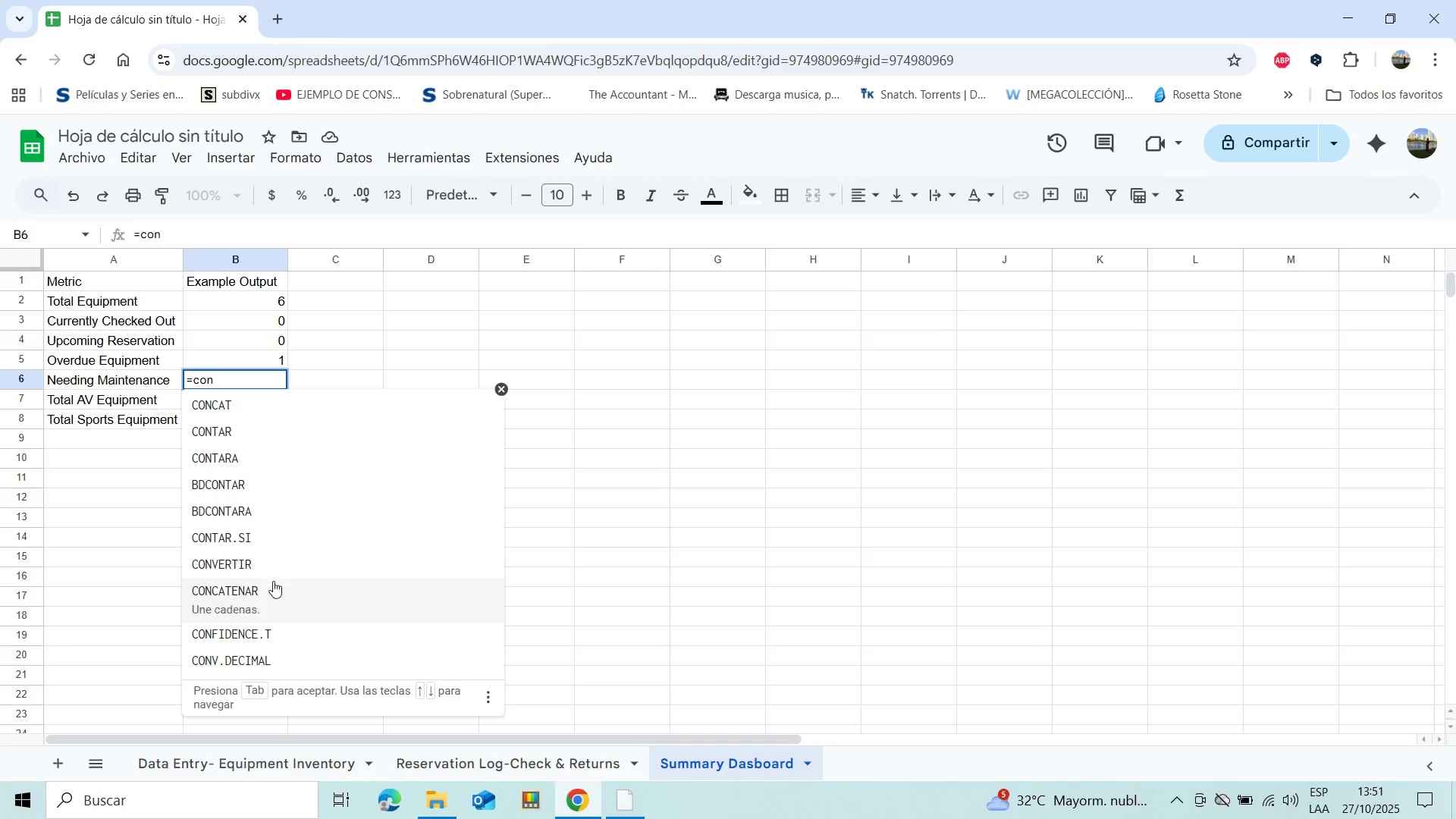 
left_click([246, 538])
 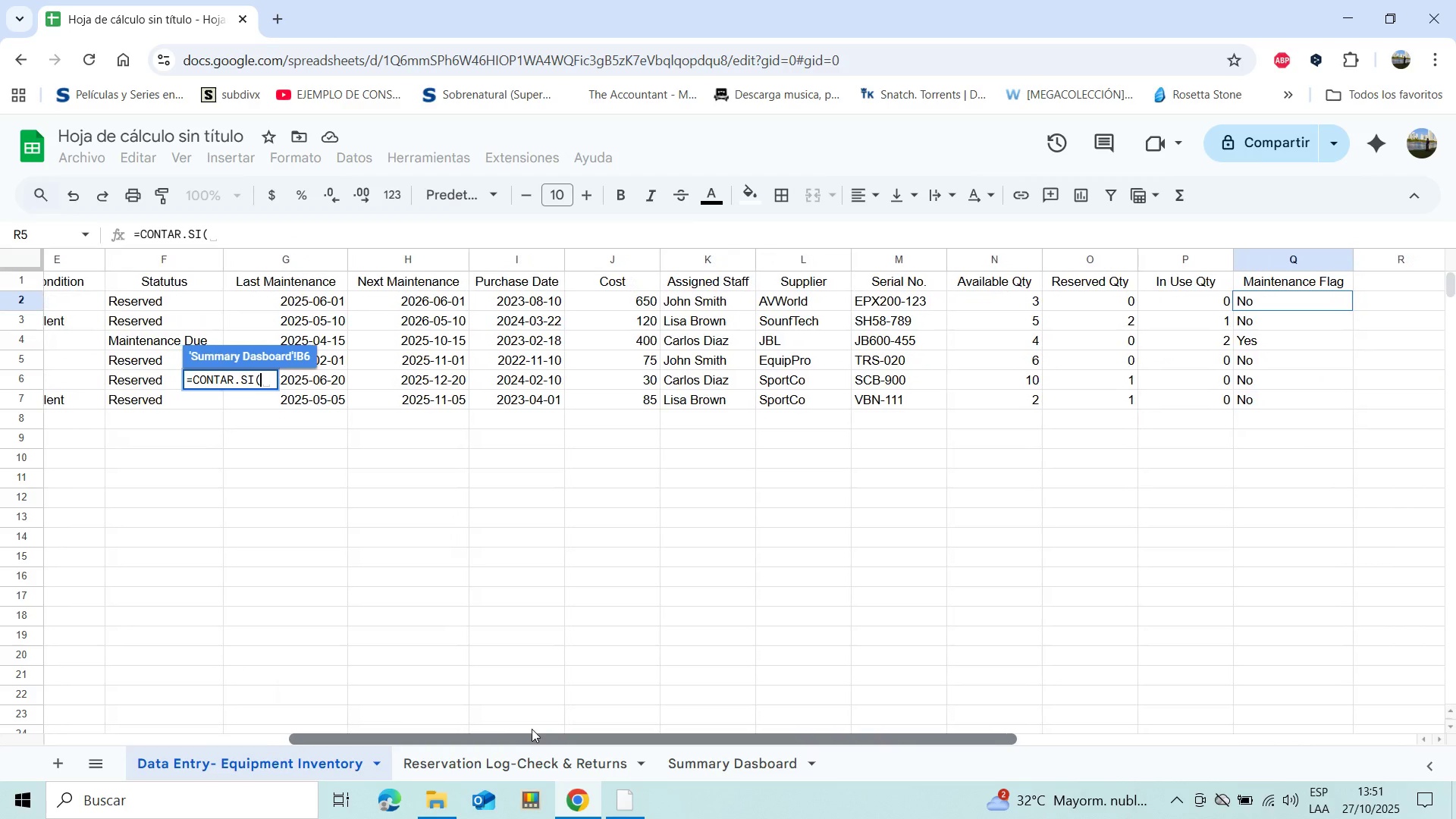 
wait(30.9)
 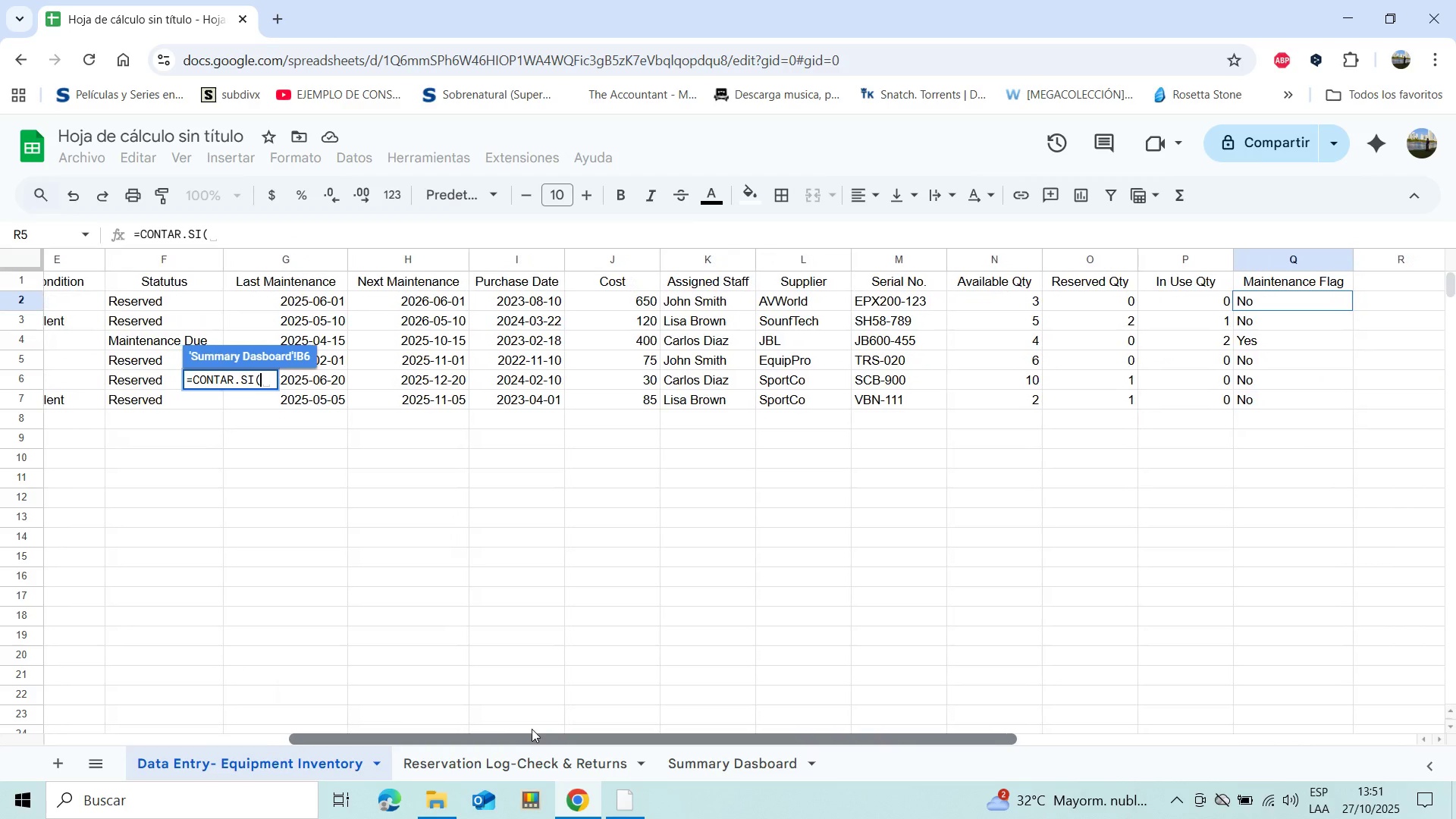 
left_click([742, 765])
 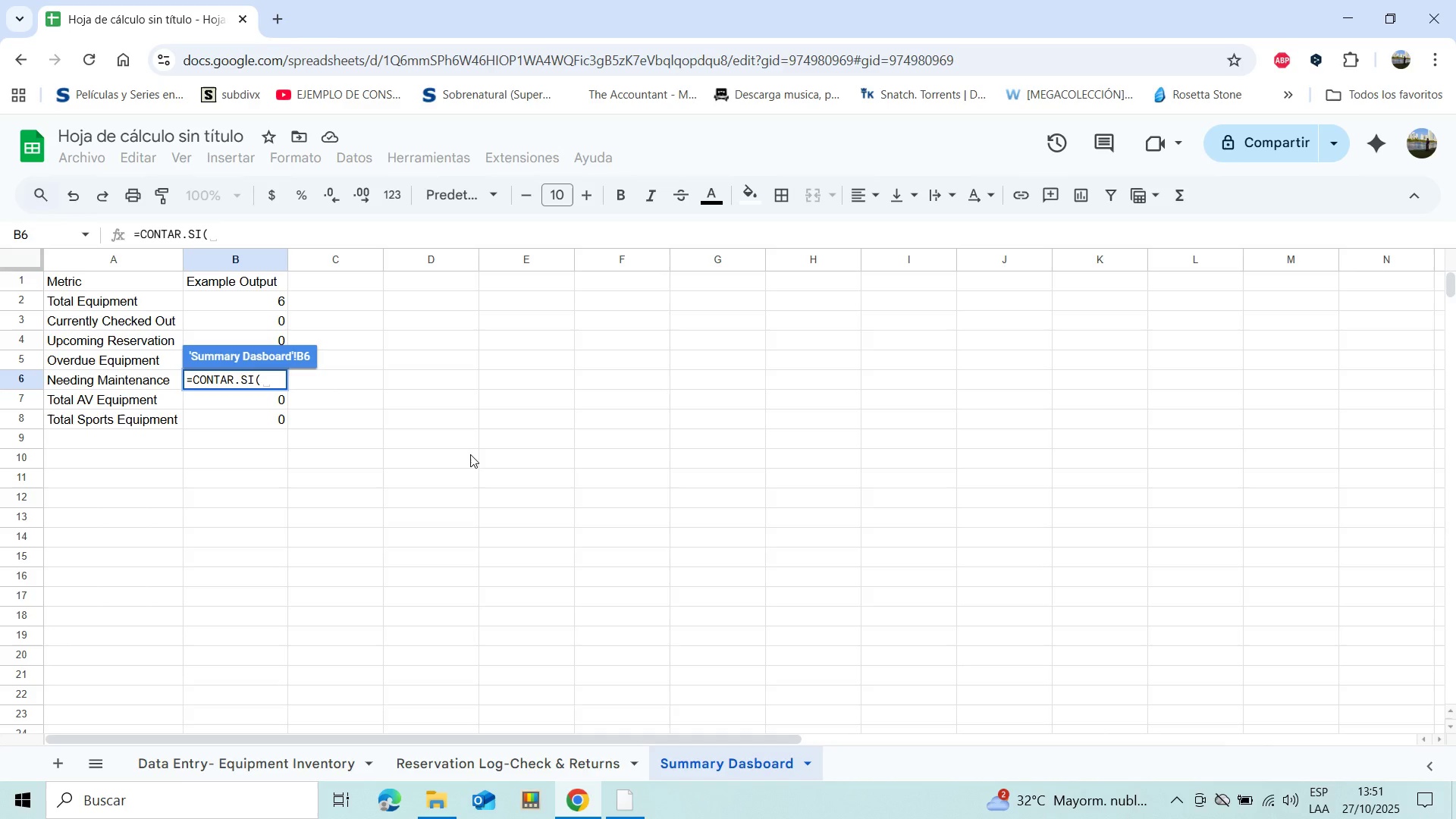 
wait(10.5)
 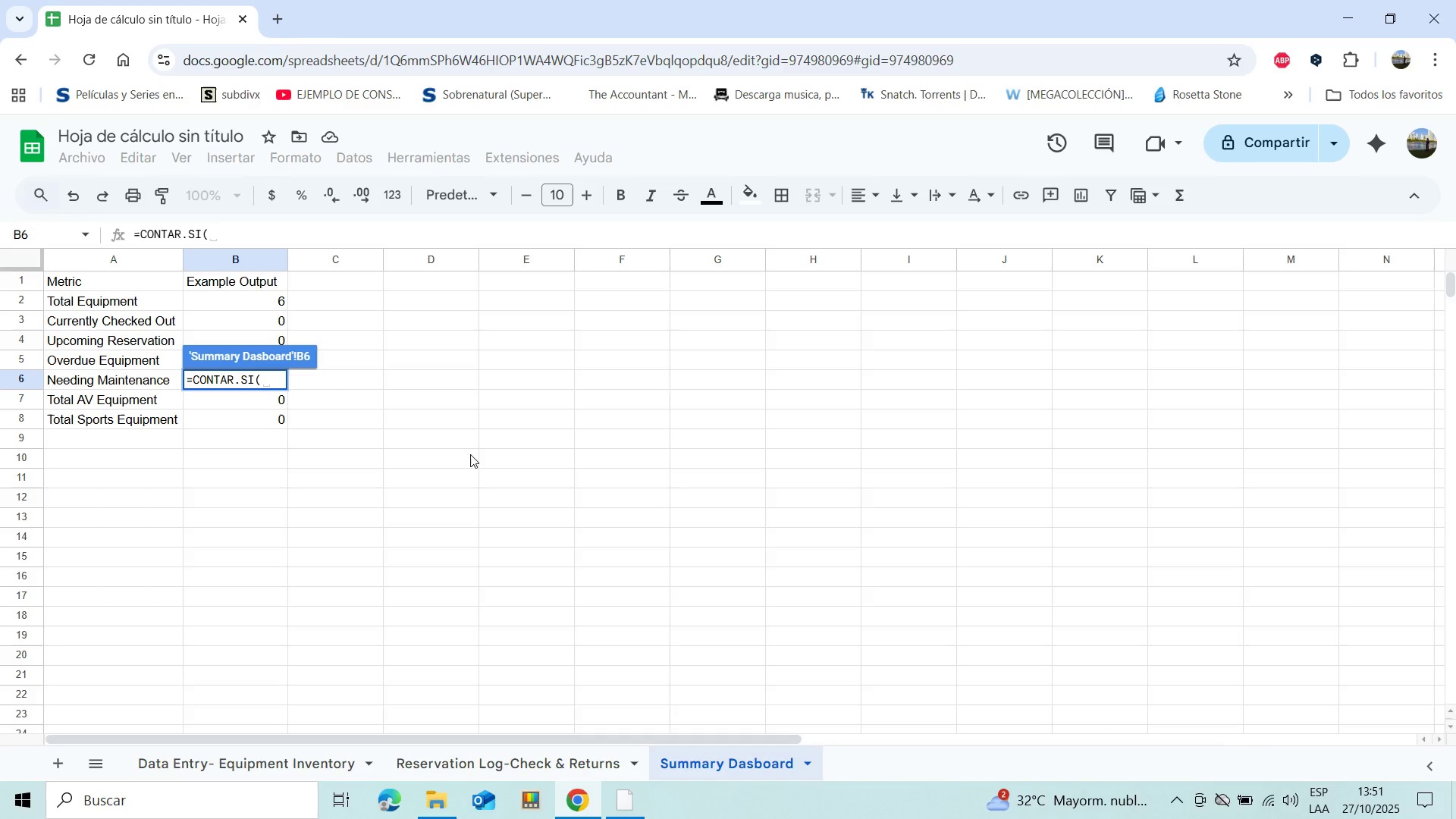 
left_click([438, 759])
 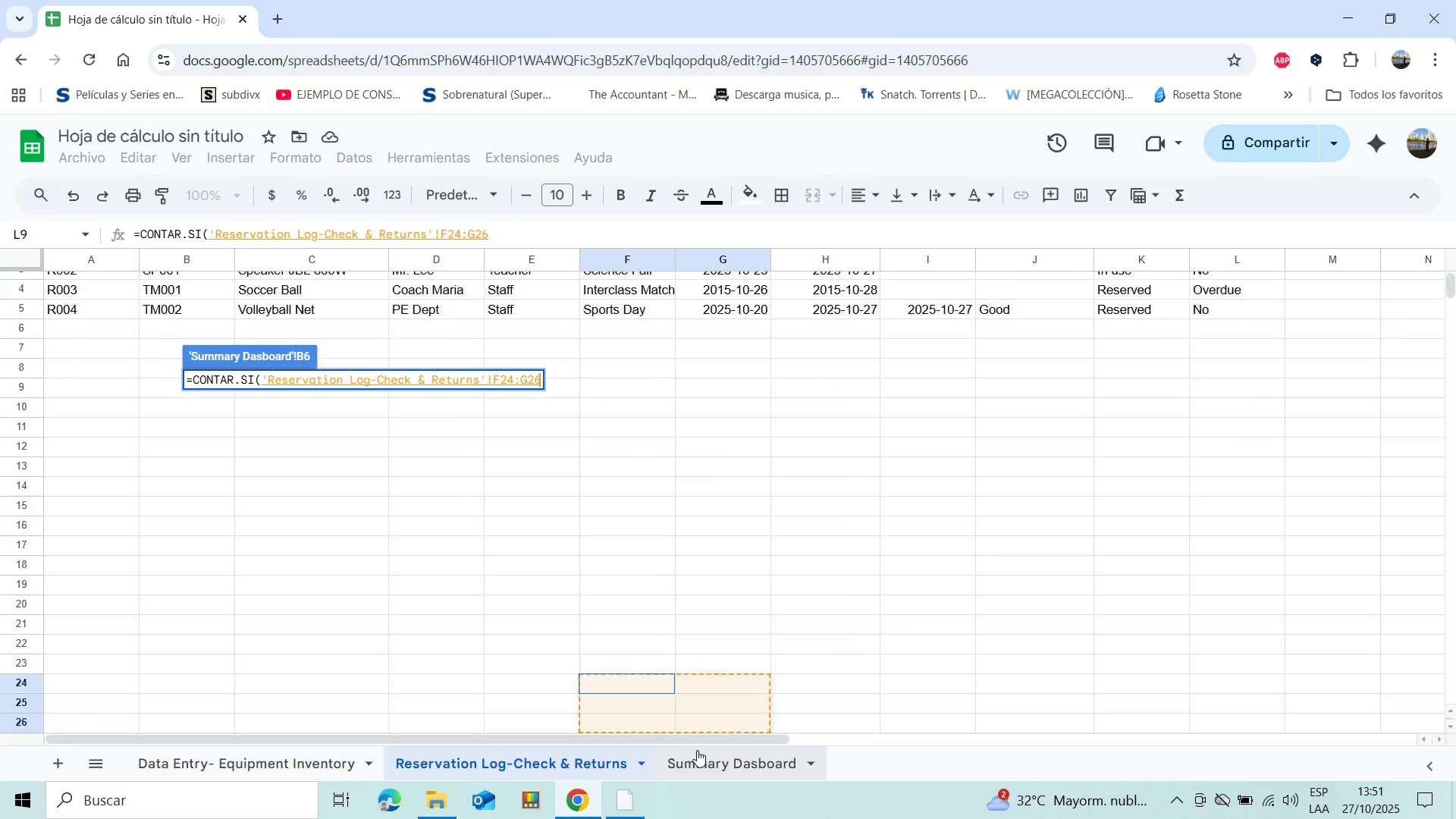 
wait(12.34)
 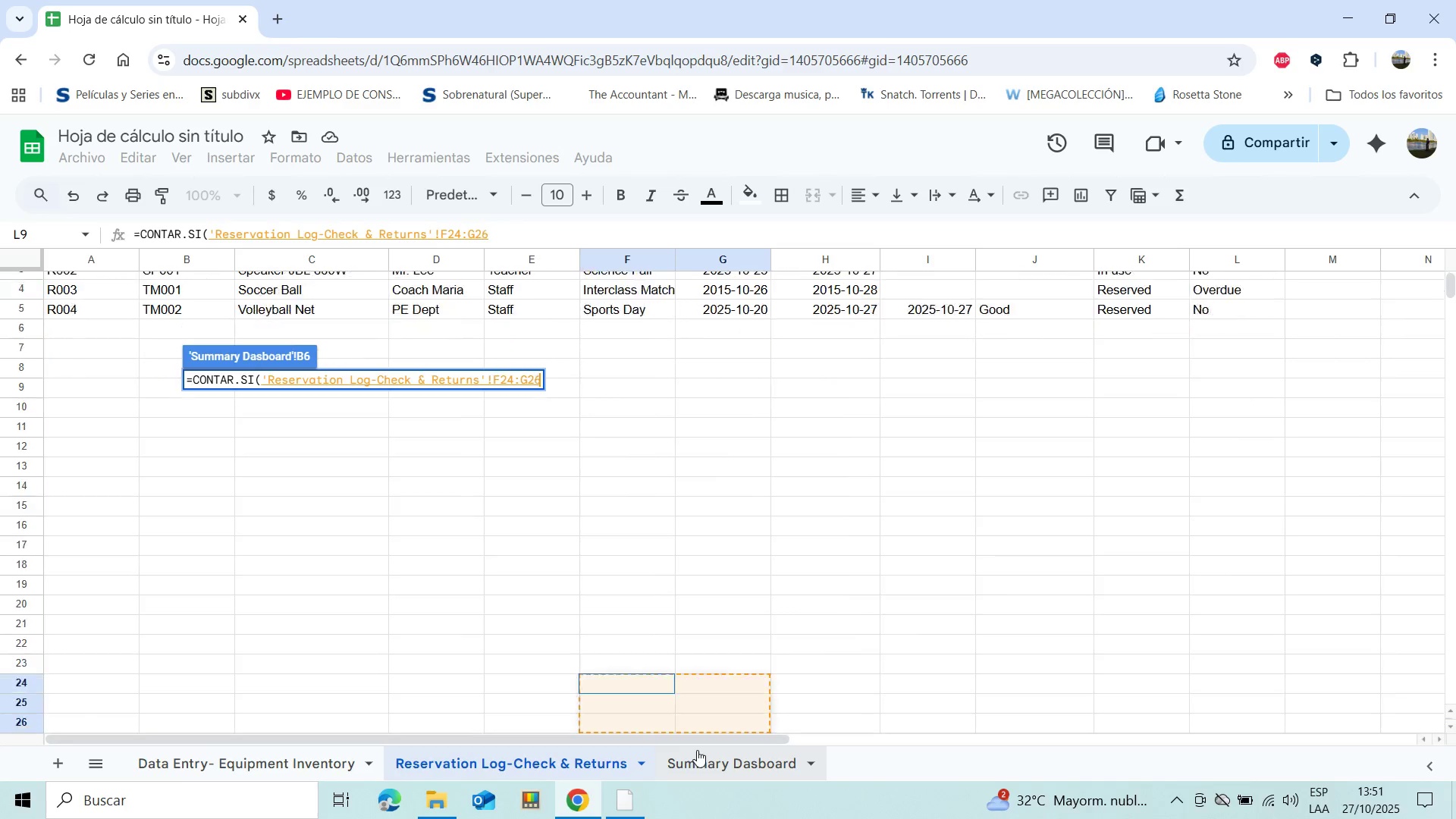 
key(Backspace)
 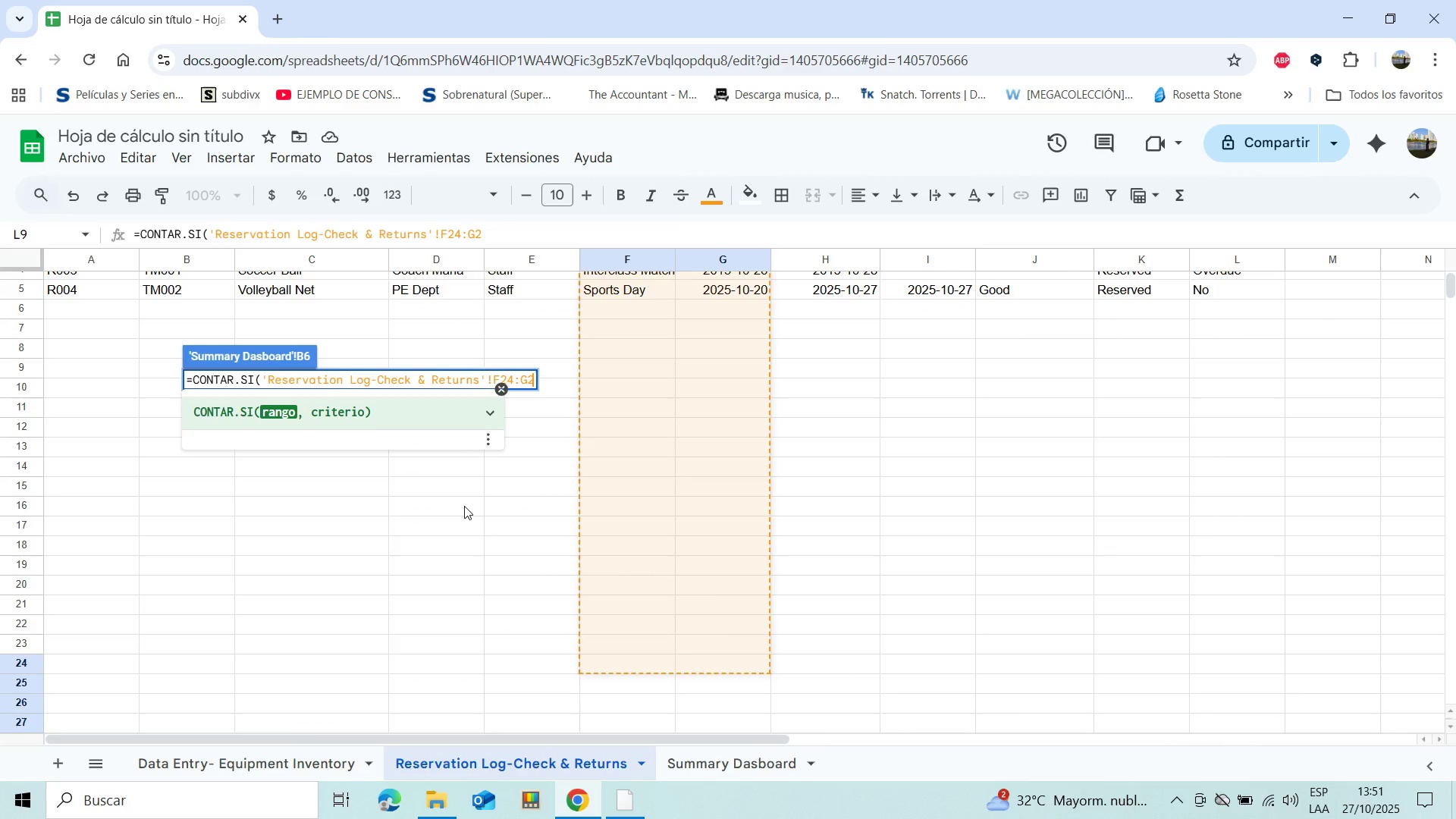 
key(Backspace)
 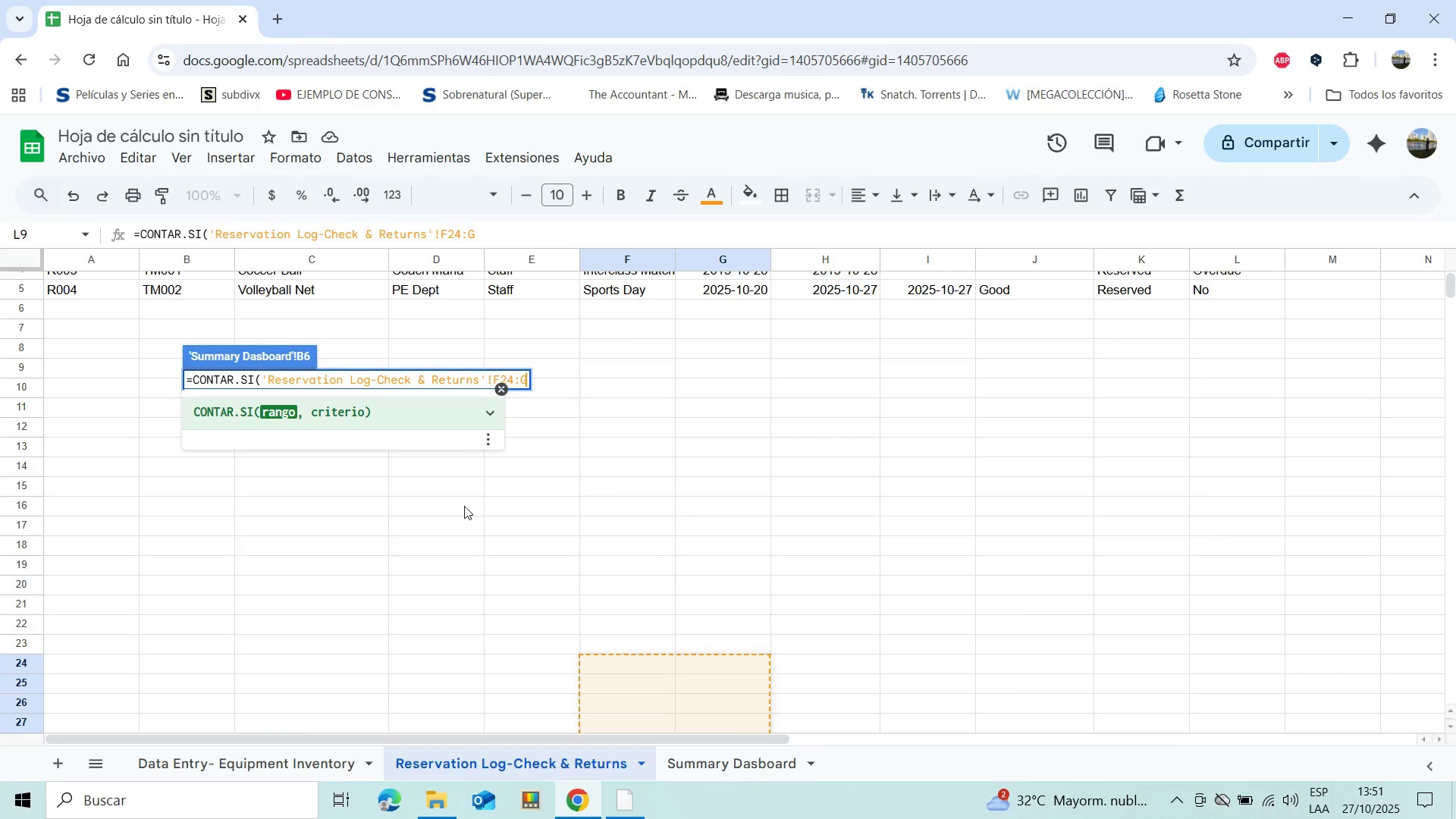 
key(Backspace)
 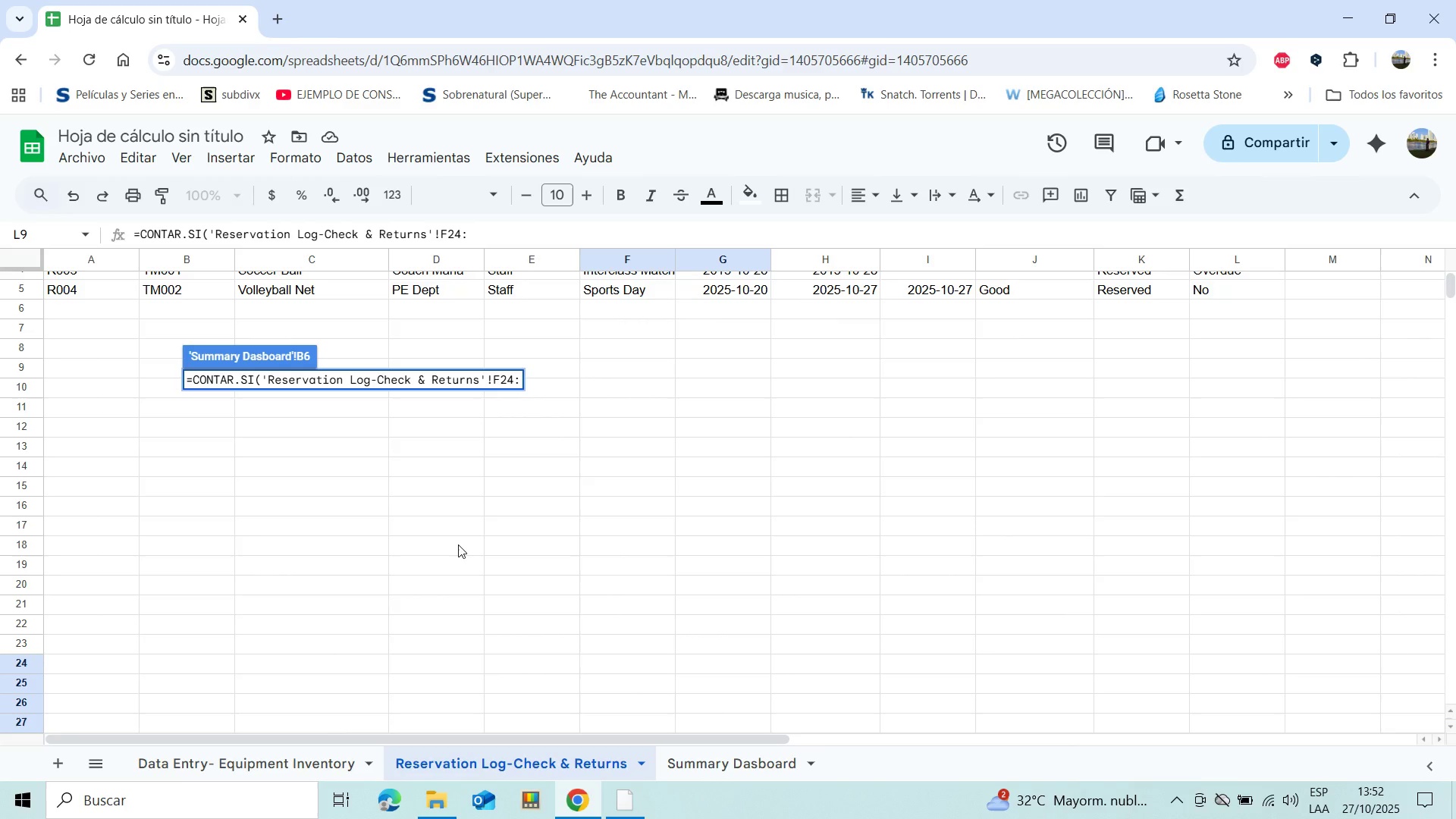 
key(Backspace)
 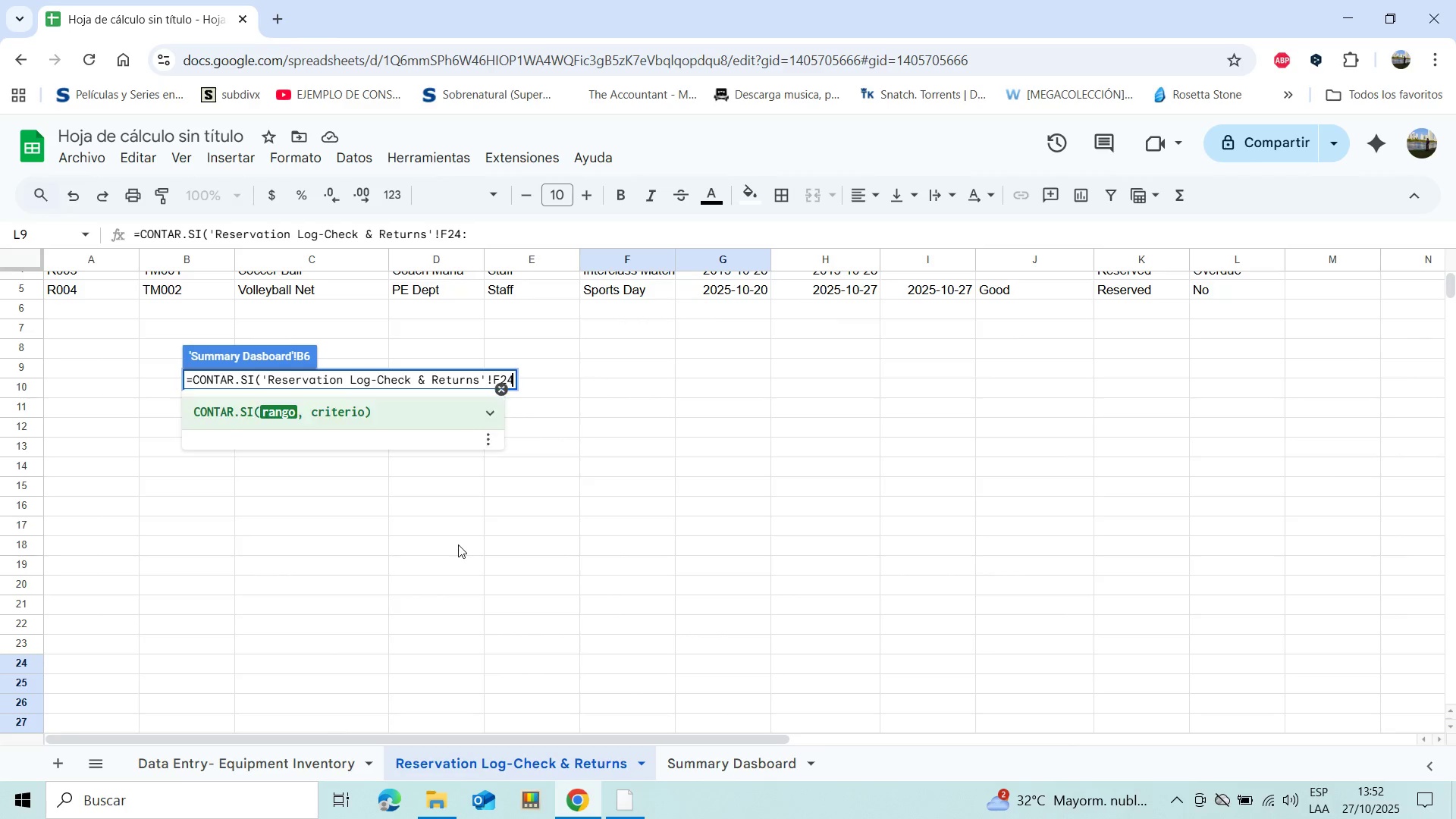 
key(Backspace)
 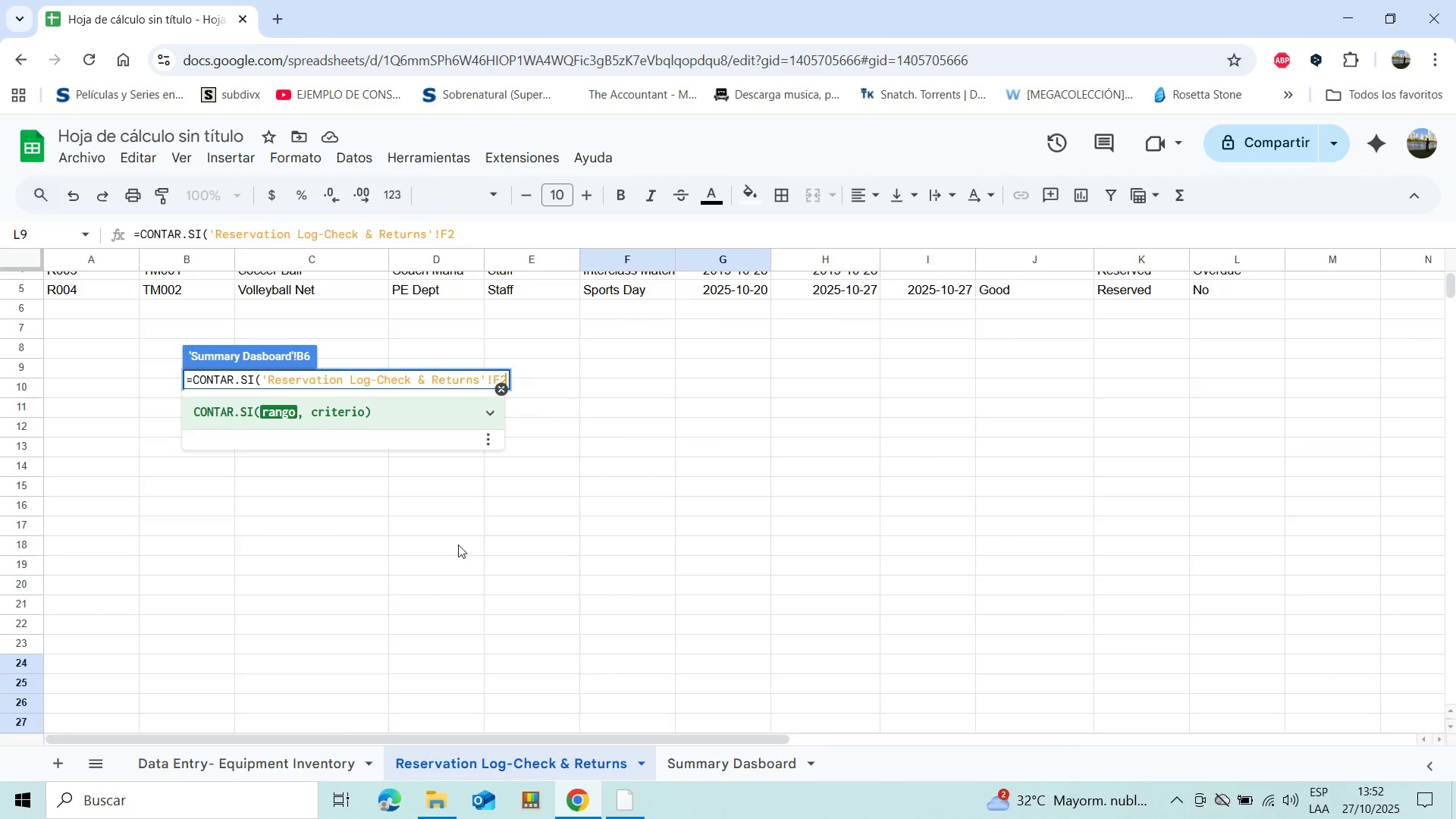 
key(Backspace)
 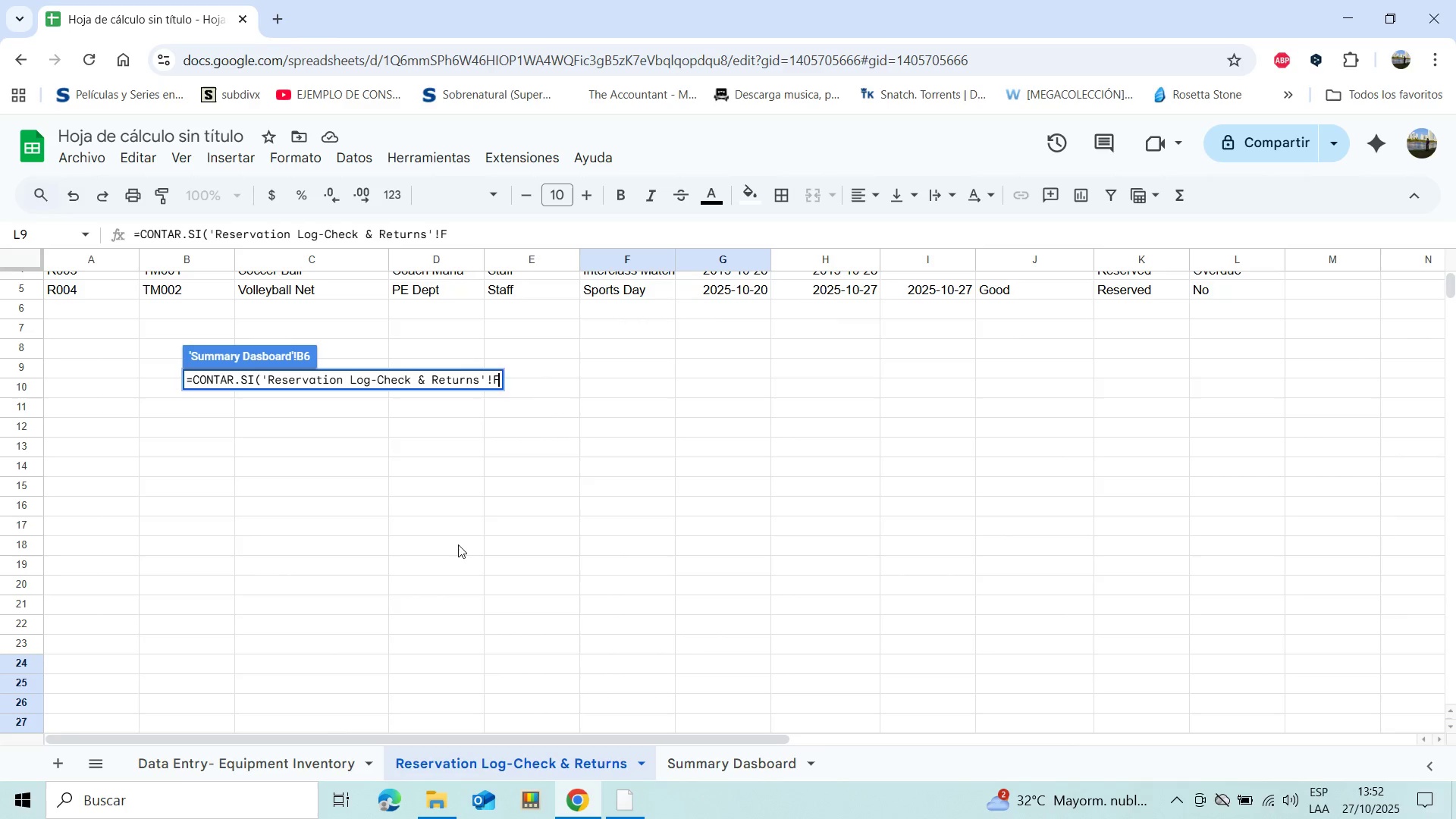 
key(Backspace)
 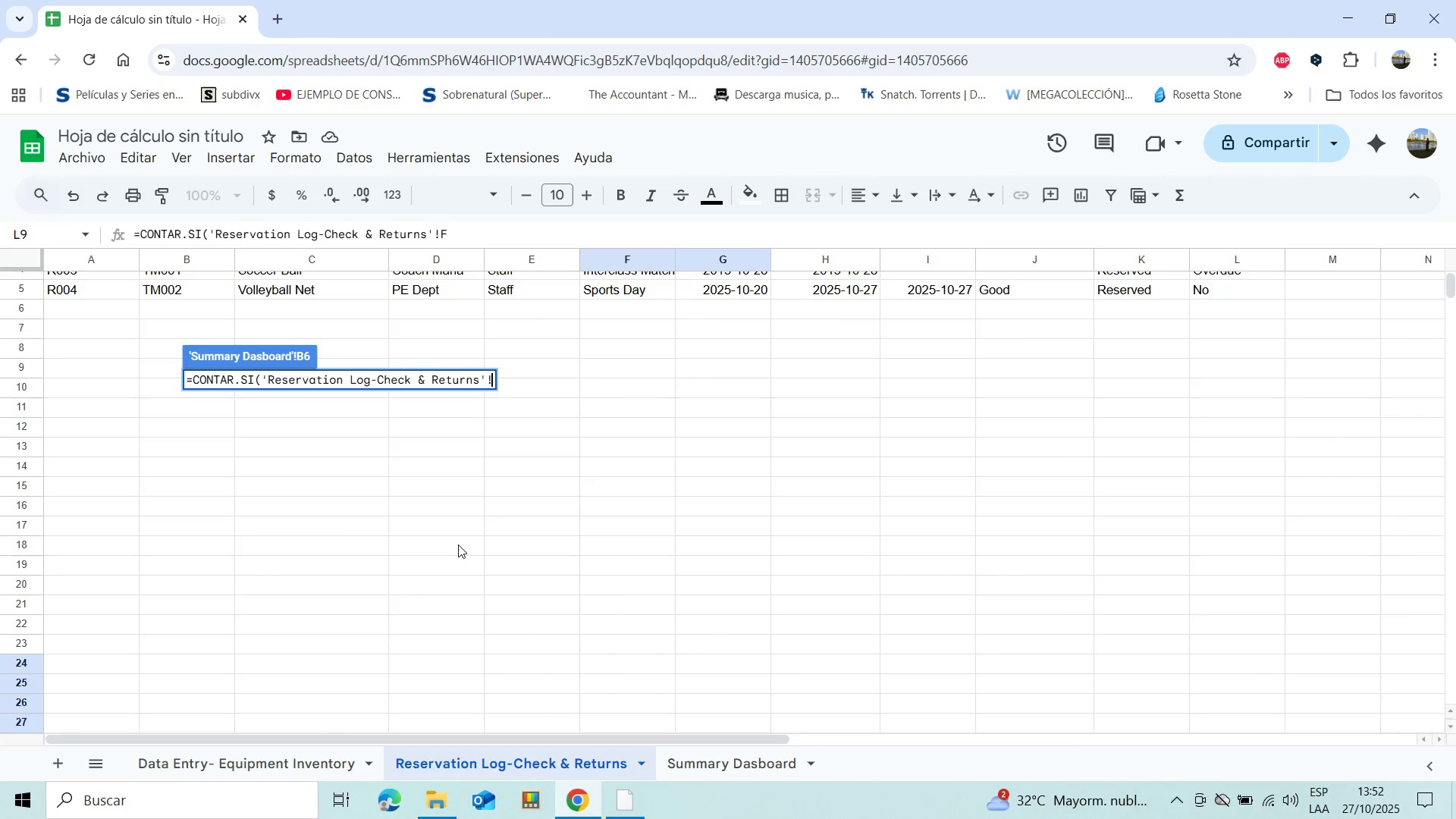 
key(Backspace)
 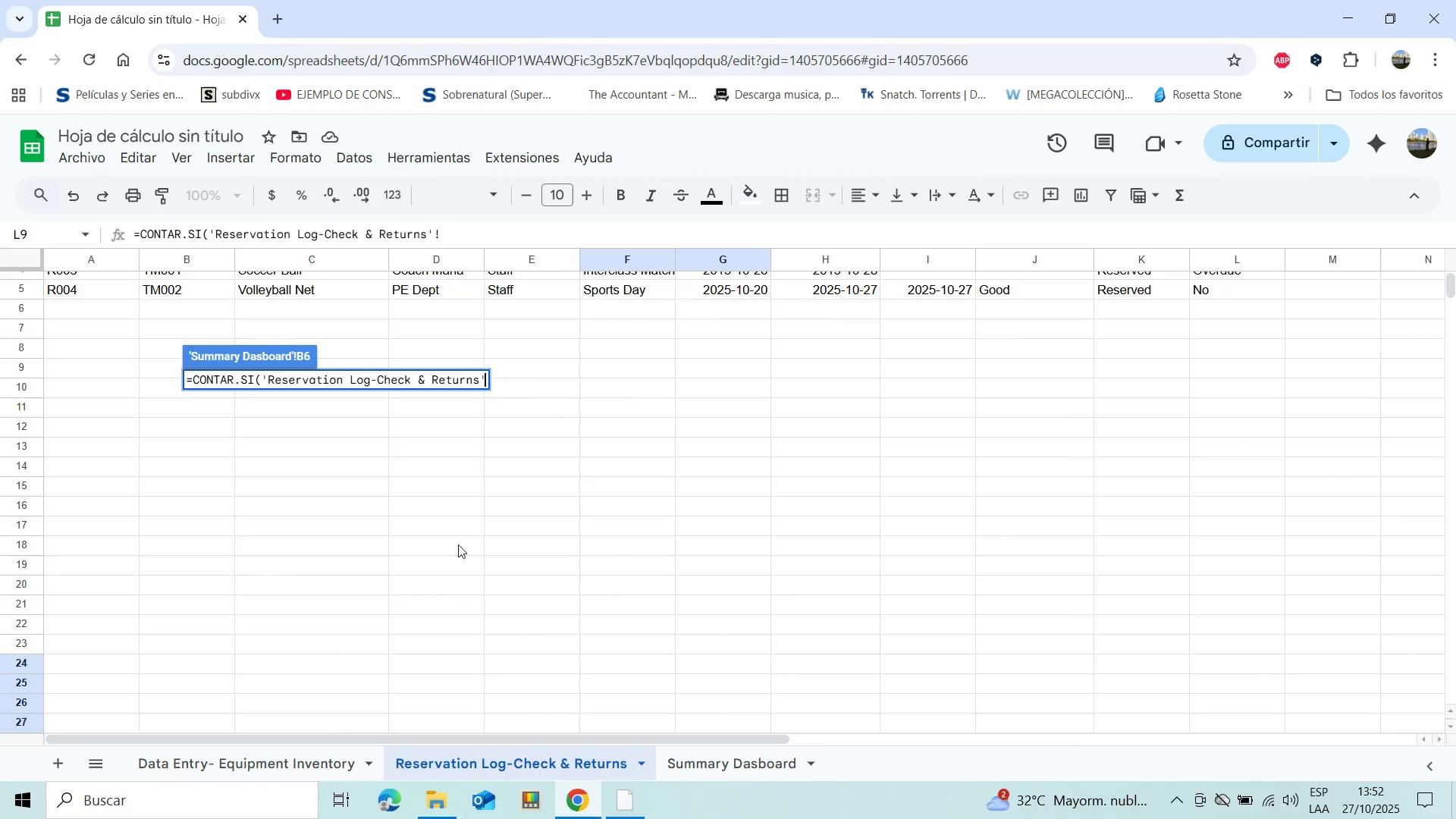 
key(Backspace)
 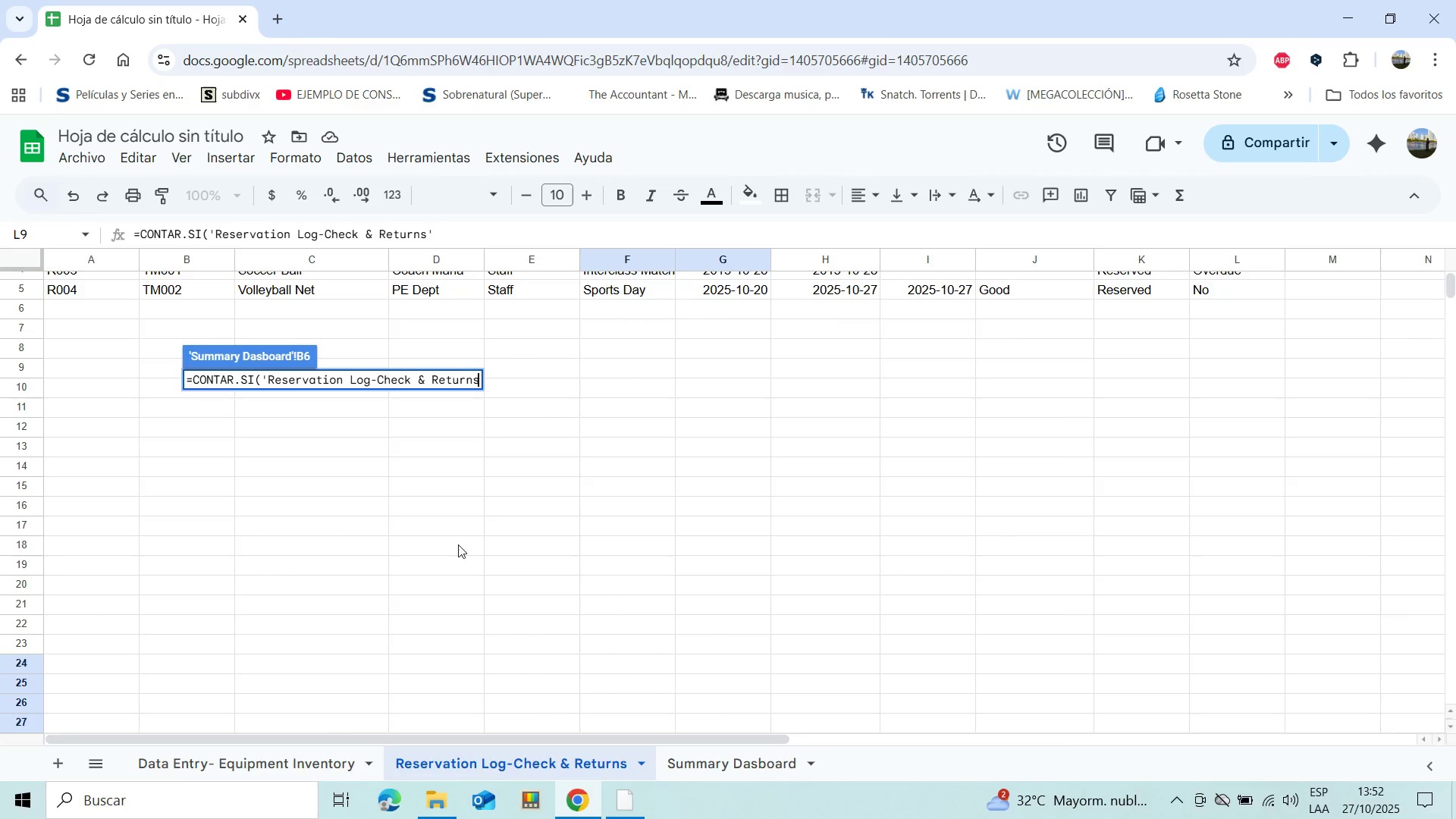 
key(Backspace)
 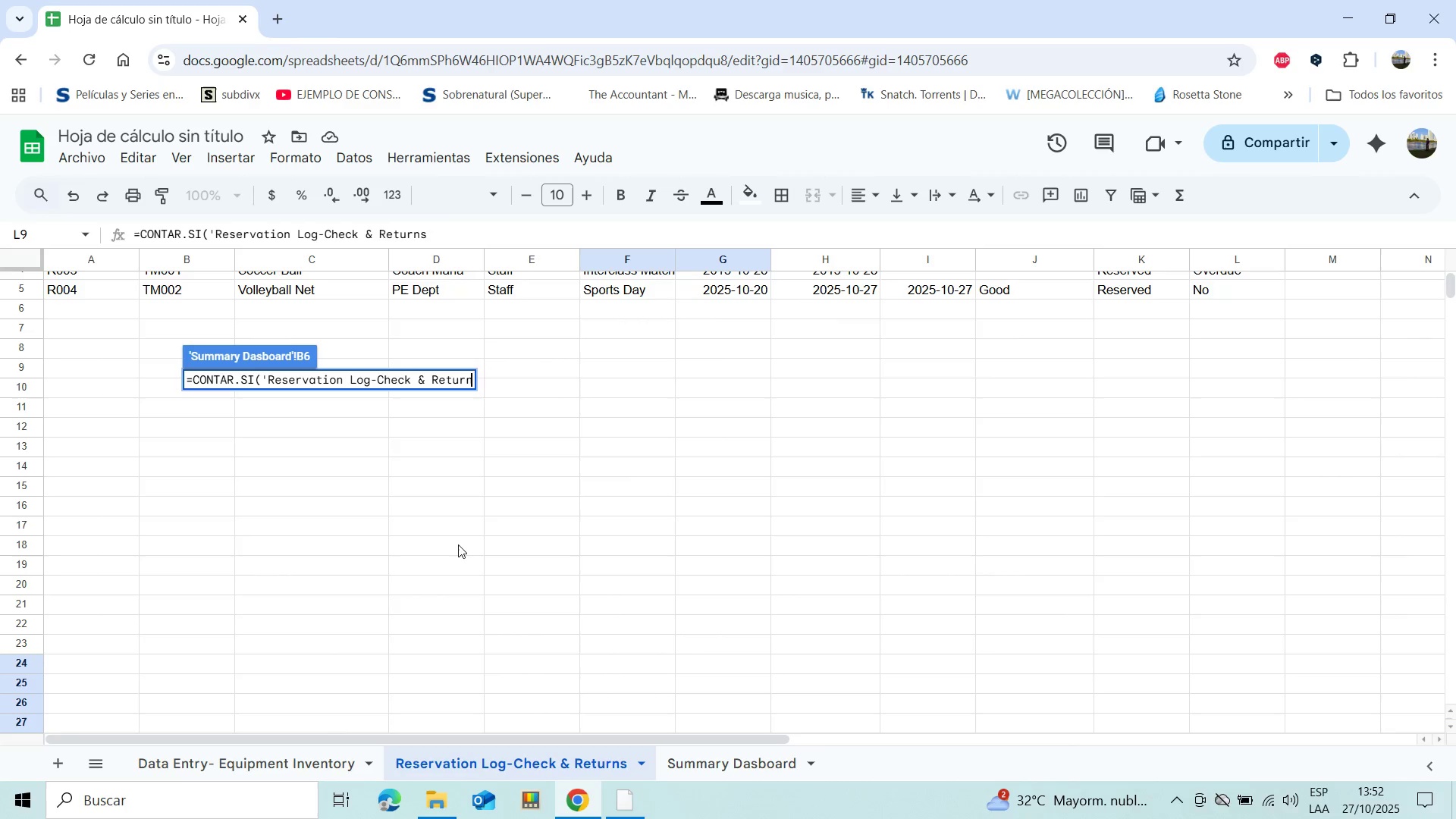 
key(Backspace)
 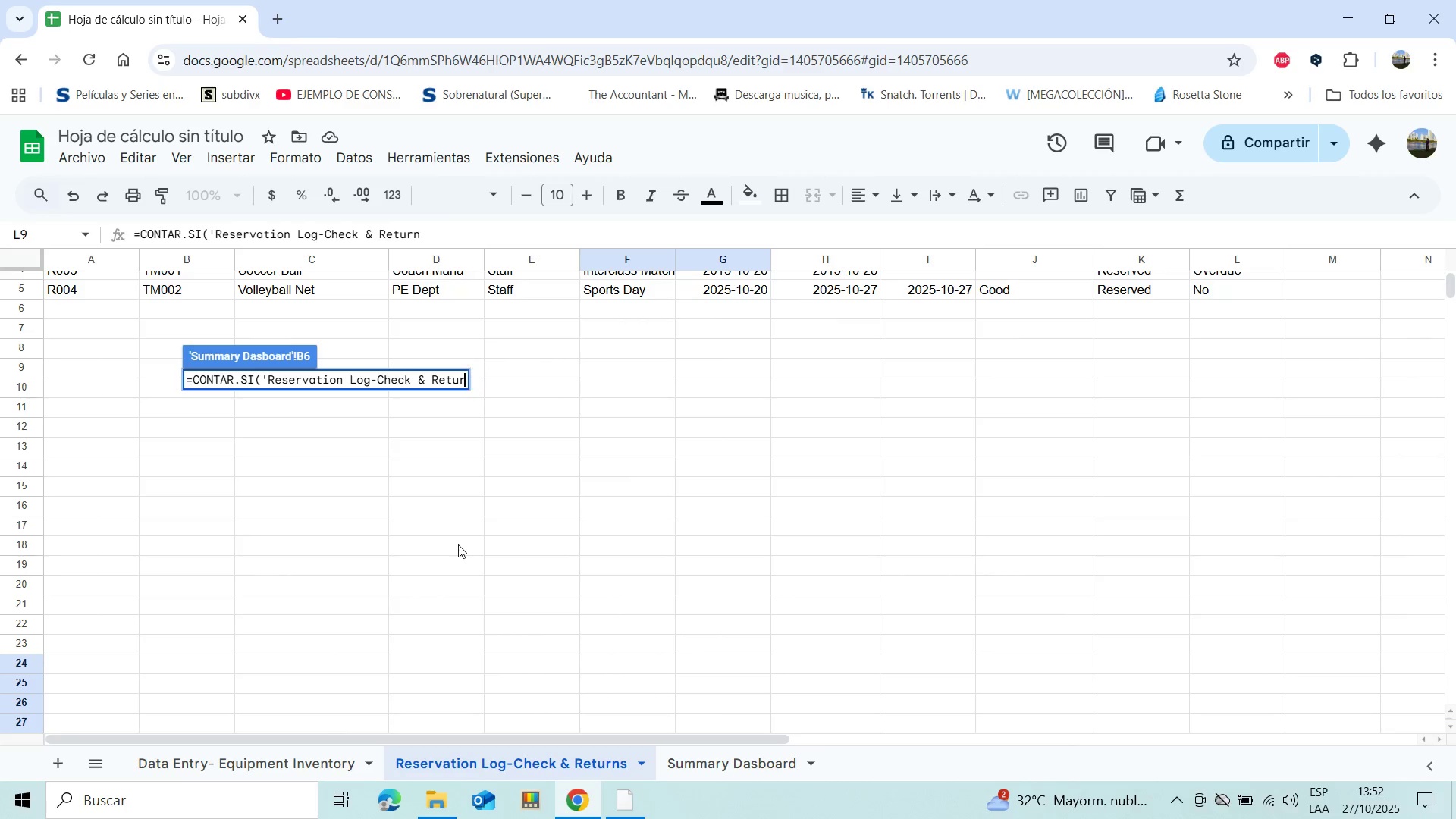 
key(Backspace)
 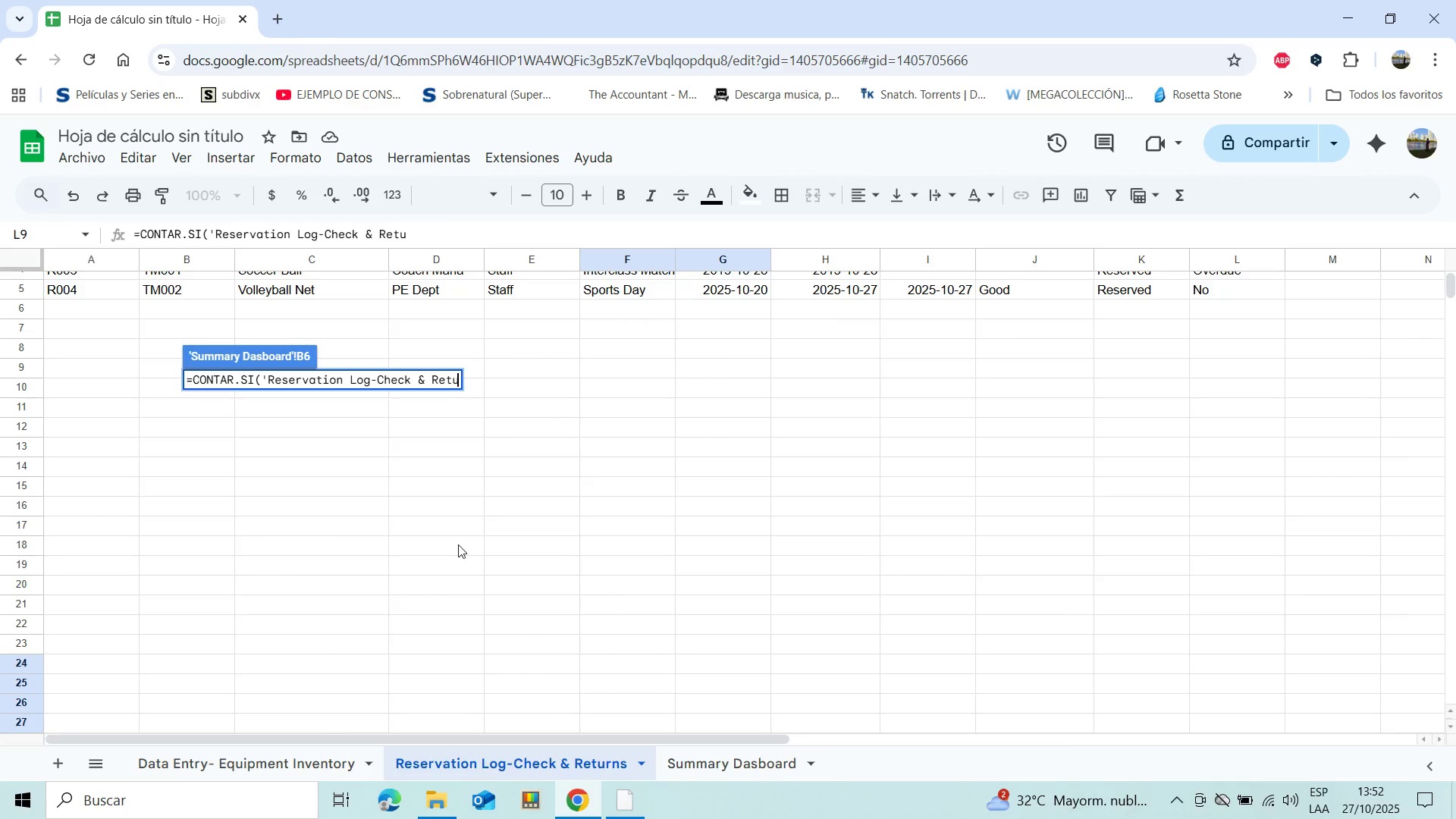 
key(Backspace)
 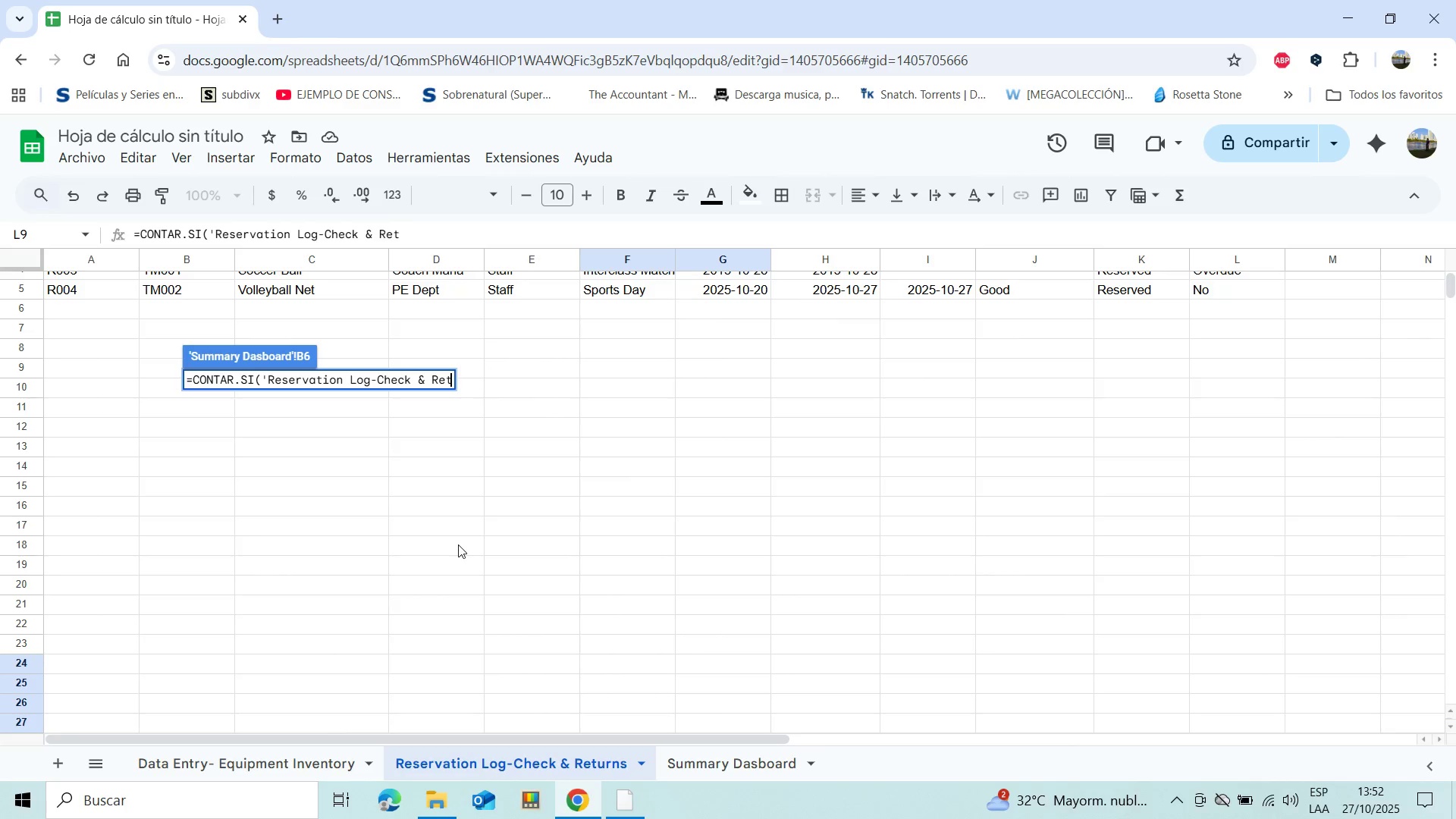 
key(Backspace)
 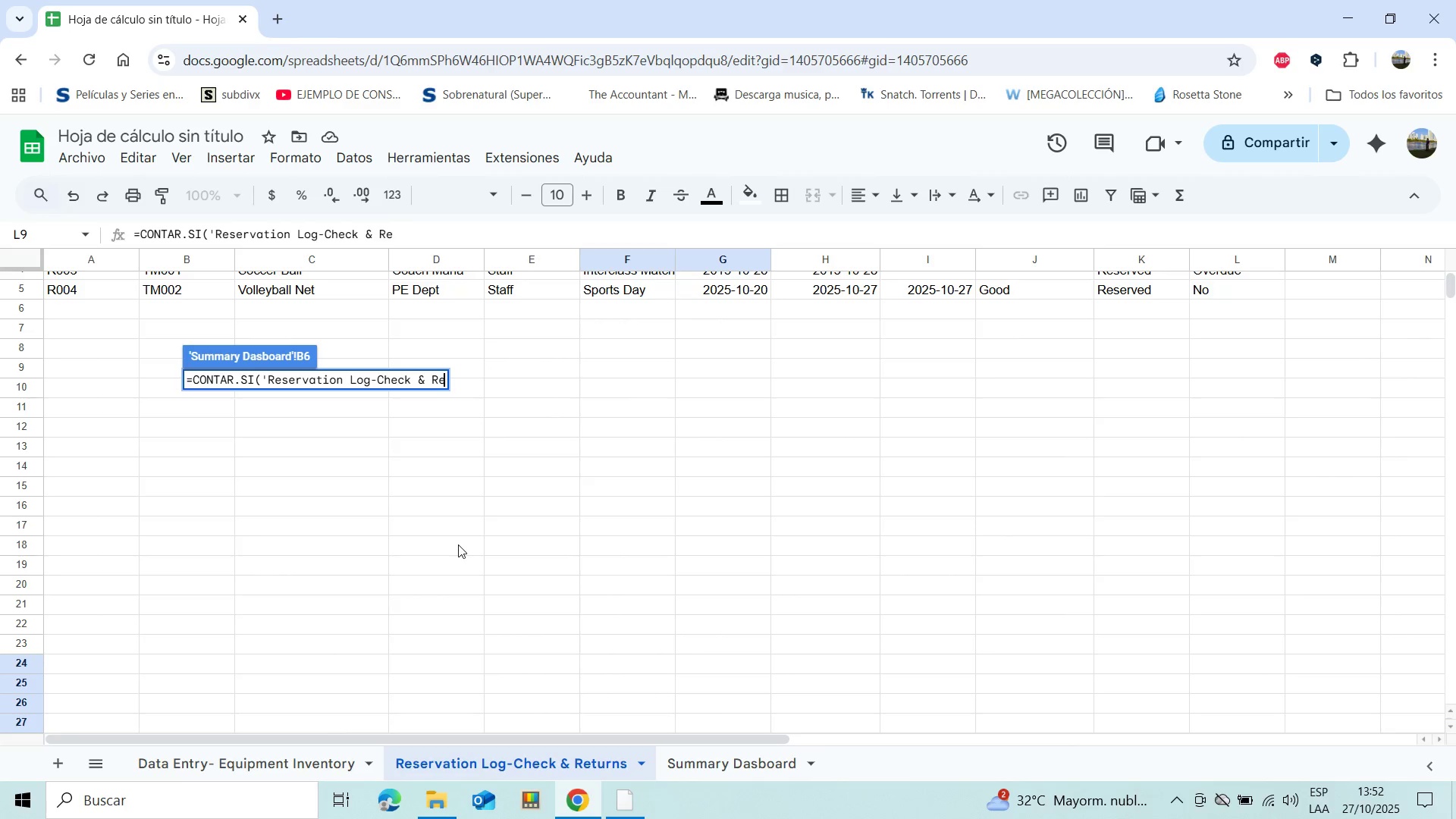 
hold_key(key=Backspace, duration=0.9)
 